 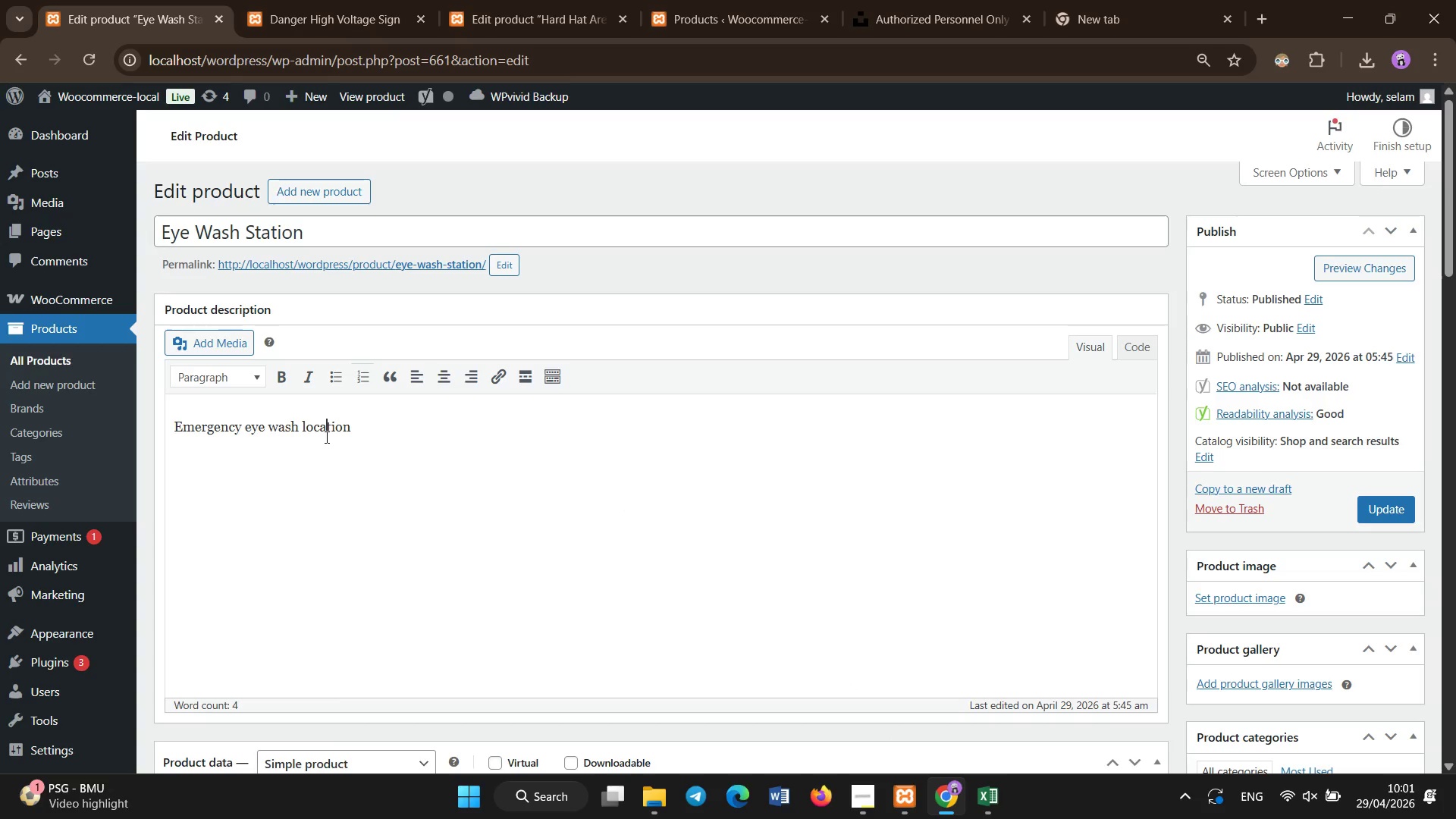 
key(Control+A)
 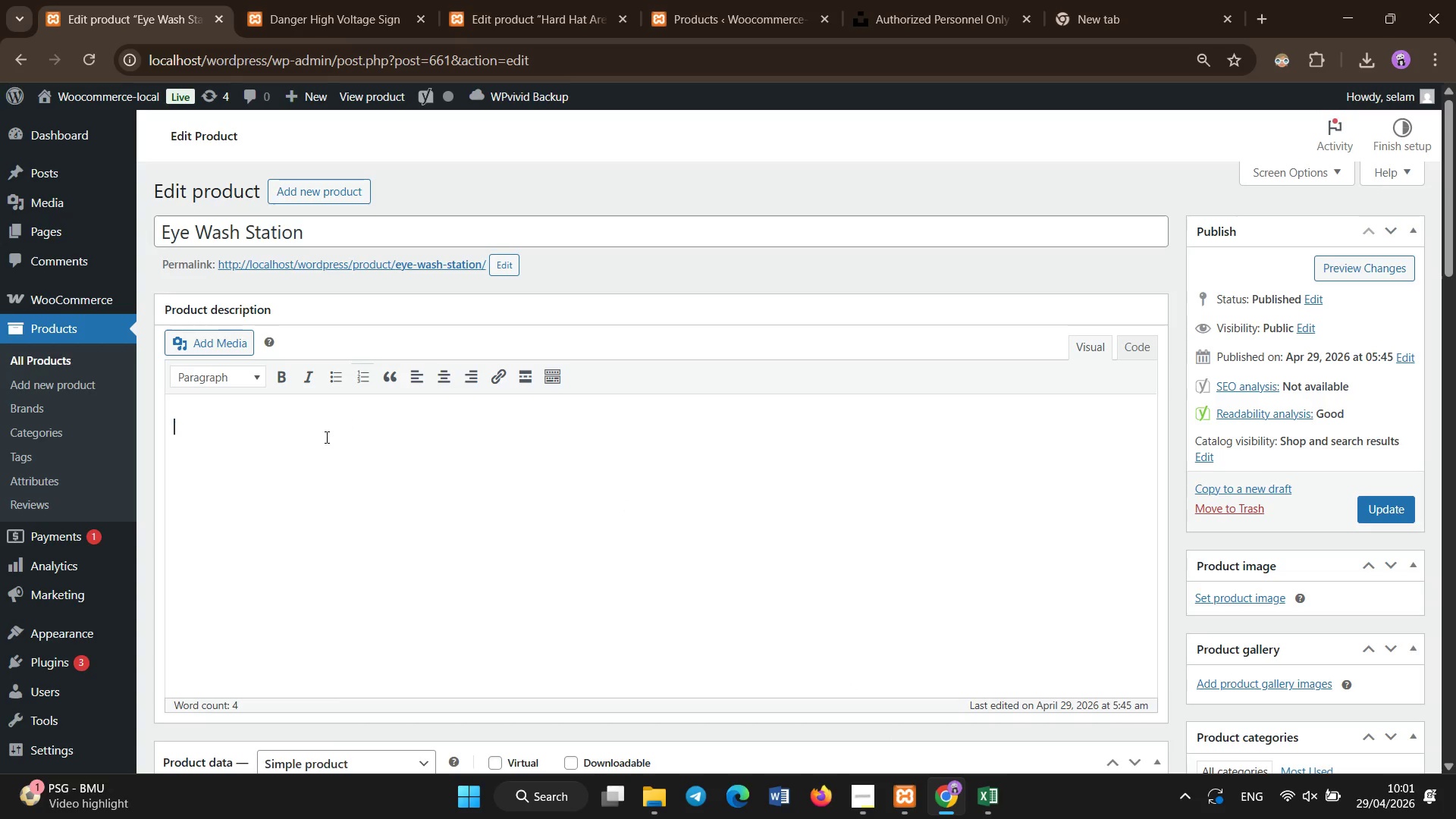 
key(Control+X)
 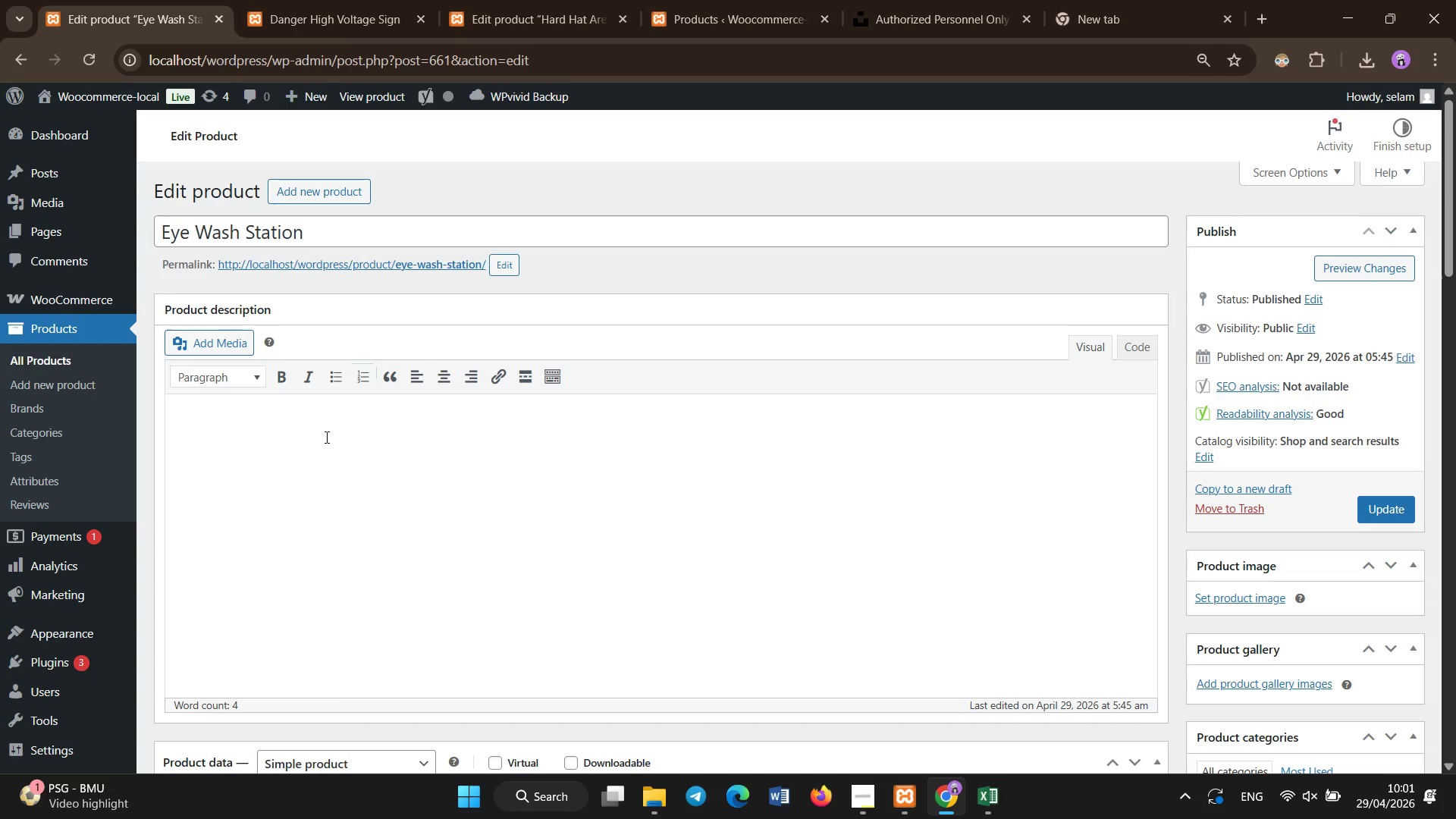 
left_click([329, 469])
 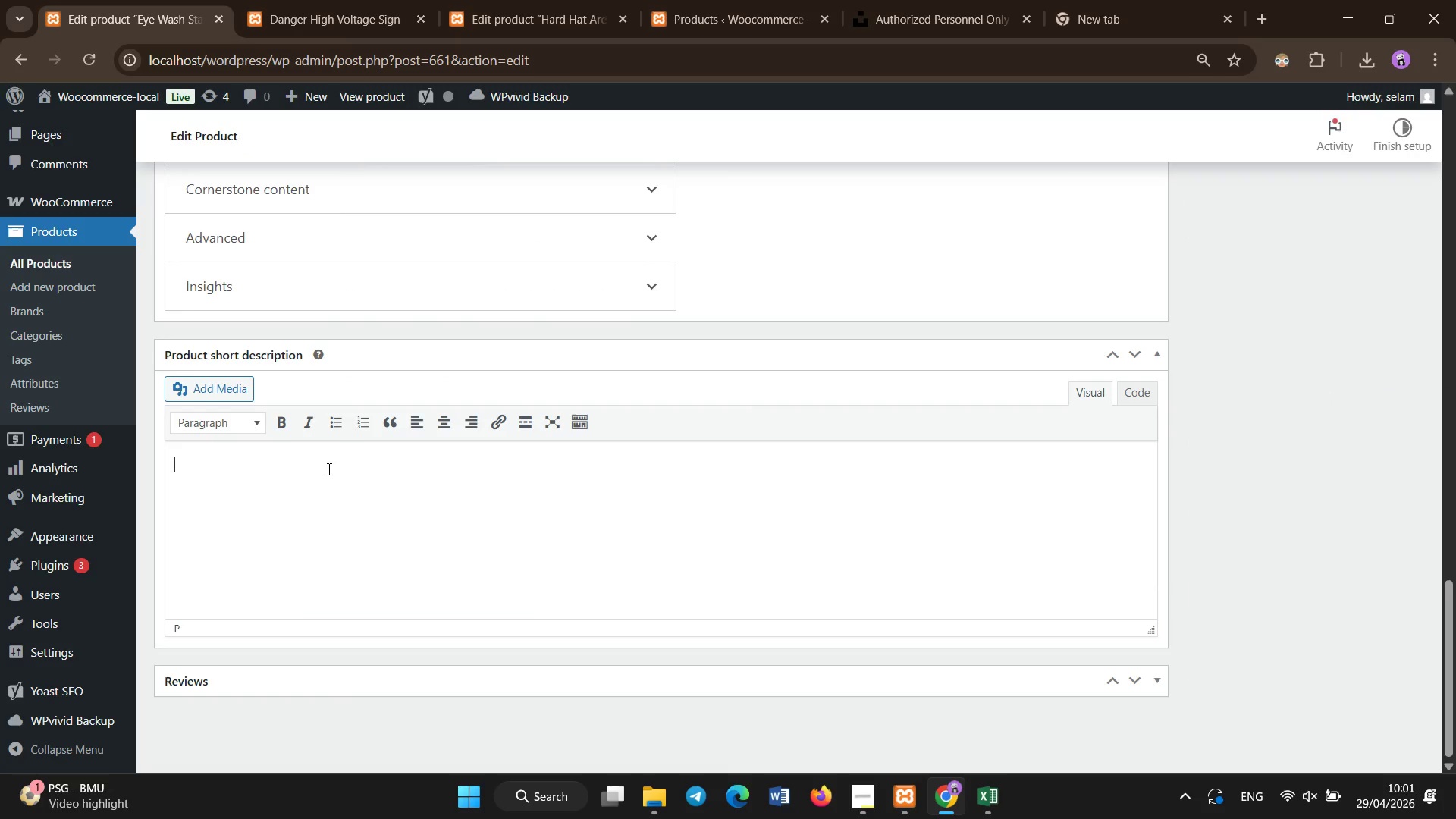 
scroll: coordinate [326, 457], scroll_direction: down, amount: 21.0
 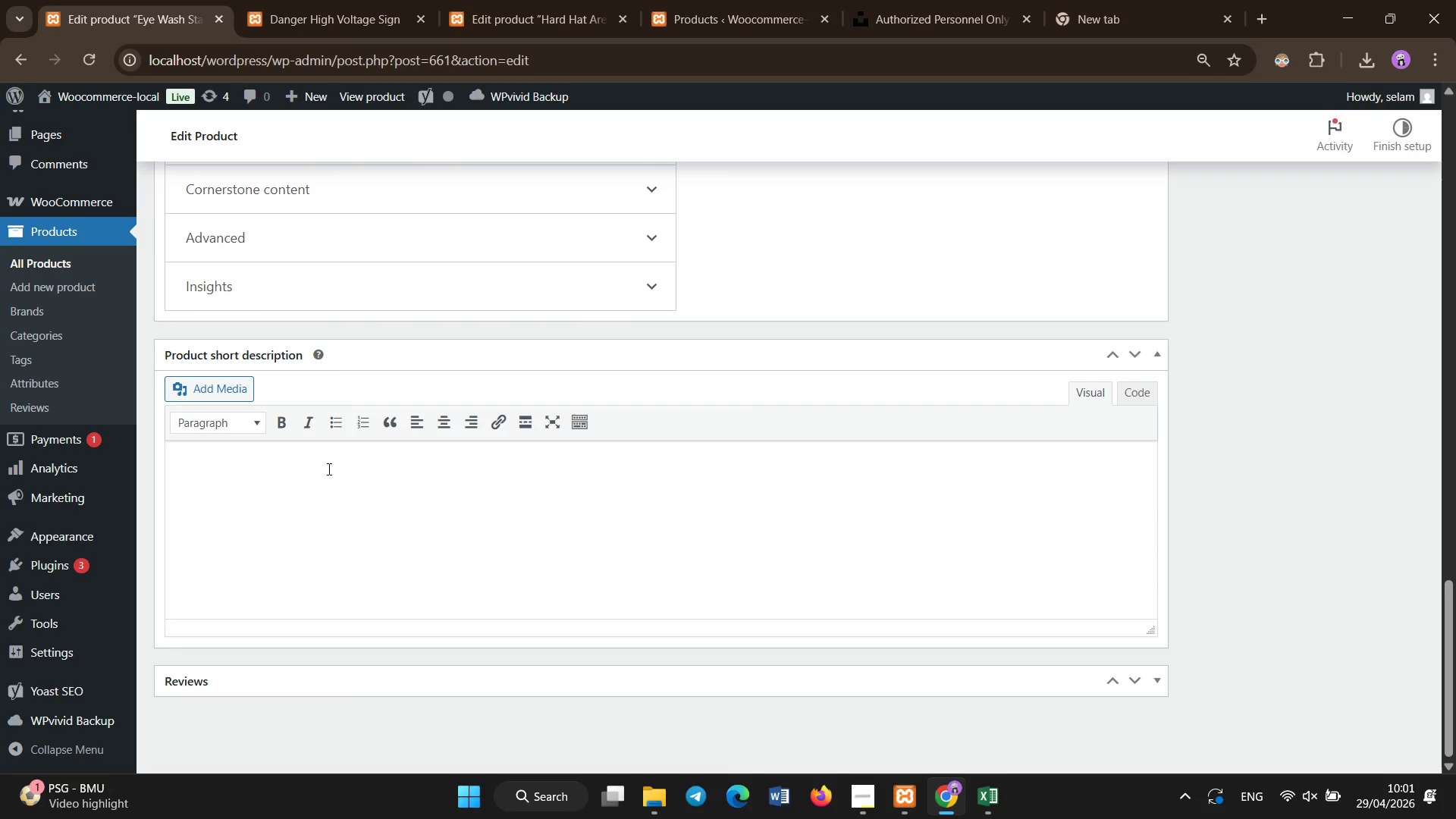 
key(Control+V)
 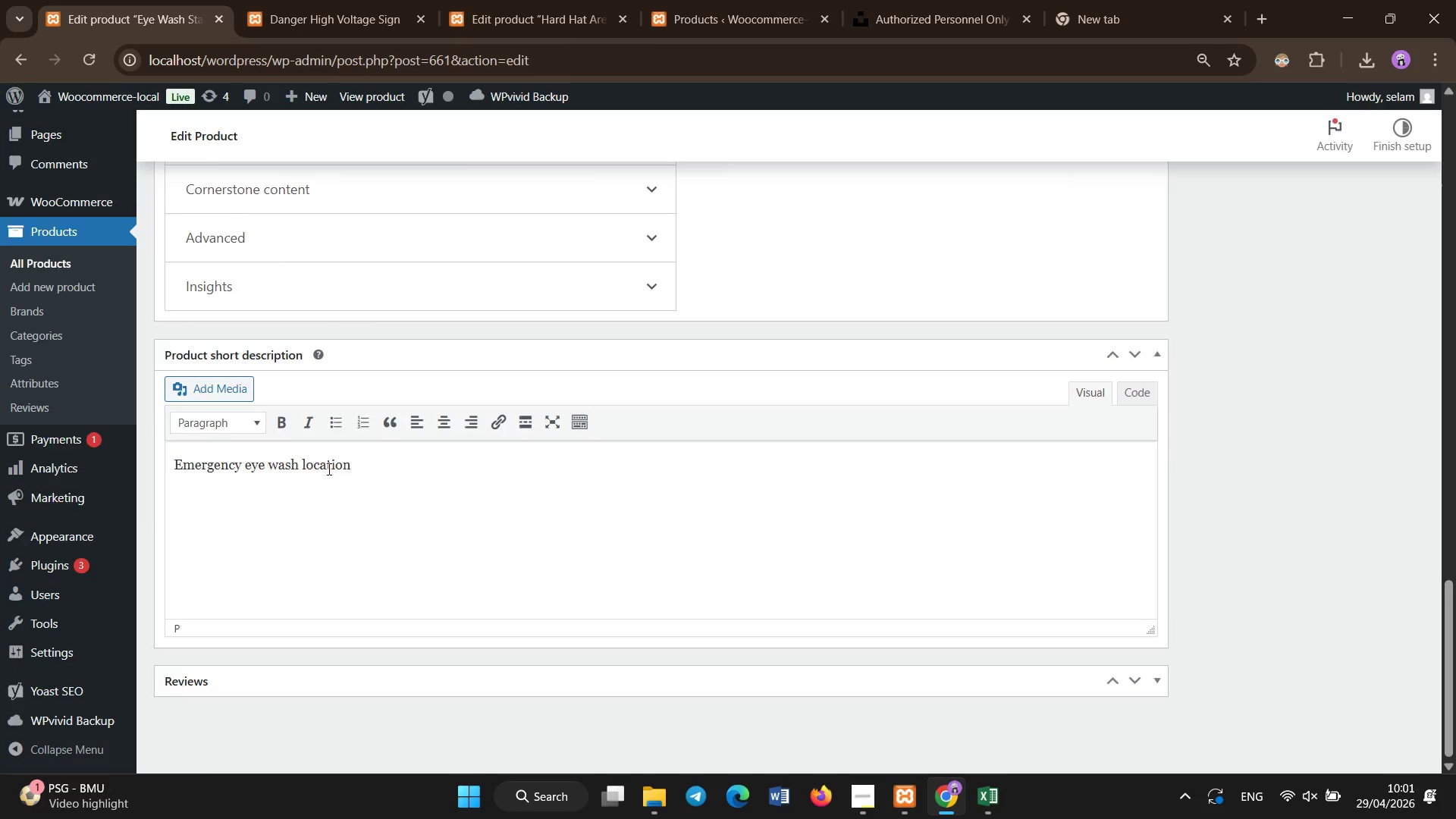 
left_click([344, 281])
 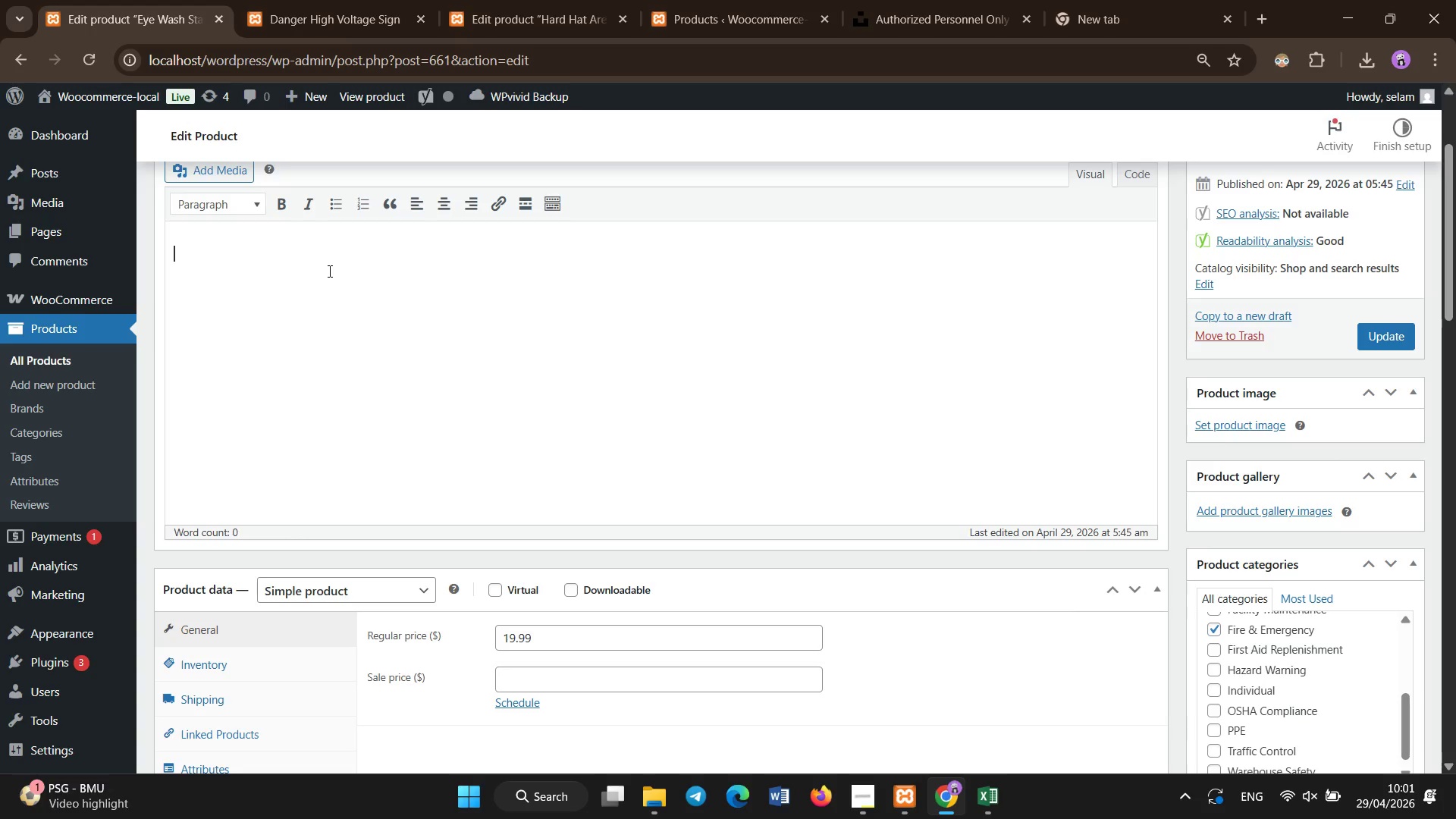 
scroll: coordinate [331, 423], scroll_direction: up, amount: 16.0
 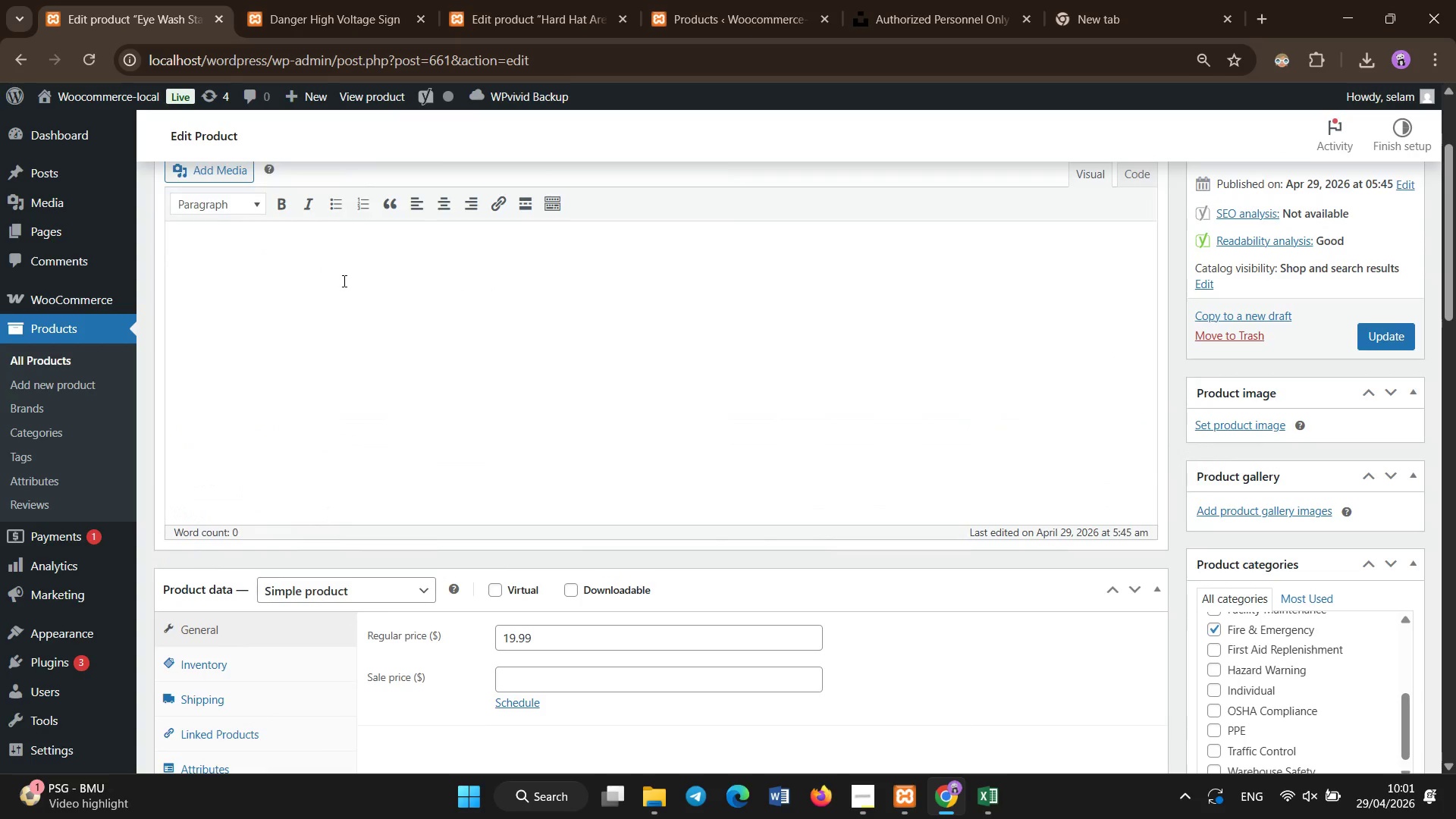 
type(c)
key(Backspace)
type(Emergency safety sign designed to mark eye wash station o)
key(Backspace)
type(locations in laboratories and industrial environments )
key(Backspace)
type(, Constructed from rigid plastic for druability )
key(Backspace)
key(Backspace)
key(Backspace)
key(Backspace)
key(Backspace)
key(Backspace)
type(urability. Ensures quick identification during emergencies.)
 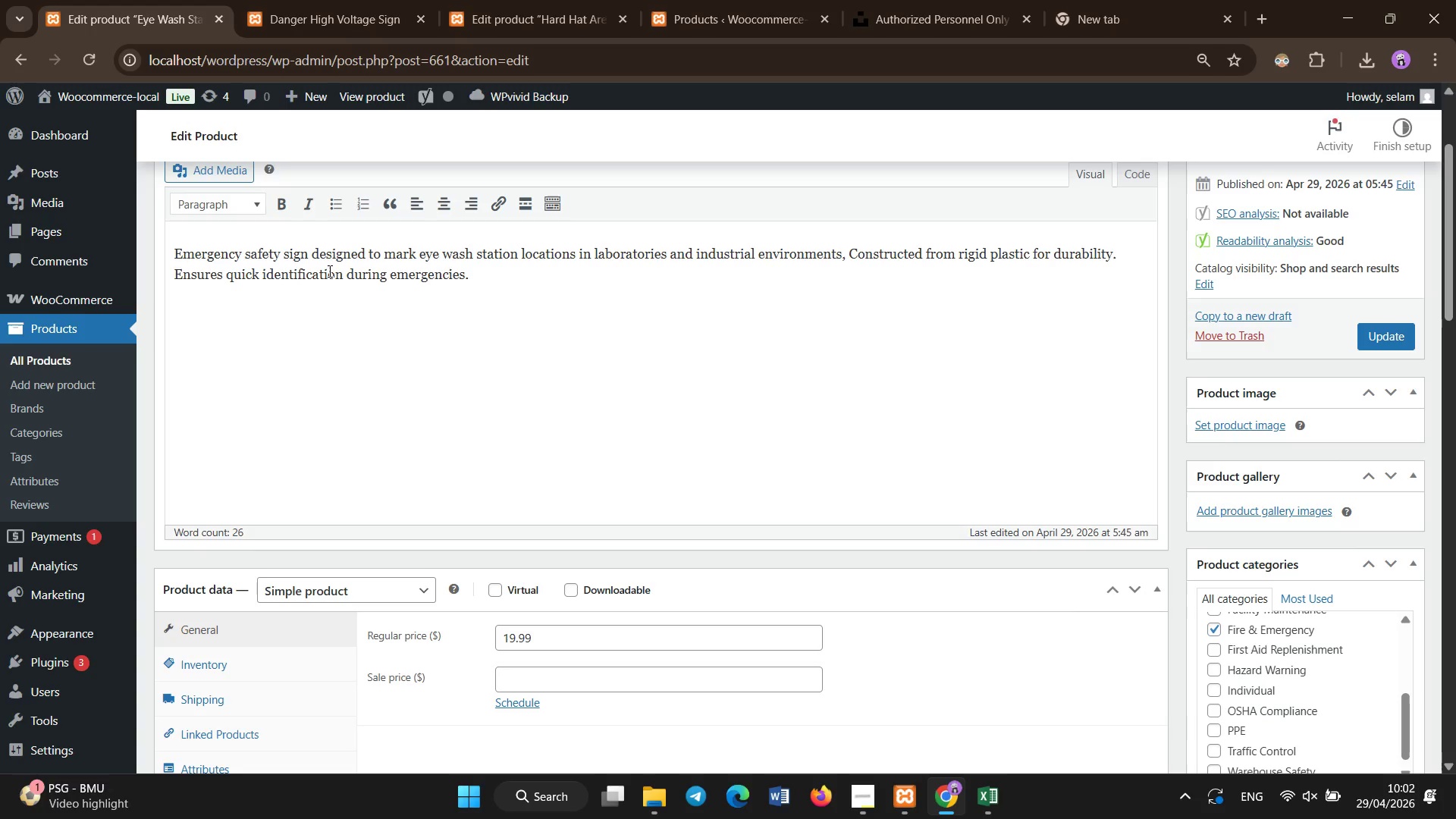 
scroll: coordinate [328, 271], scroll_direction: down, amount: 1.0
 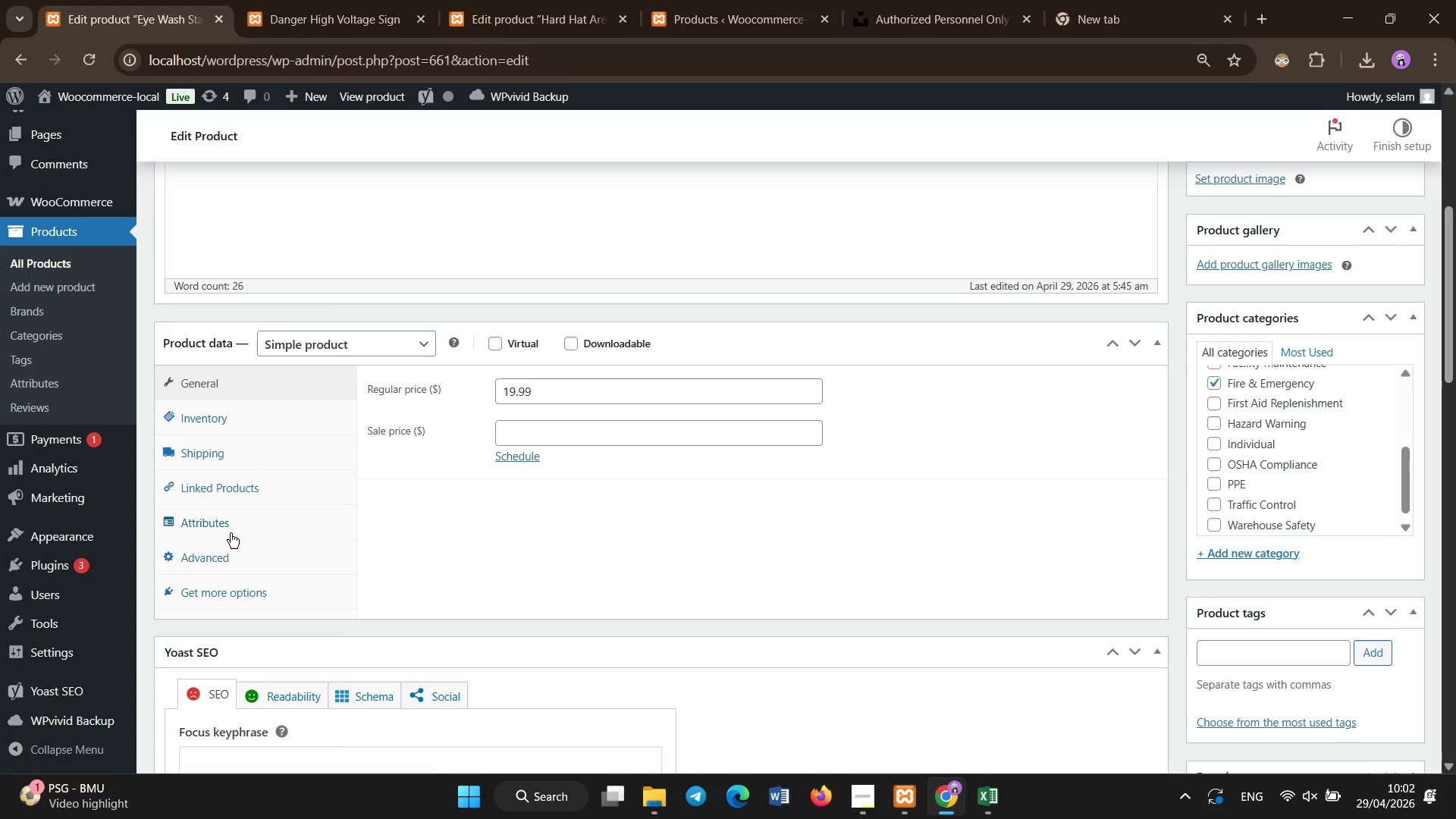 
left_click([231, 533])
 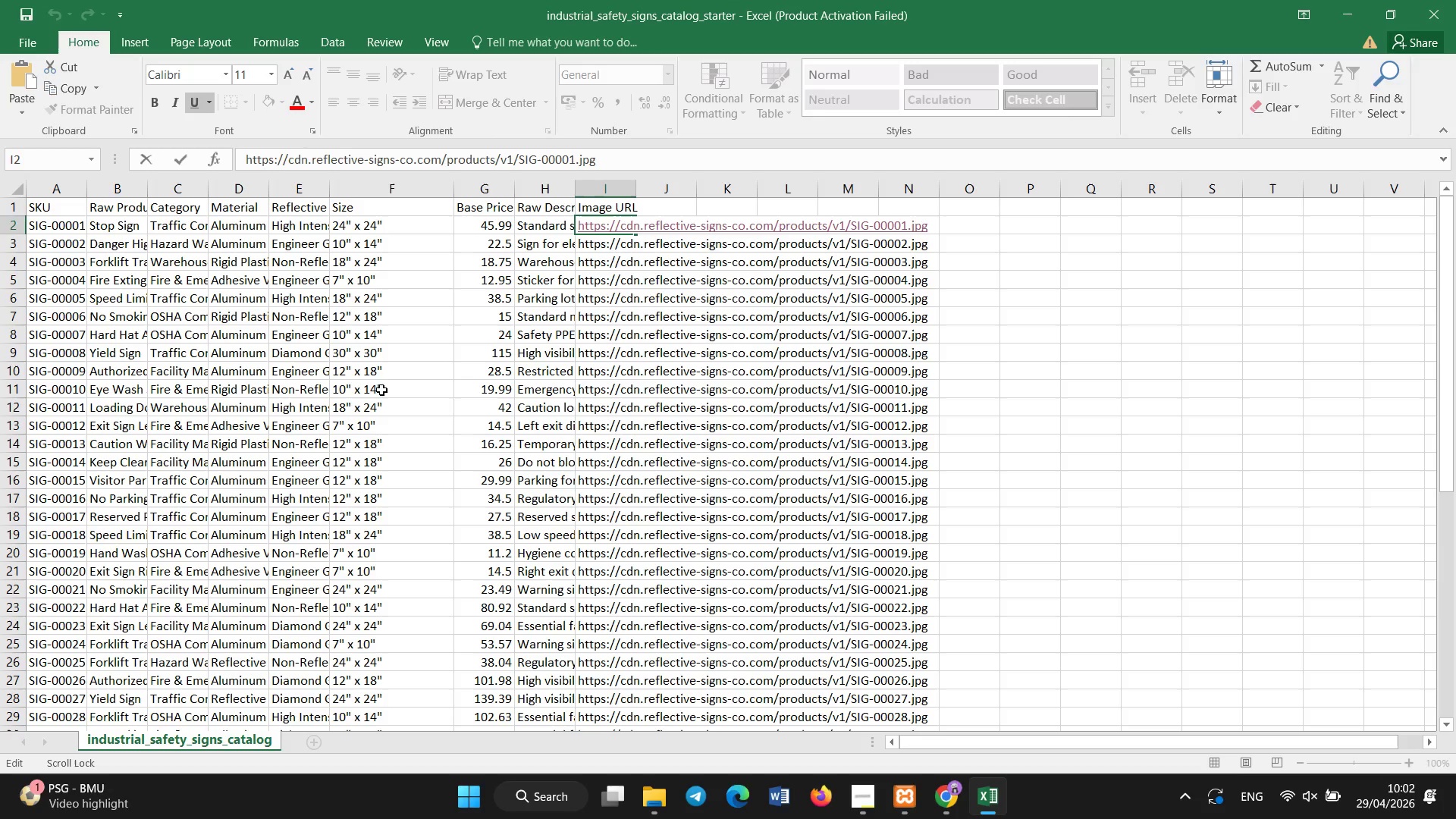 
left_click([949, 786])
 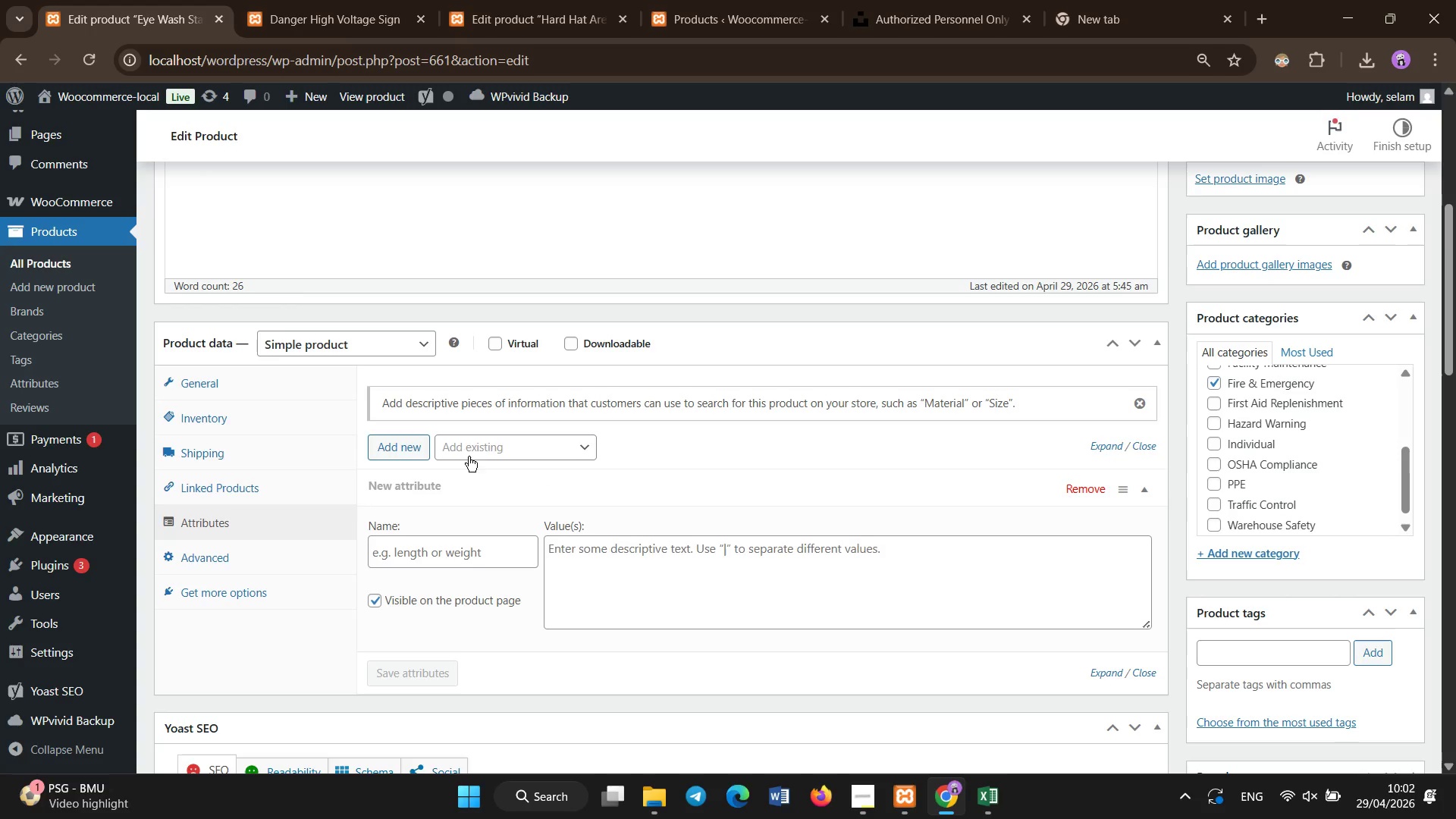 
left_click([476, 436])
 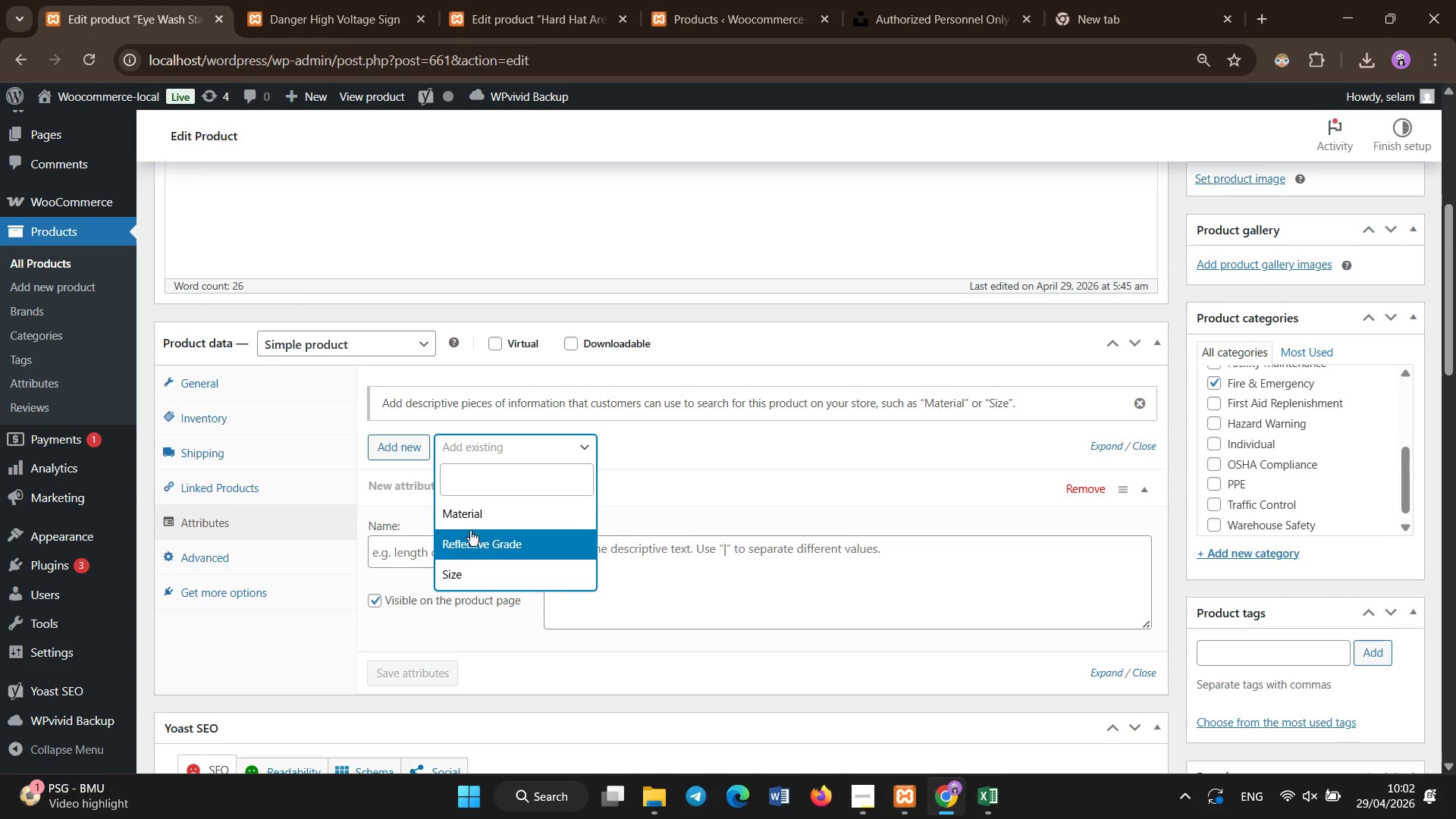 
left_click([480, 513])
 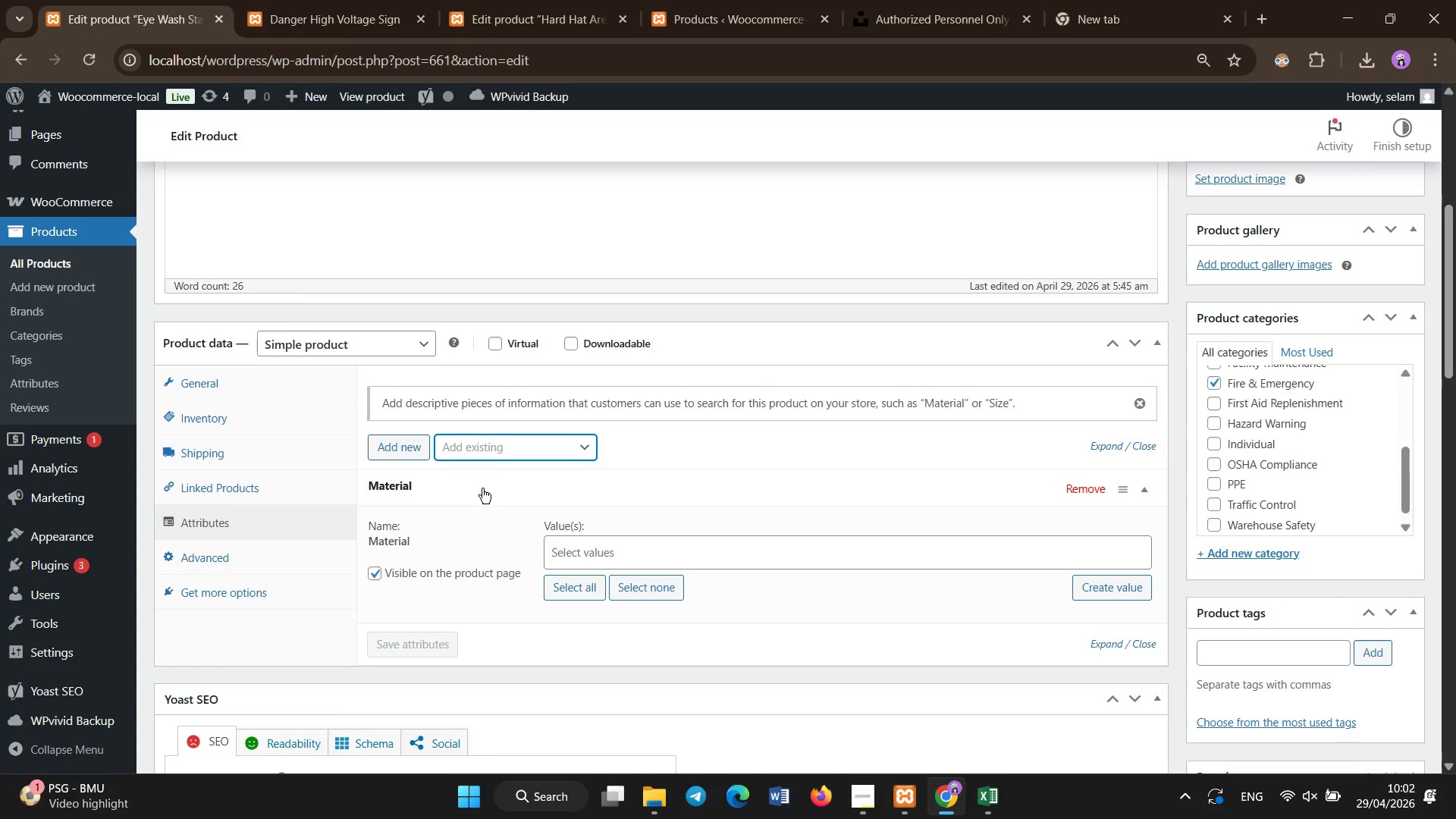 
left_click([492, 438])
 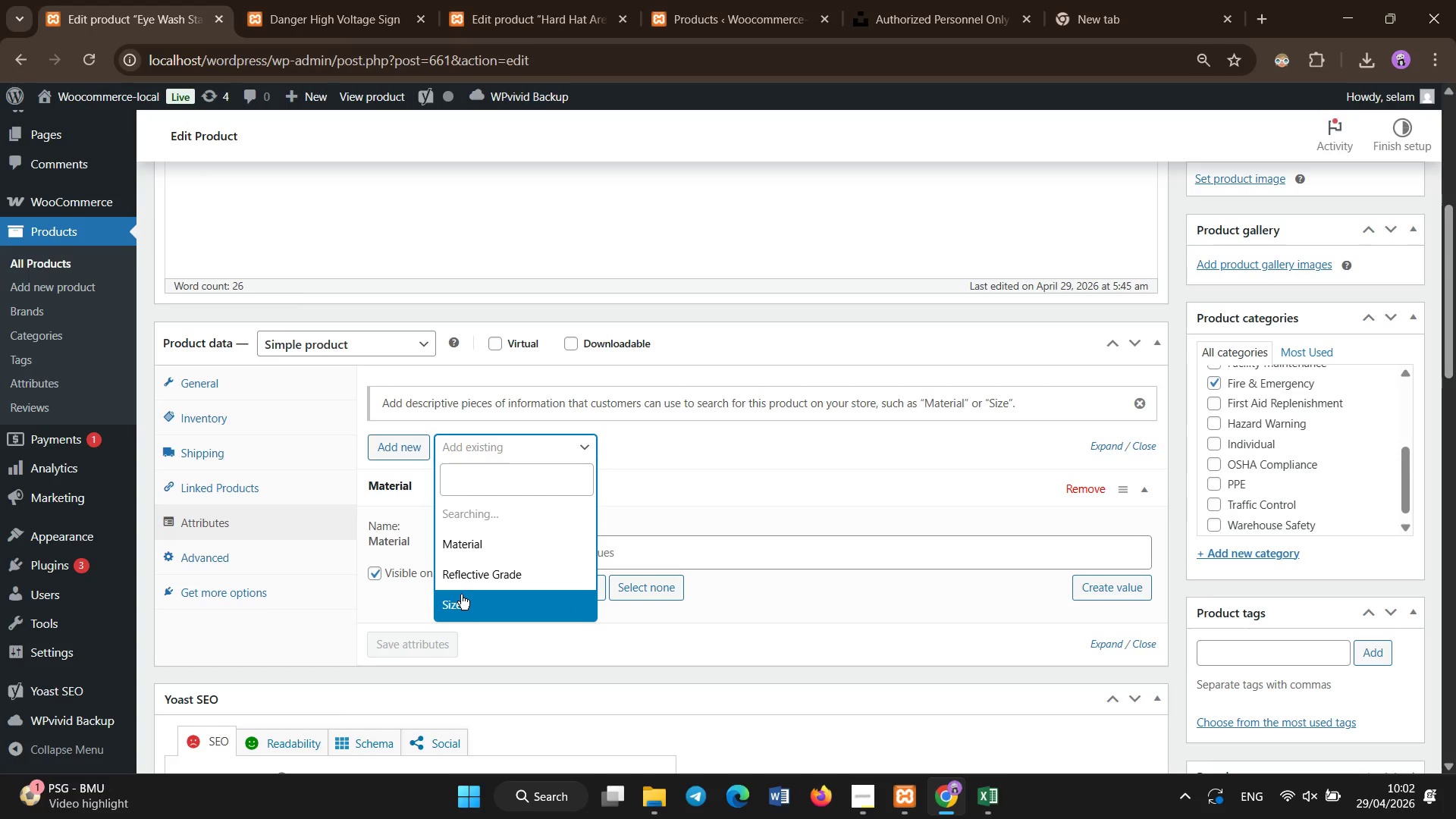 
left_click([470, 566])
 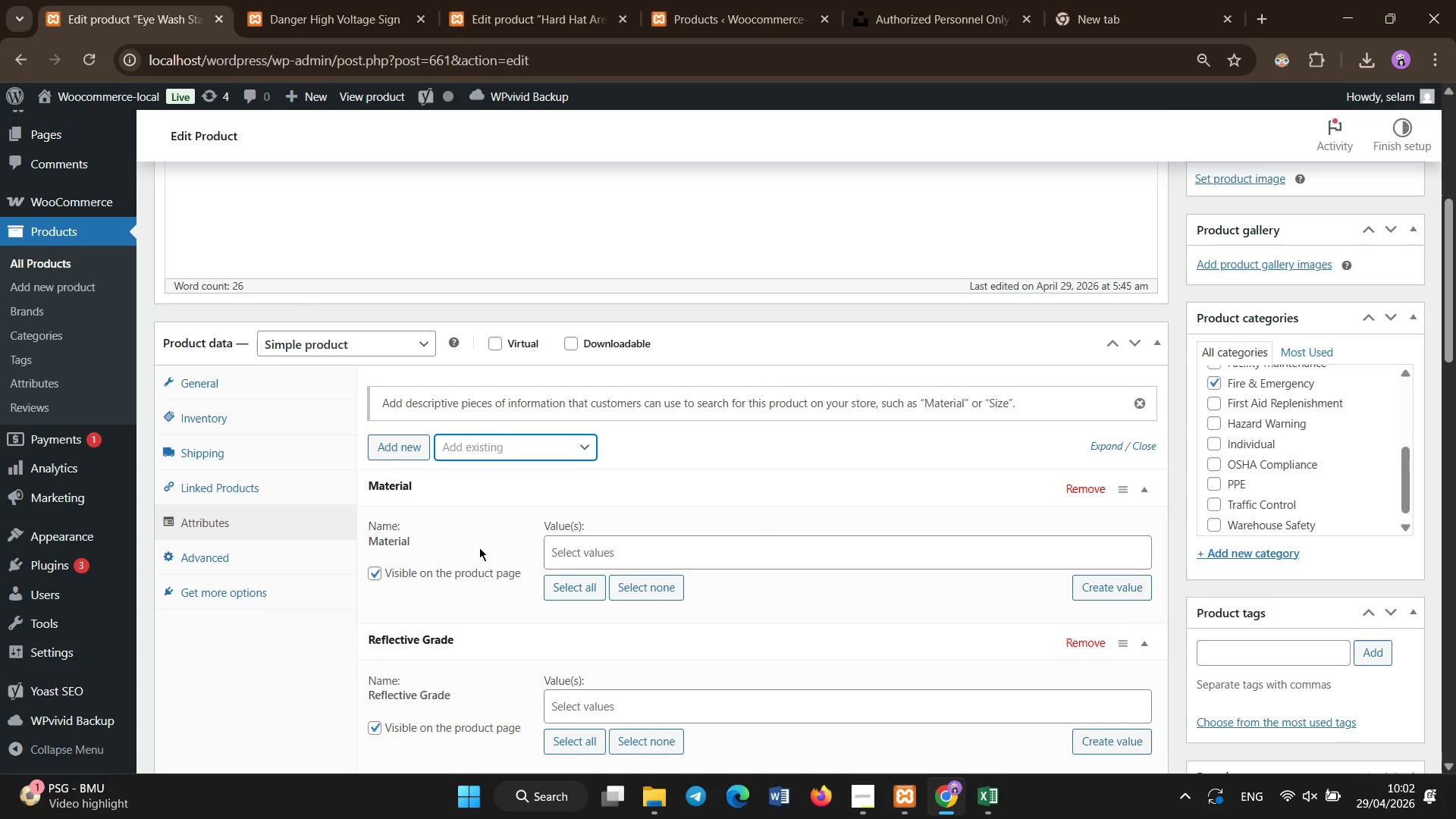 
left_click([485, 460])
 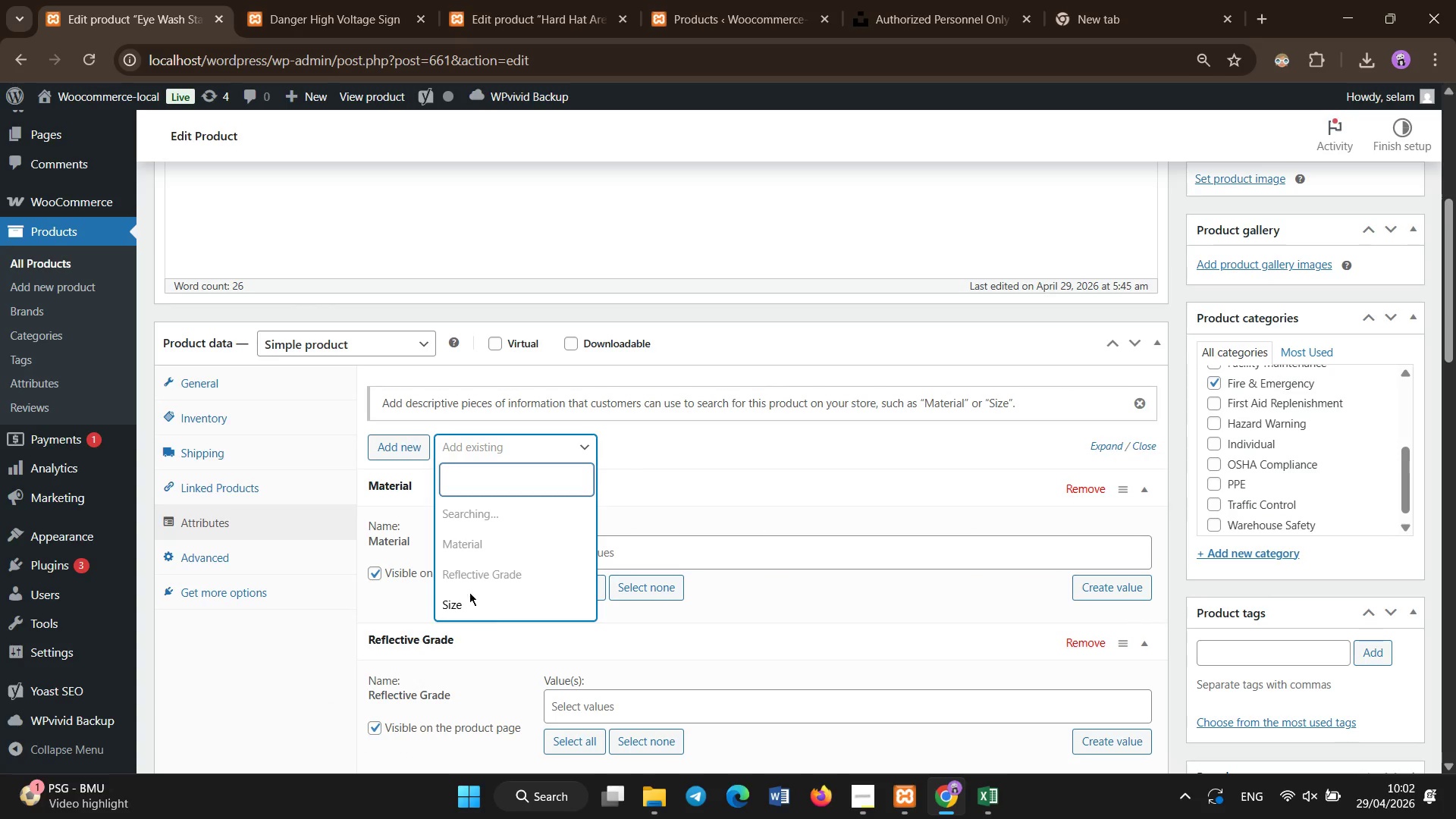 
left_click([466, 602])
 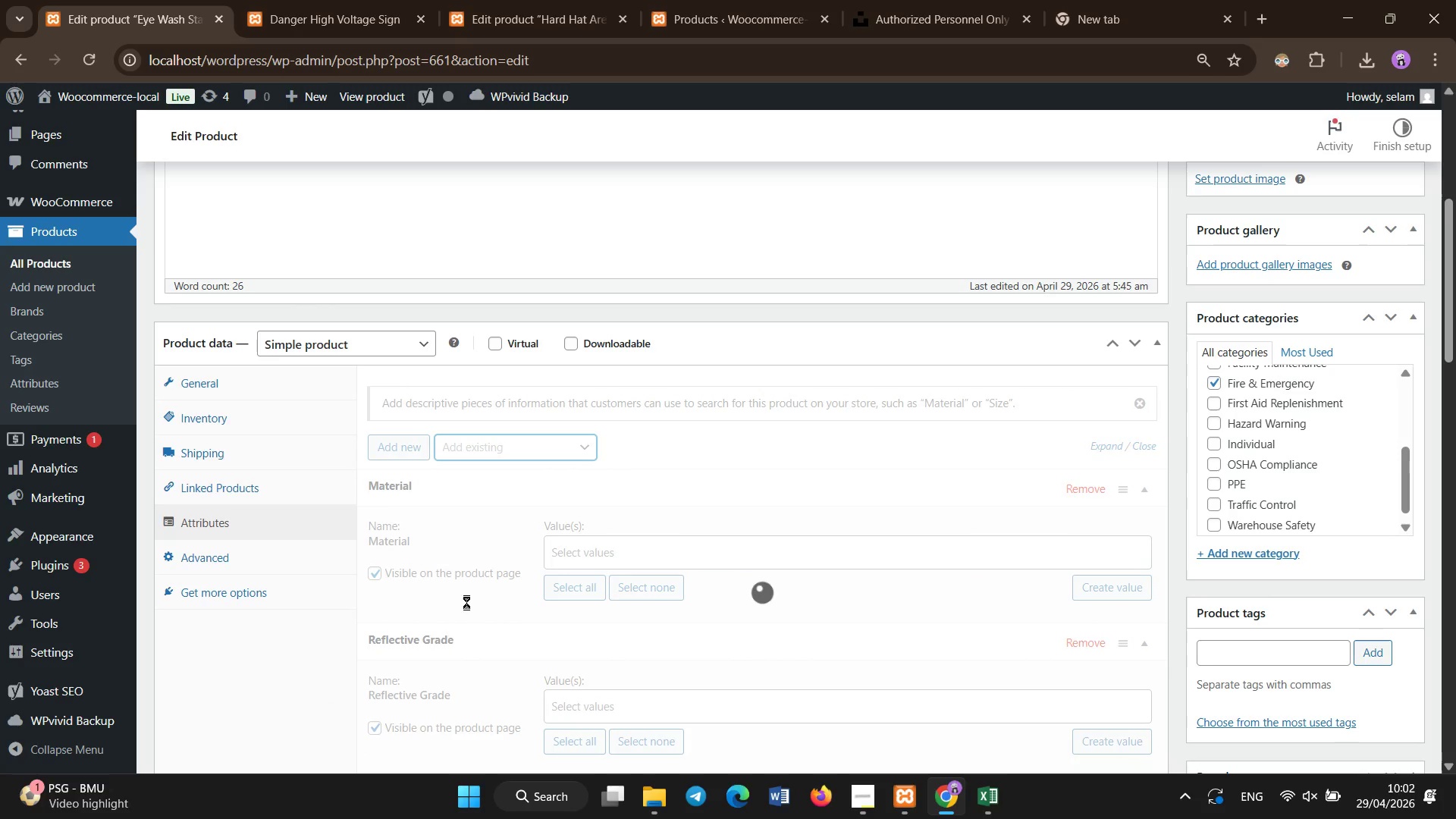 
scroll: coordinate [540, 463], scroll_direction: down, amount: 4.0
 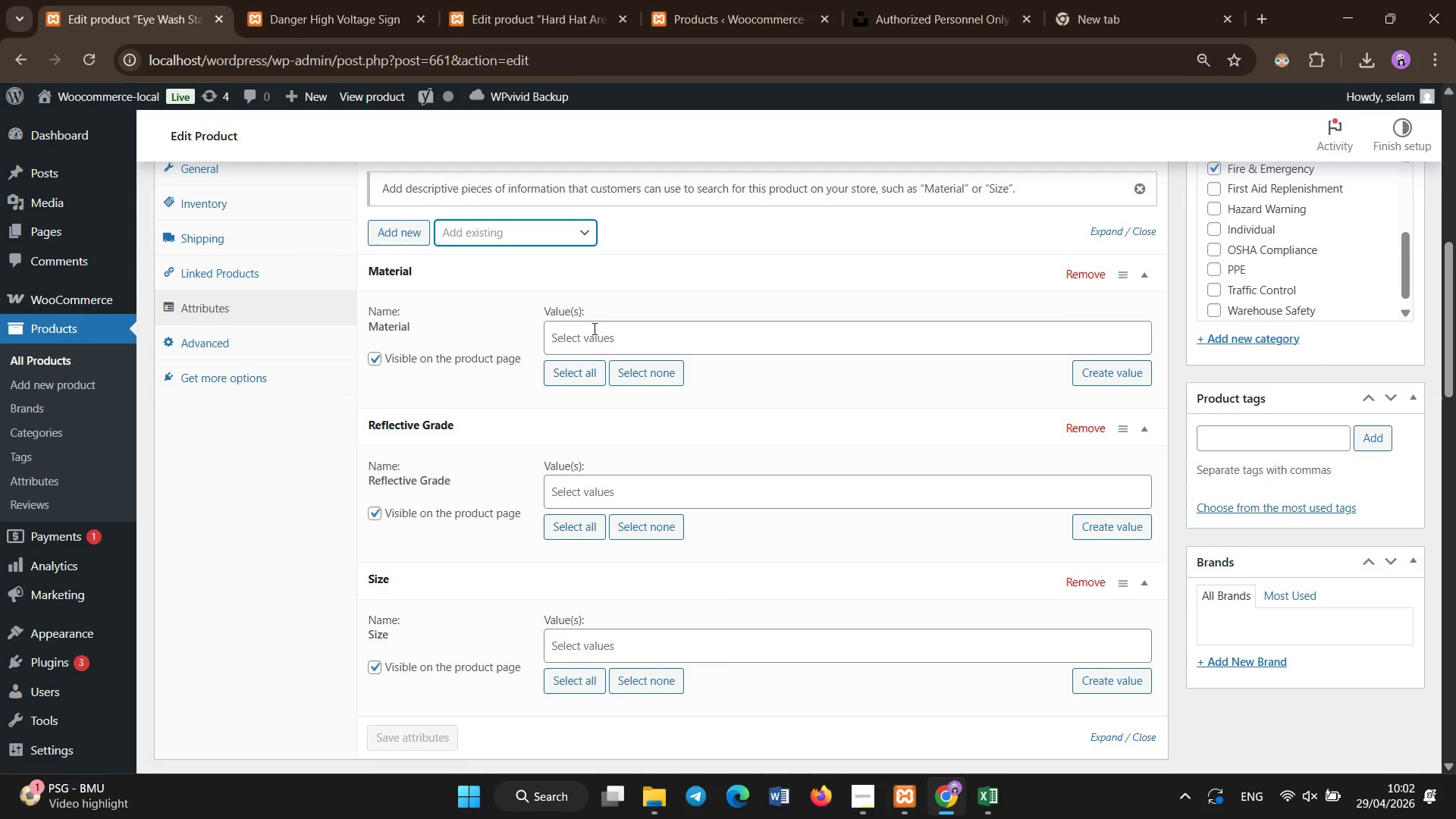 
left_click([595, 329])
 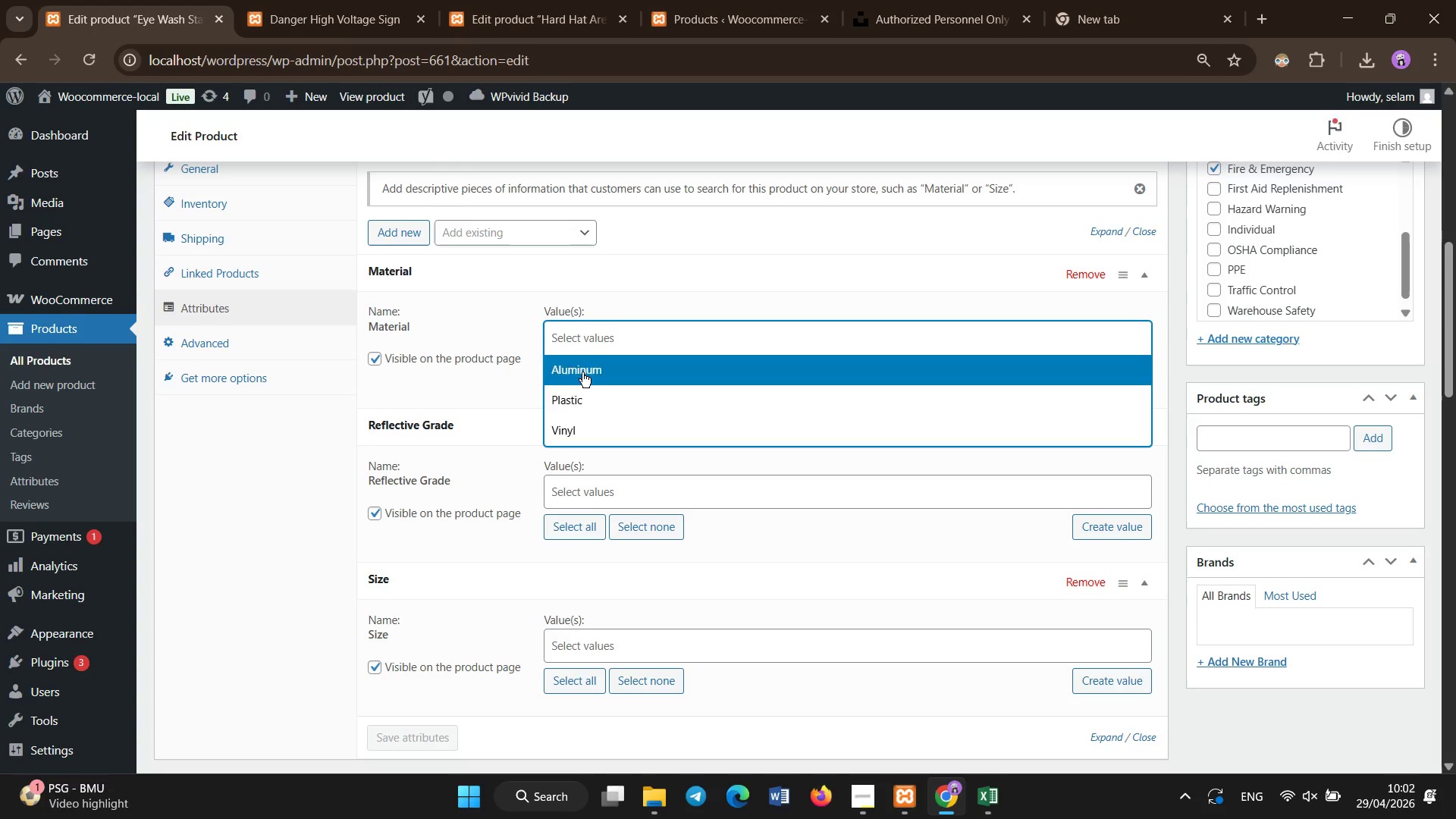 
left_click([601, 356])
 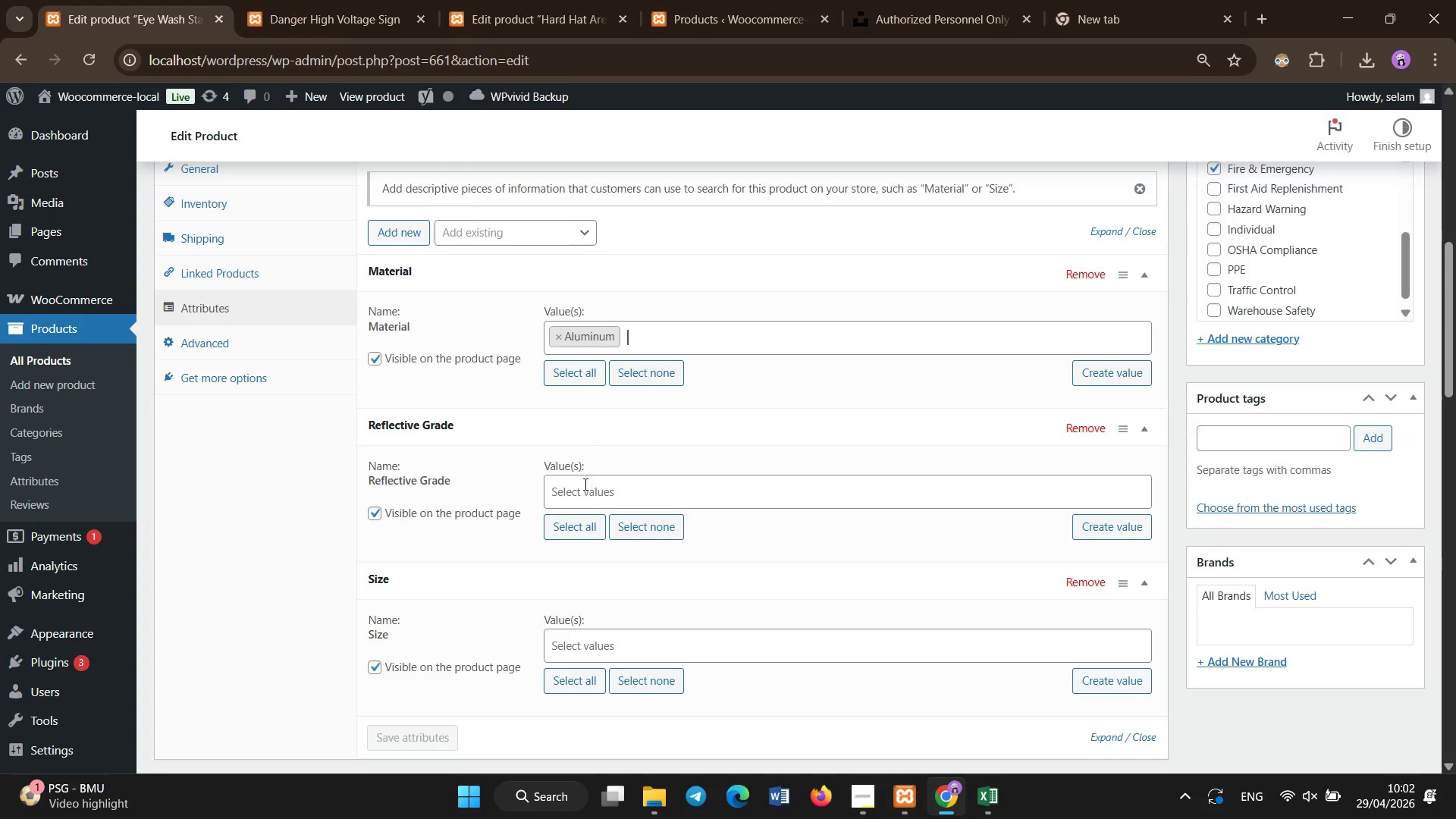 
left_click([585, 488])
 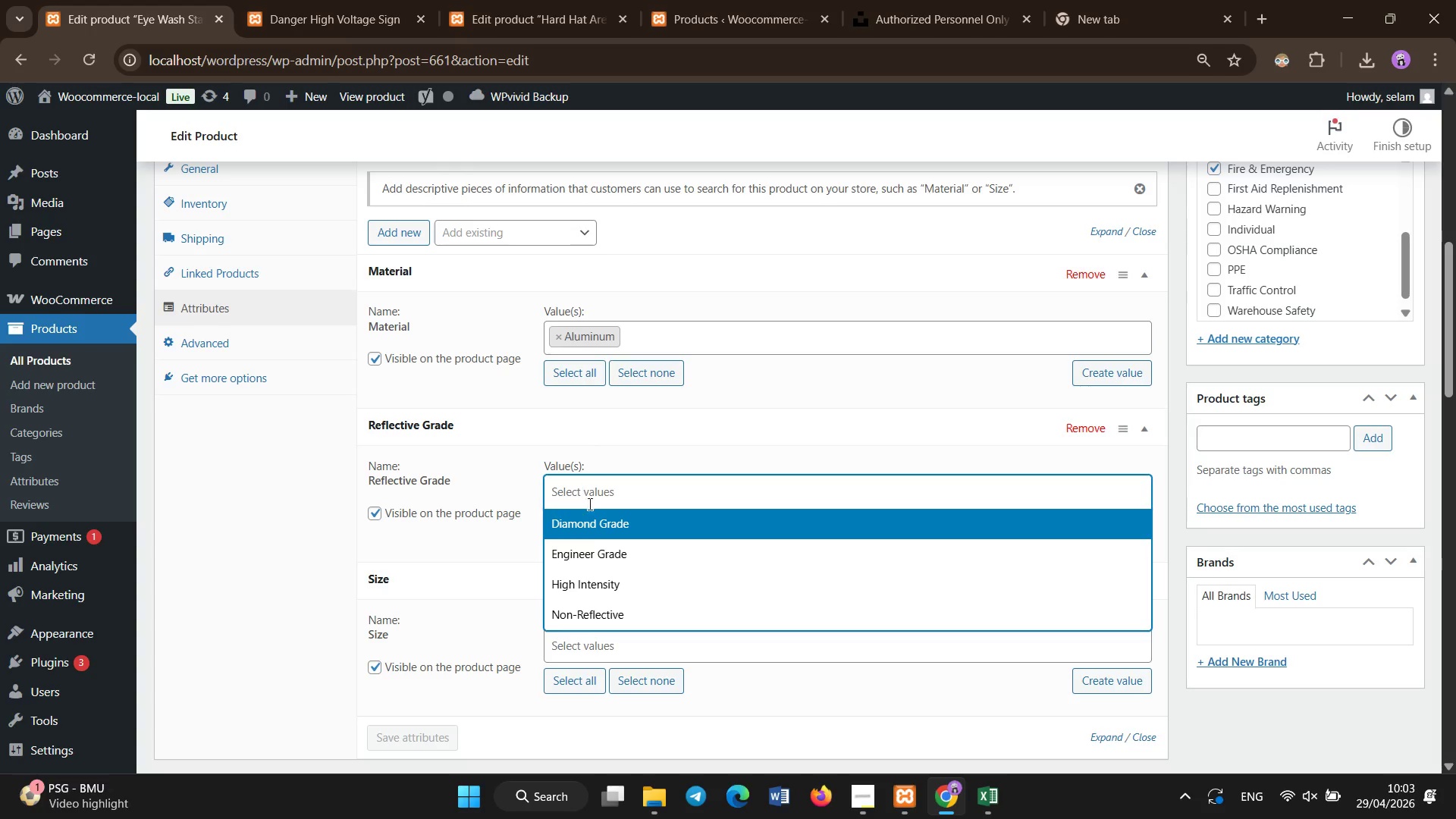 
left_click([595, 551])
 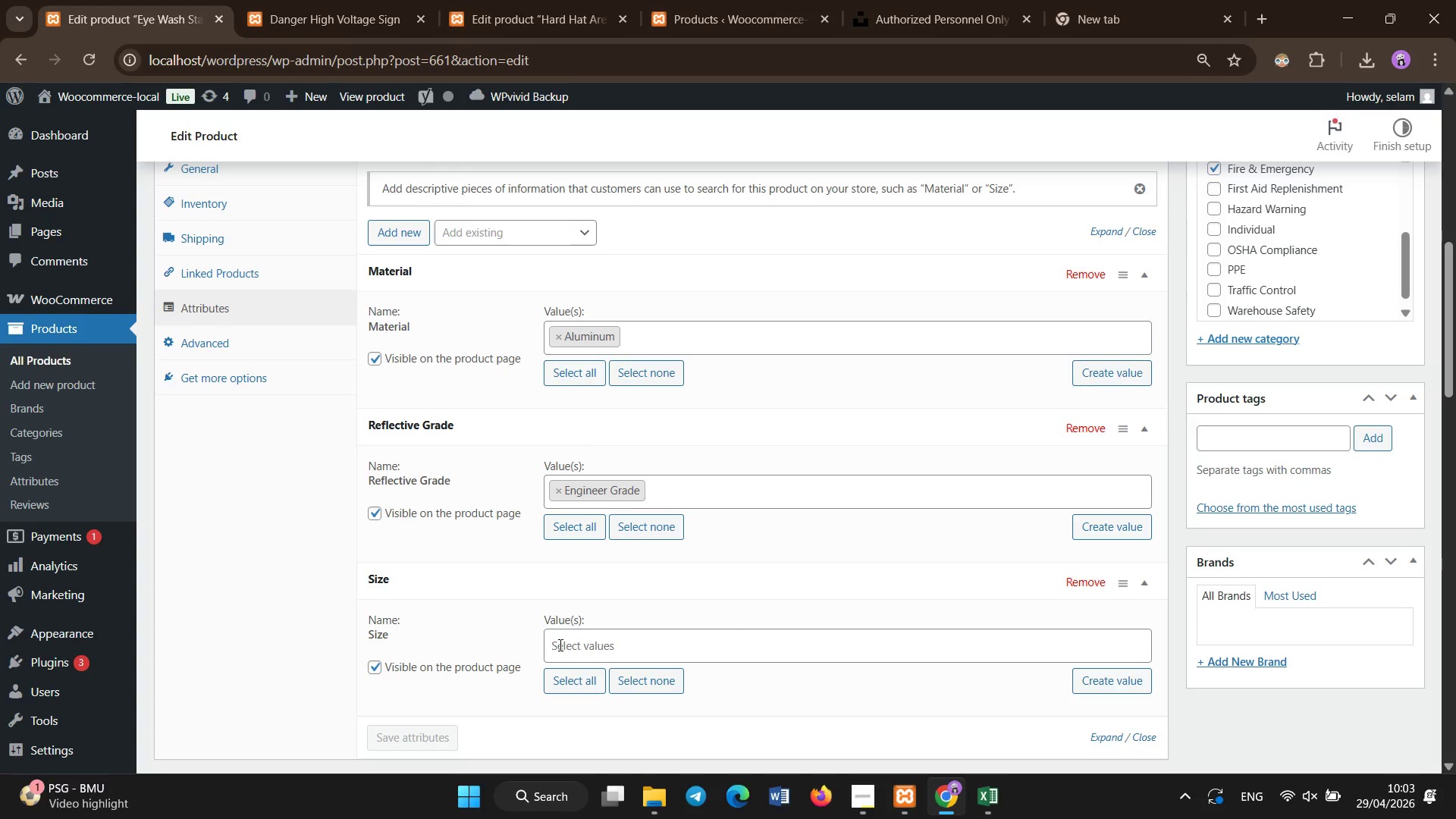 
left_click([560, 645])
 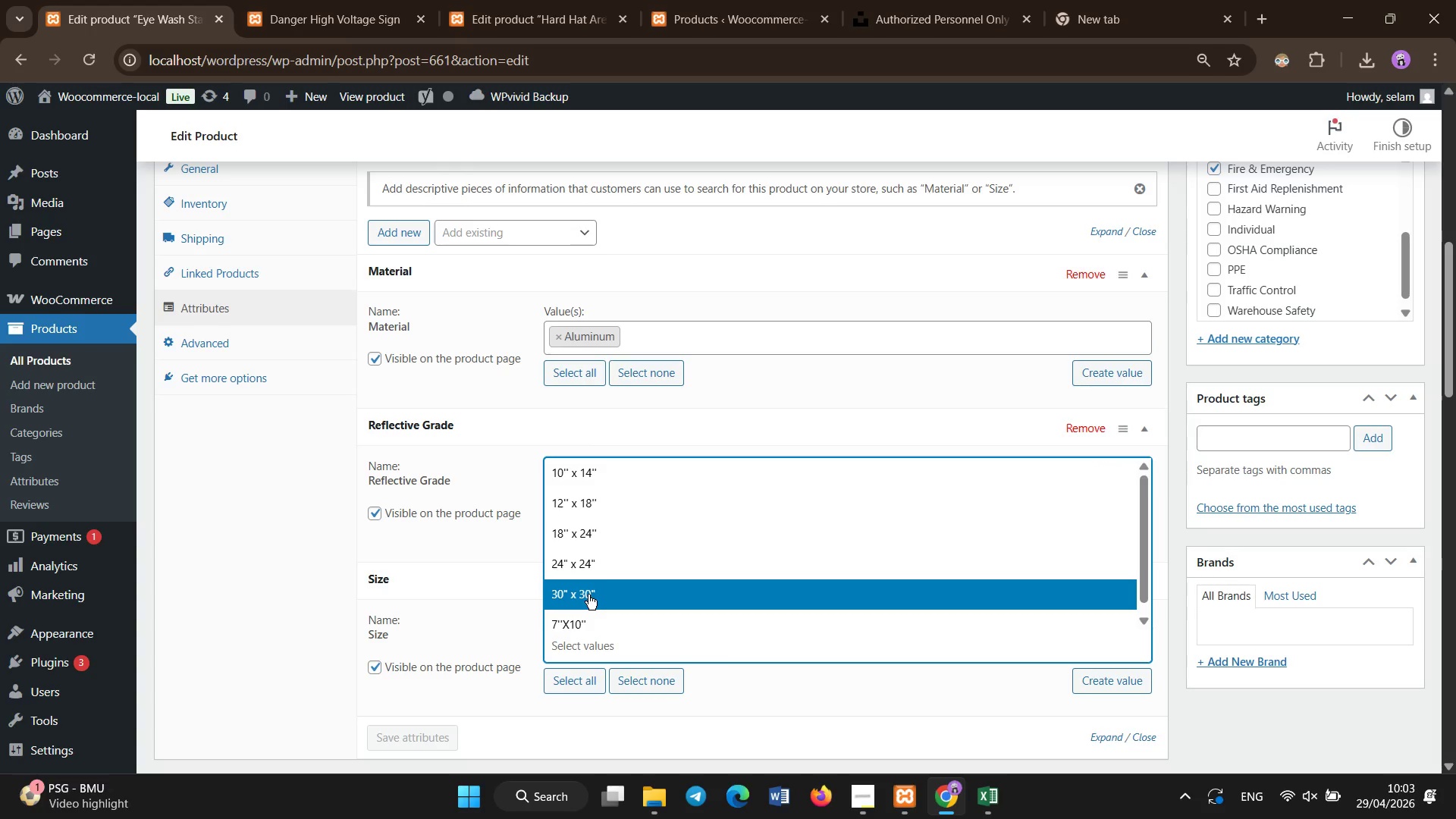 
left_click([574, 505])
 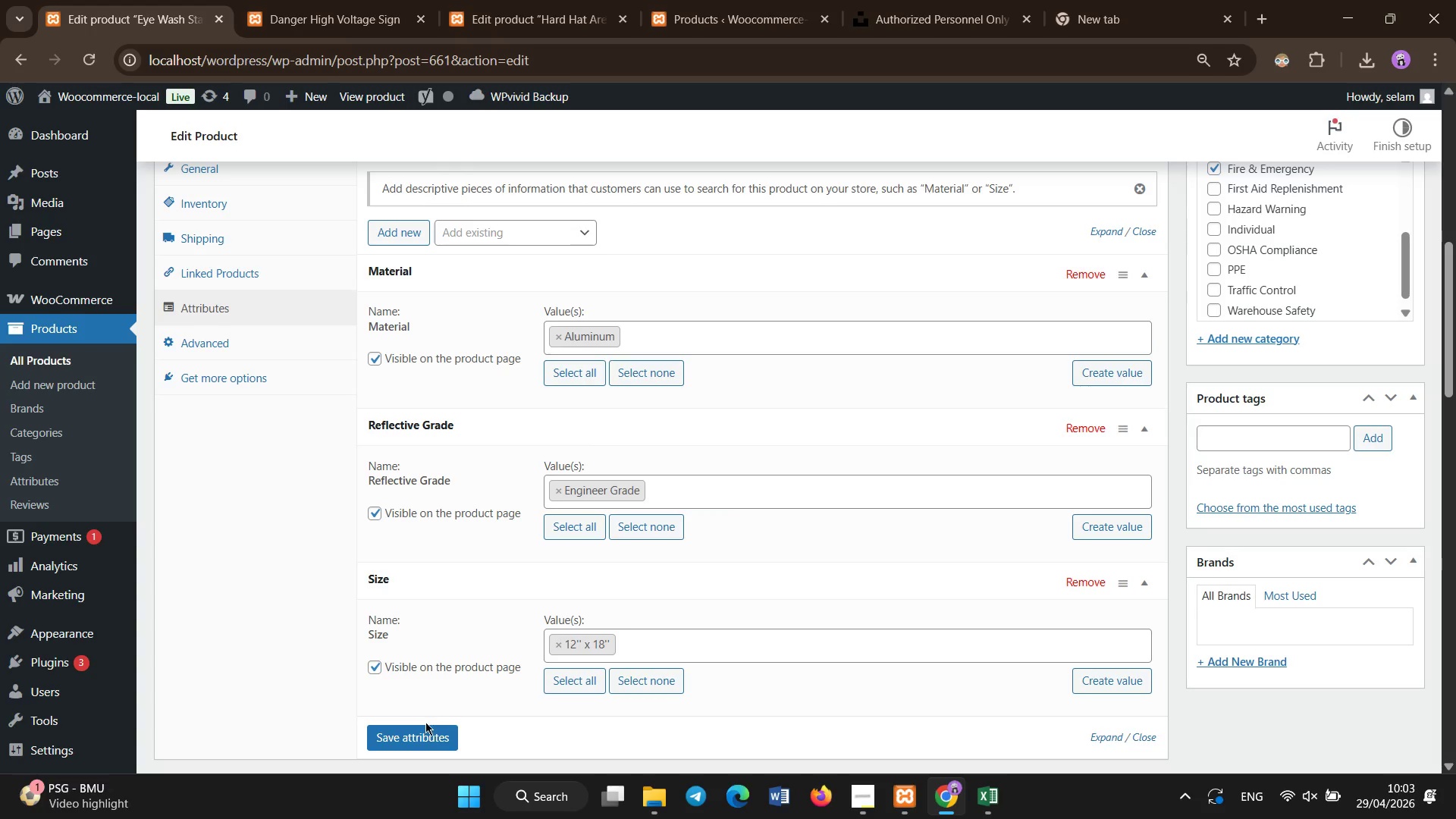 
left_click([423, 730])
 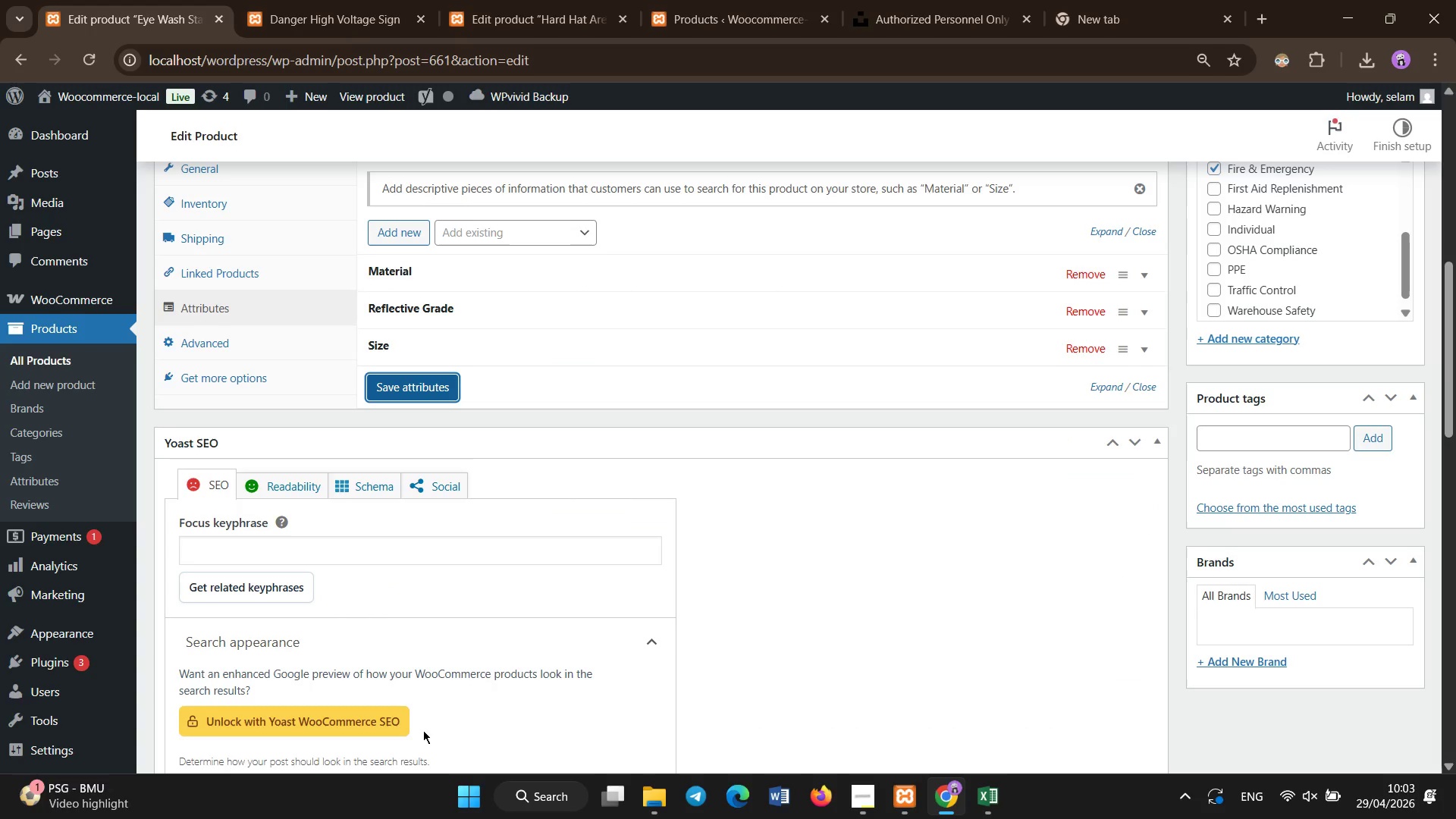 
wait(6.91)
 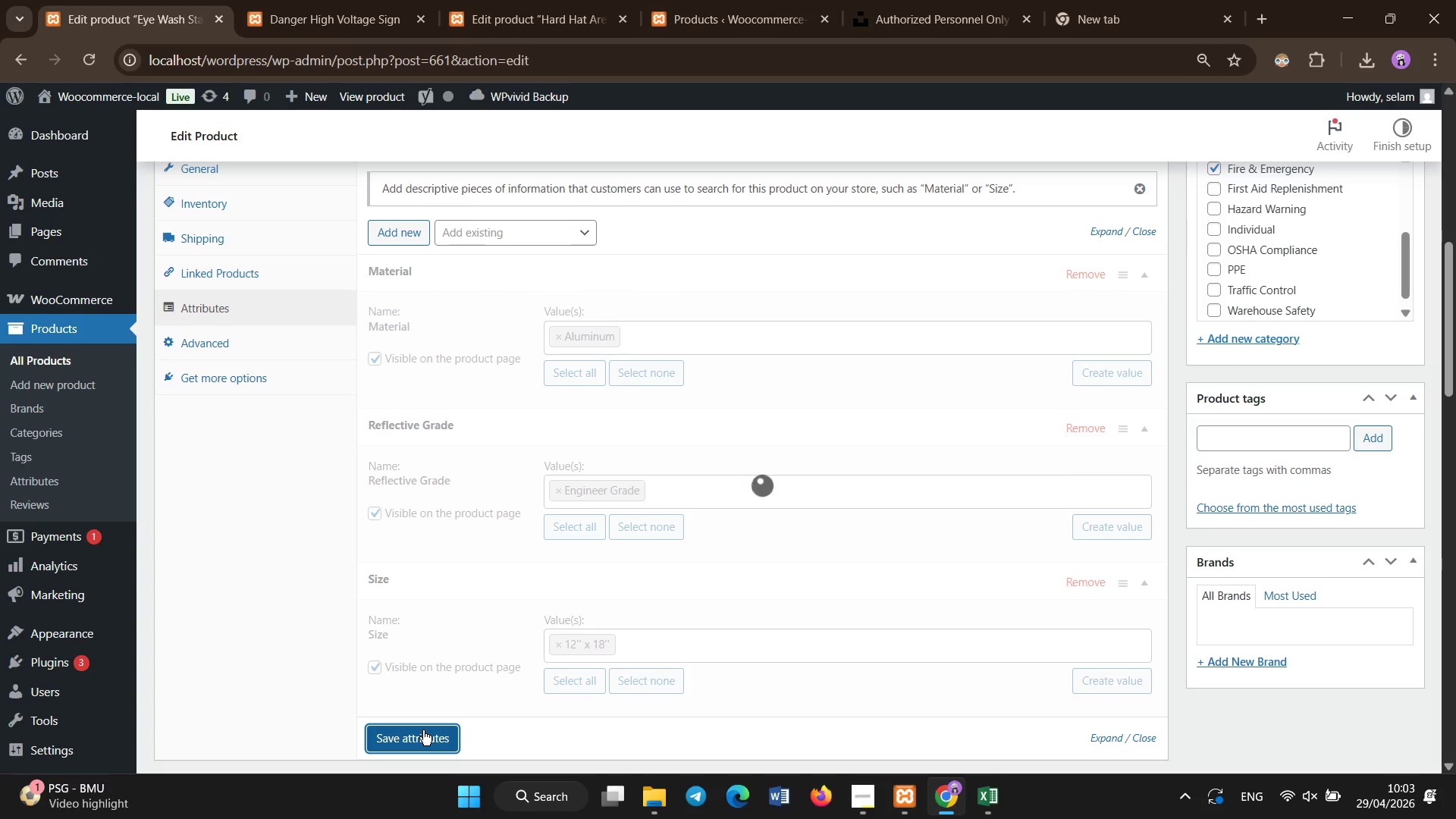 
left_click([431, 374])
 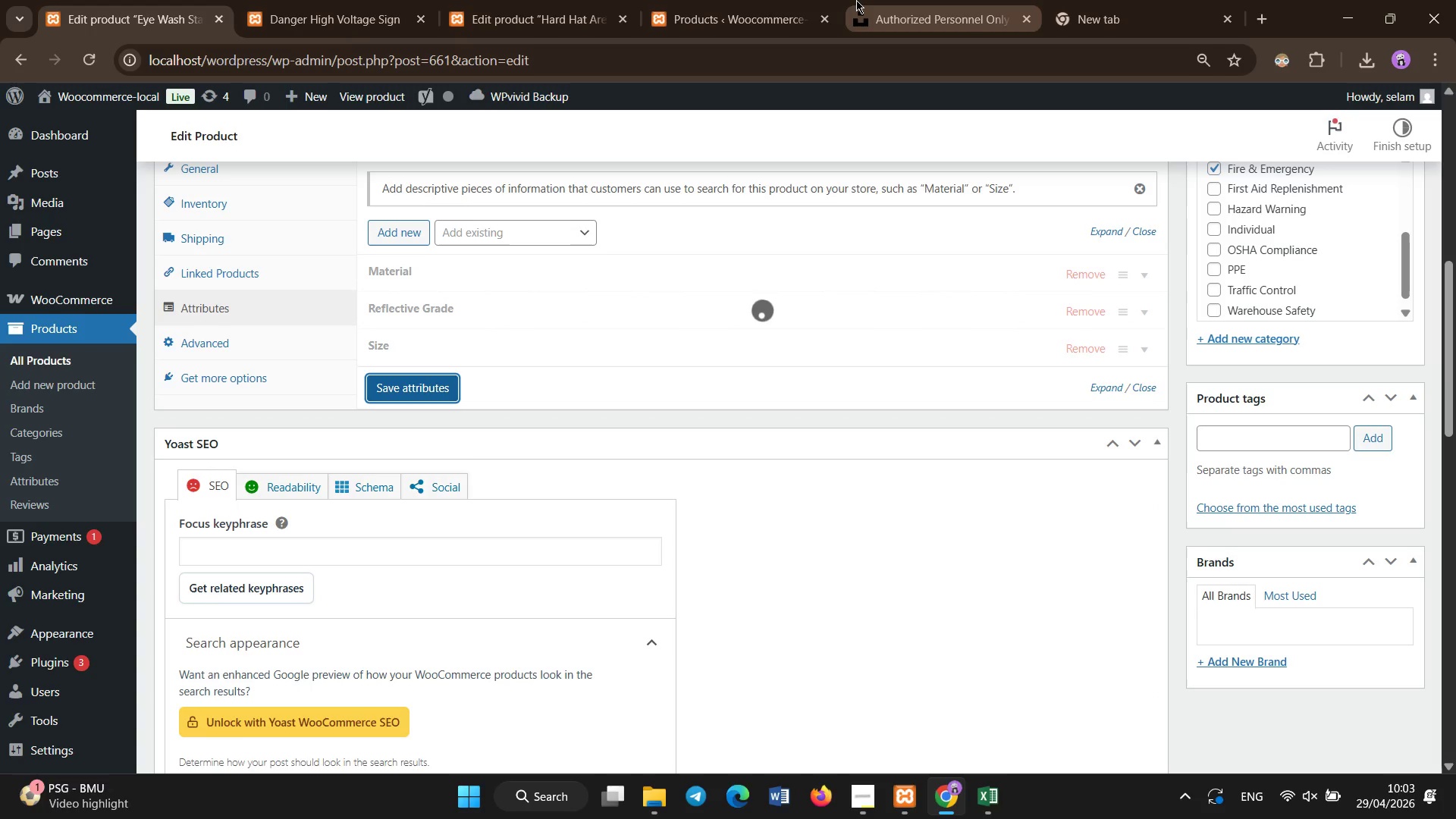 
left_click([856, 0])
 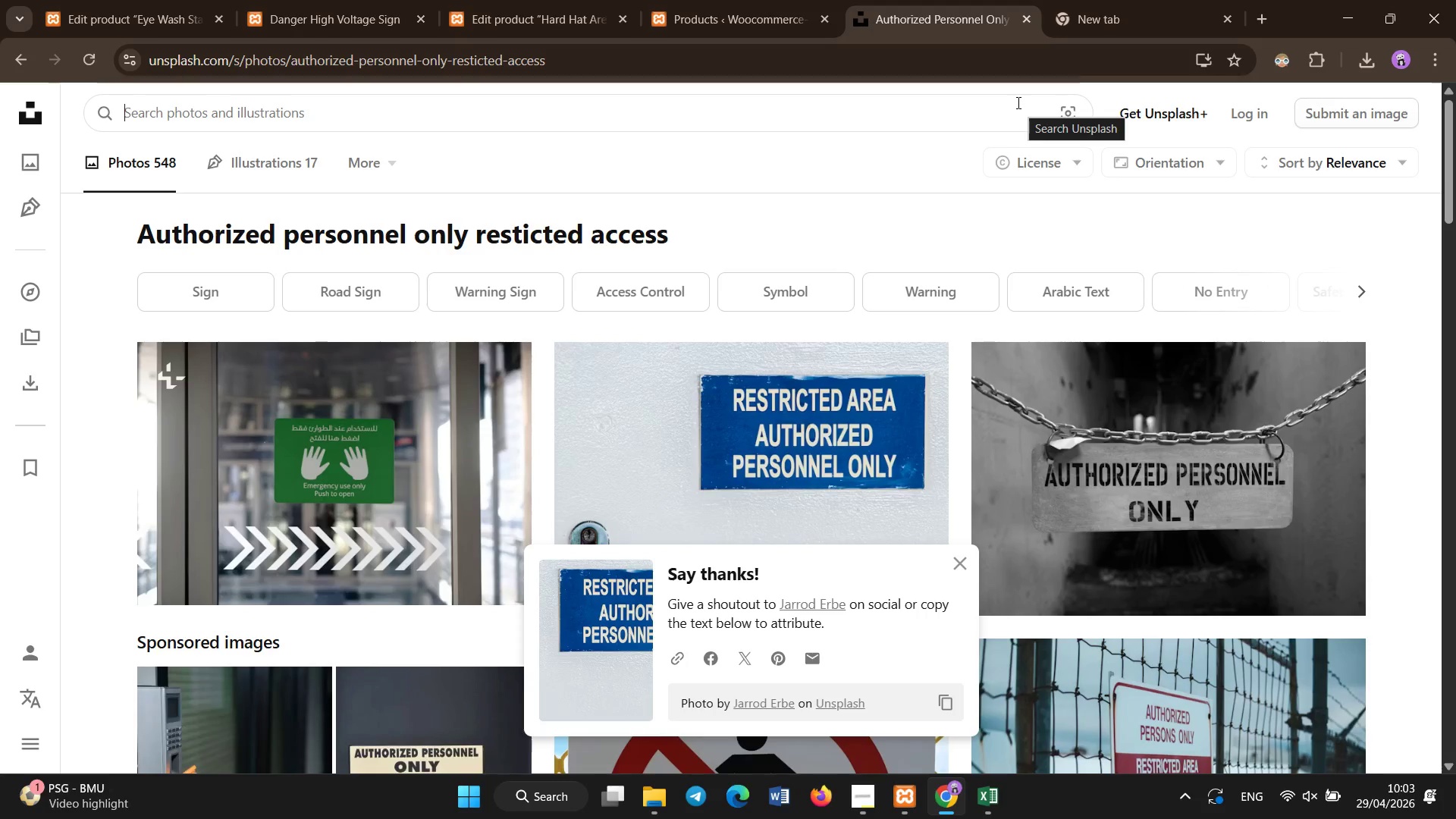 
type(eye wash station emergency)
 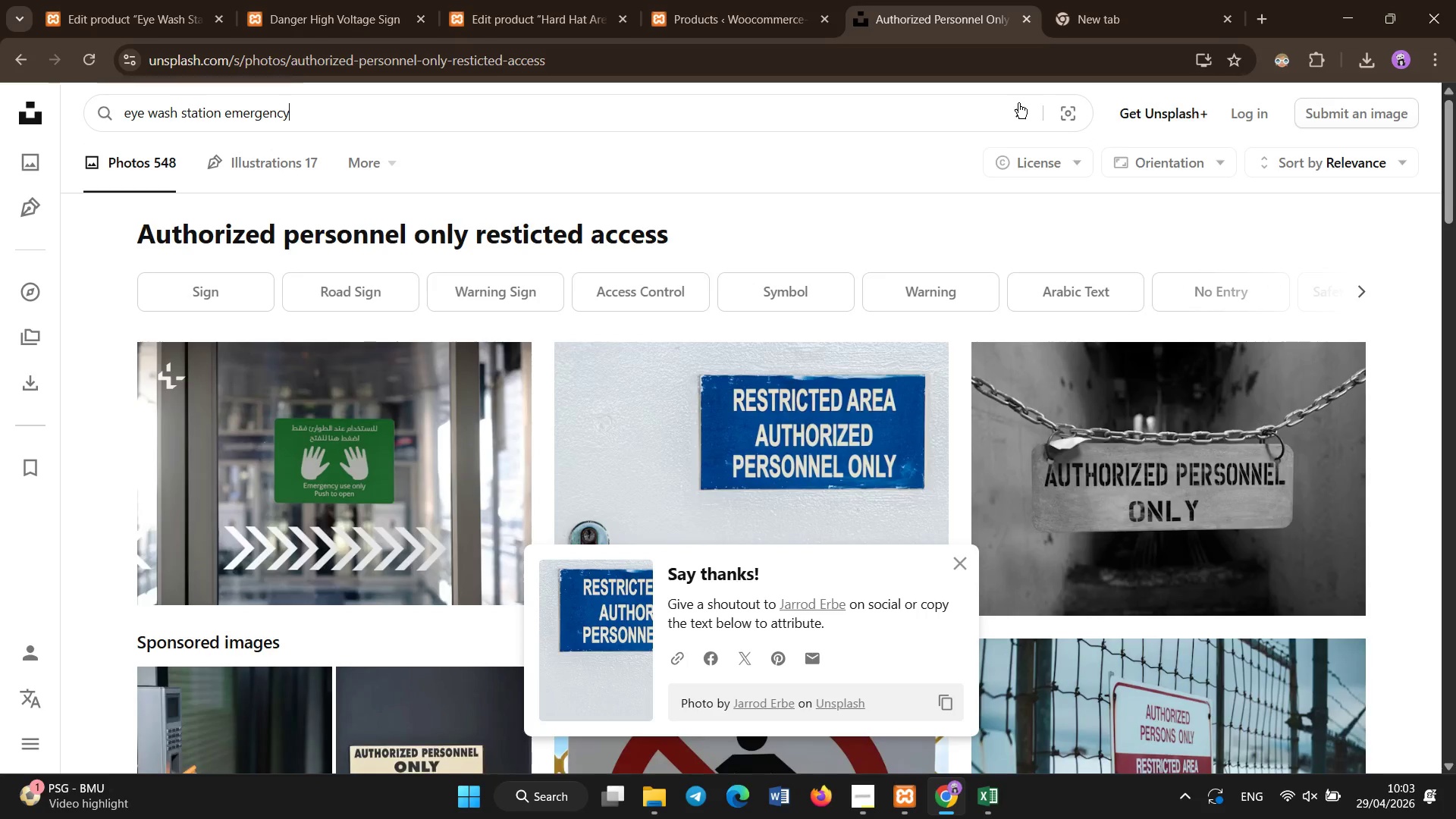 
hold_key(key=Enter, duration=0.33)
 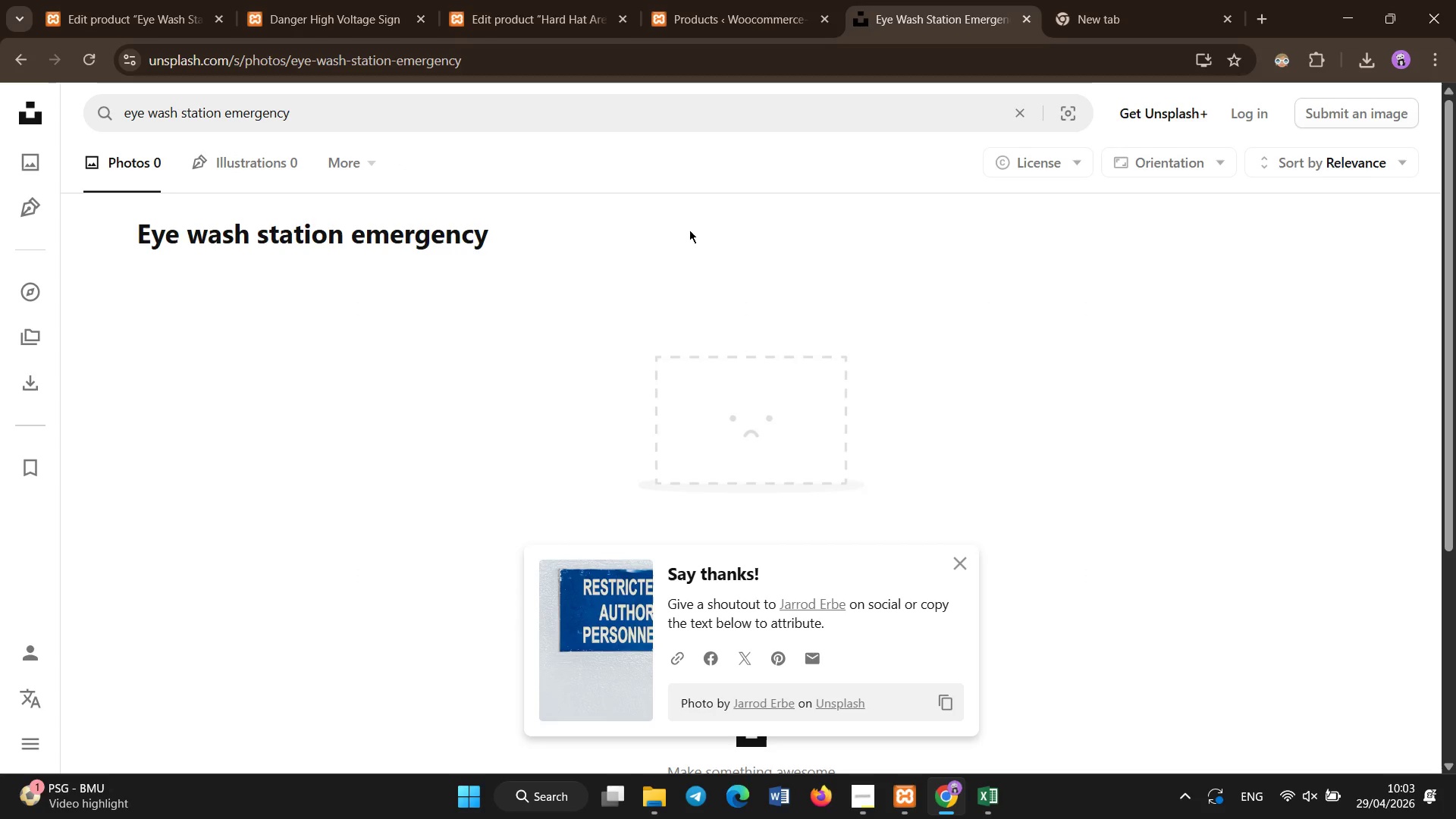 
left_click([618, 117])
 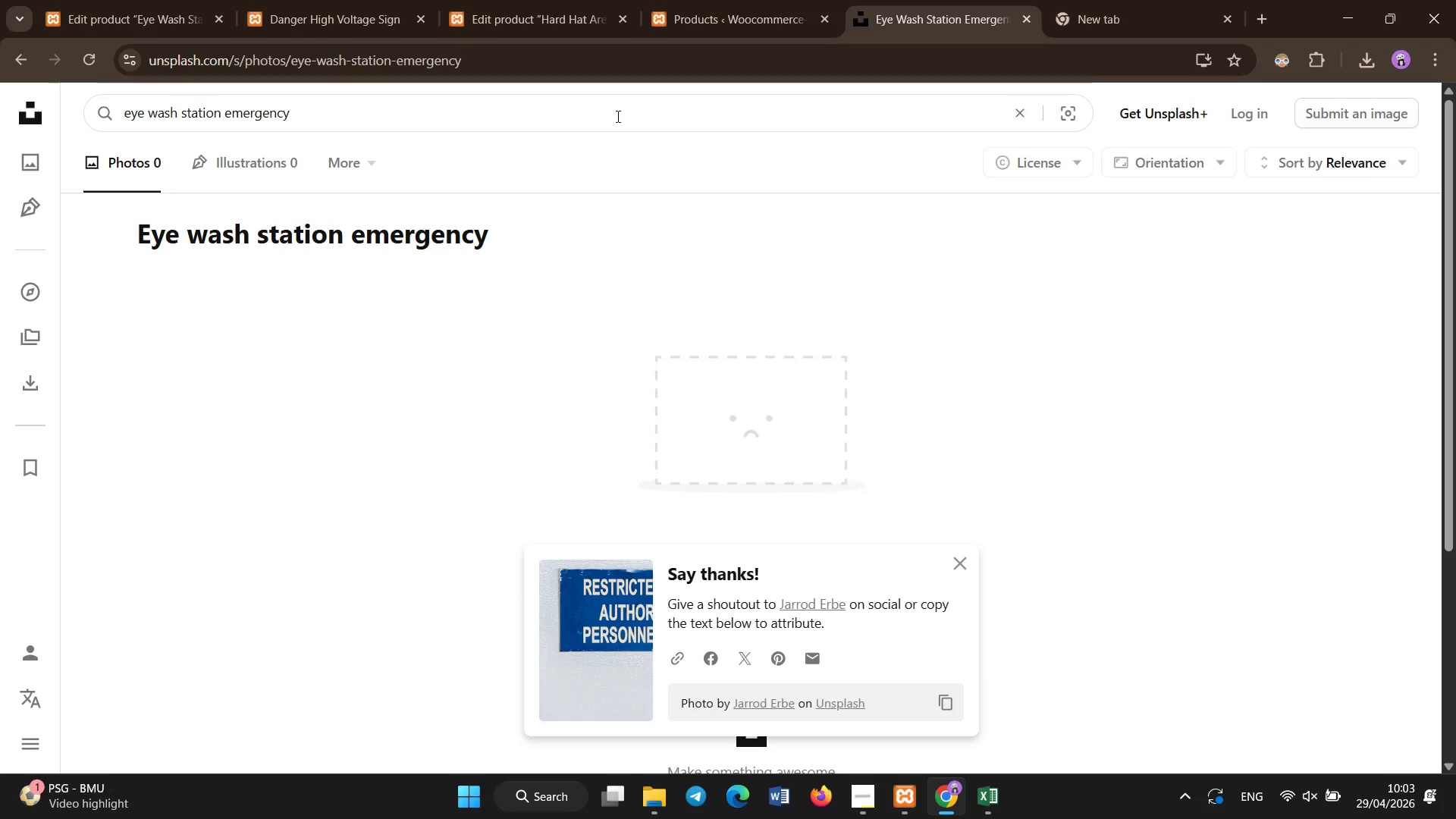 
type( safety sign)
 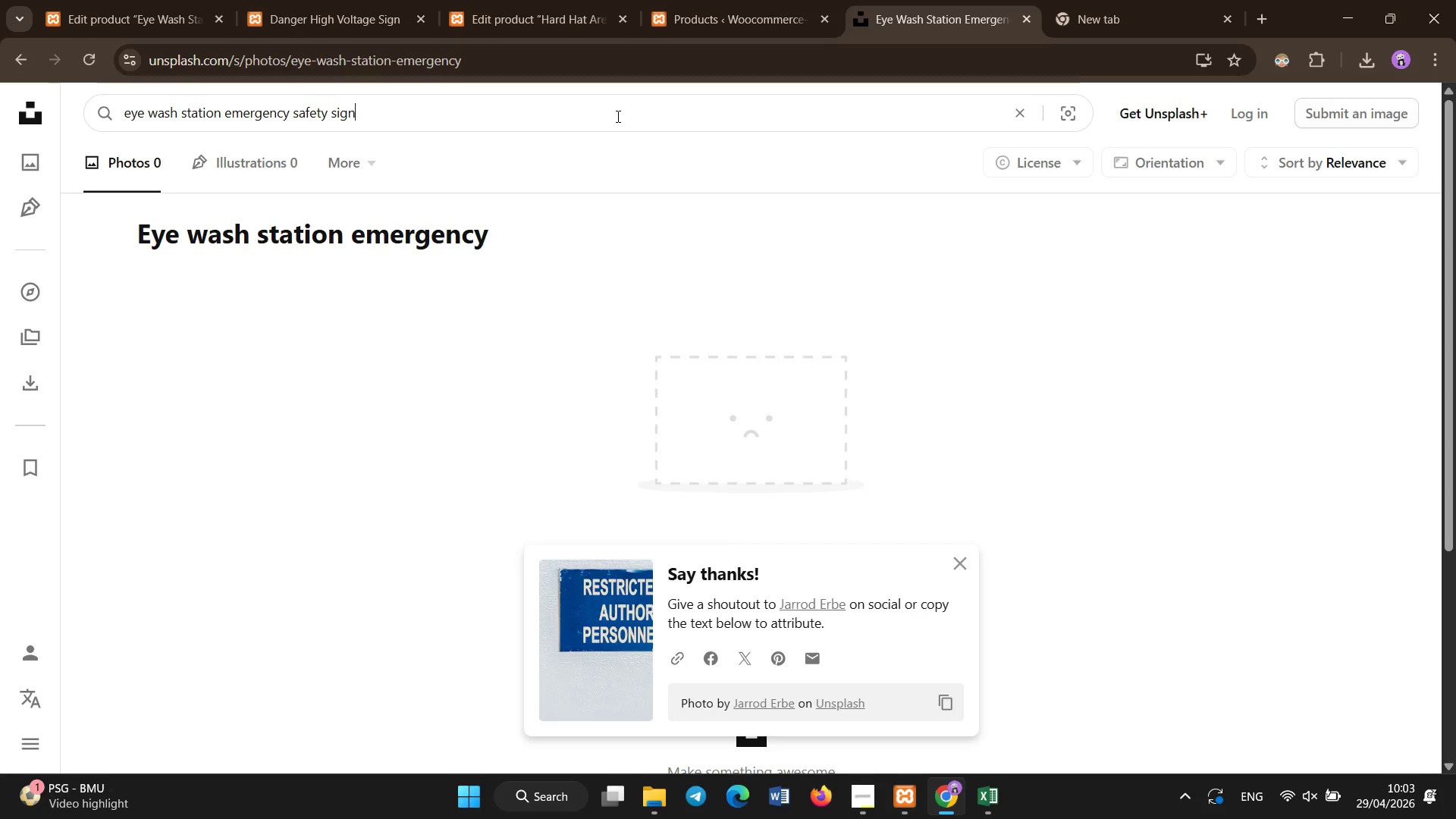 
key(Enter)
 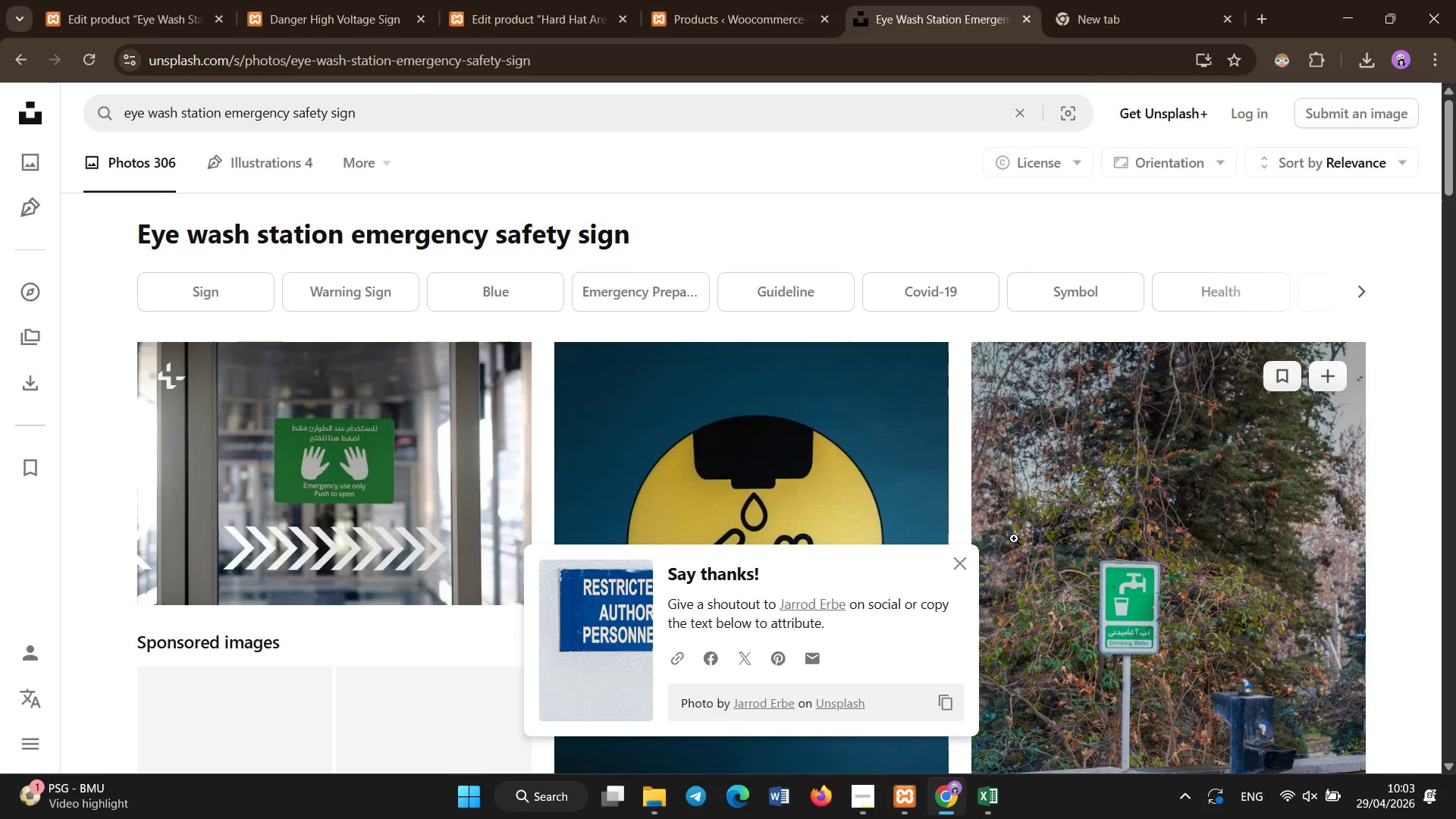 
left_click([959, 567])
 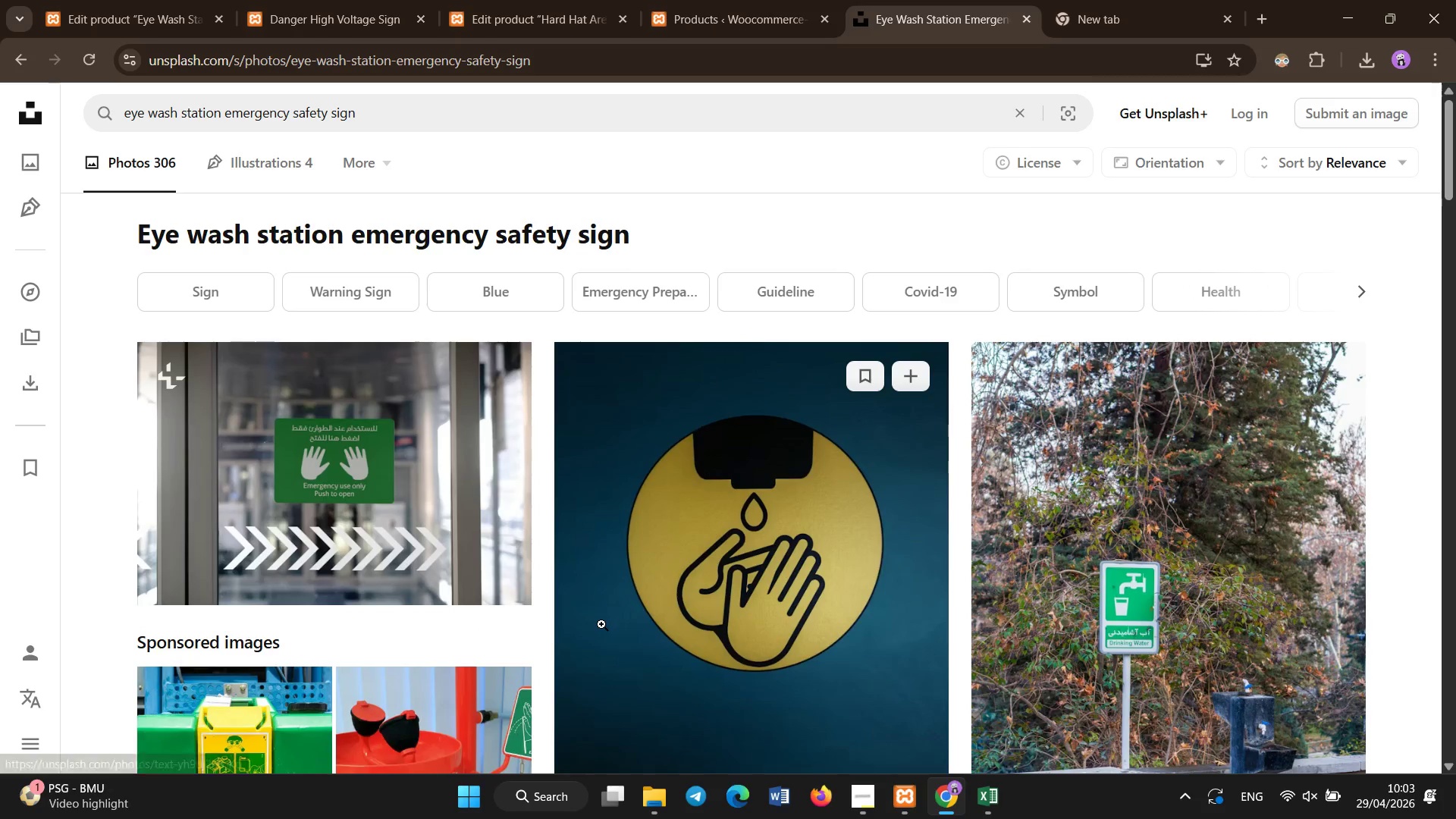 
scroll: coordinate [598, 614], scroll_direction: down, amount: 4.0
 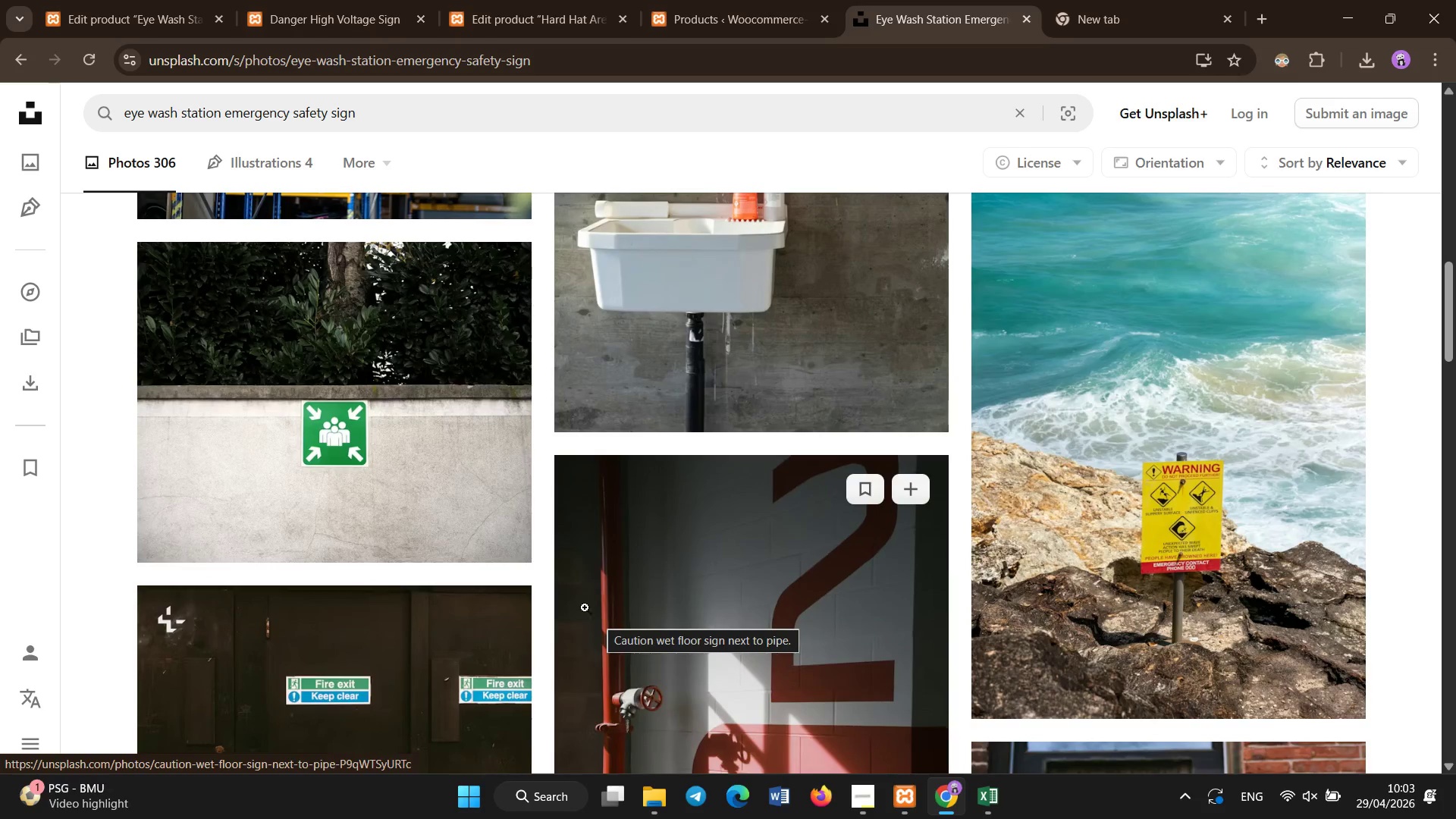 
scroll: coordinate [469, 544], scroll_direction: up, amount: 18.0
 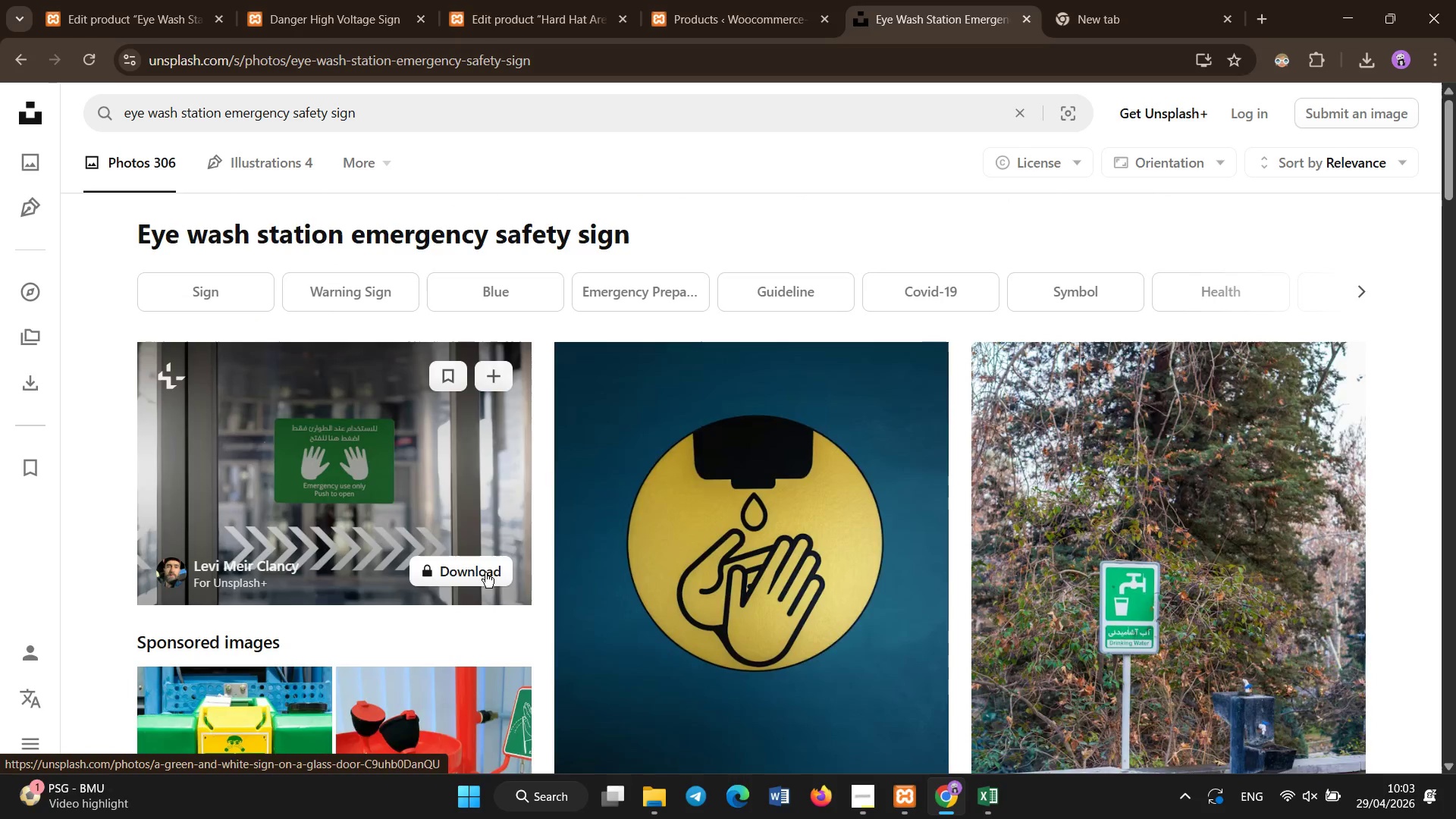 
scroll: coordinate [604, 575], scroll_direction: down, amount: 26.0
 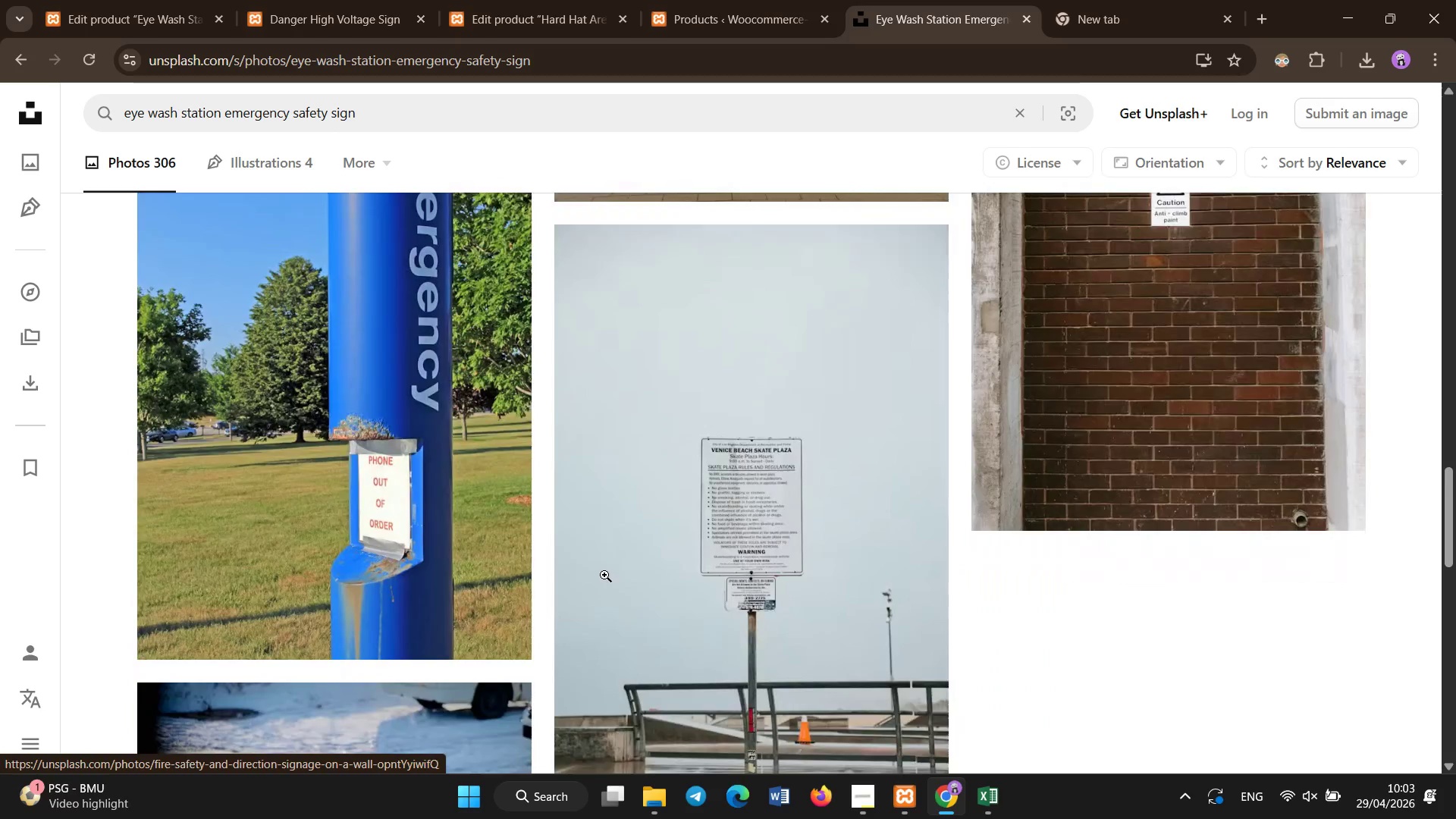 
scroll: coordinate [621, 497], scroll_direction: up, amount: 15.0
 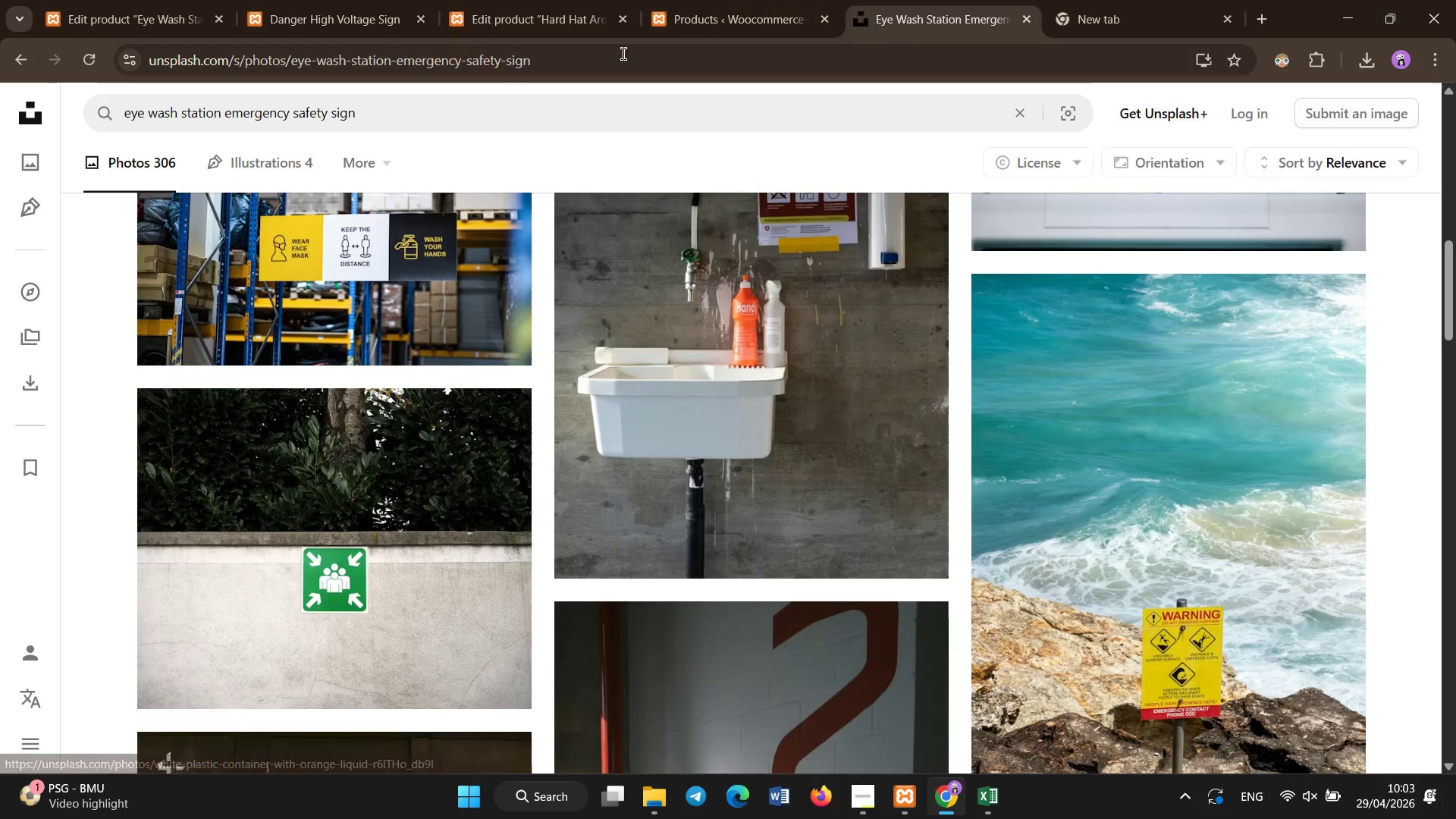 
left_click([613, 96])
 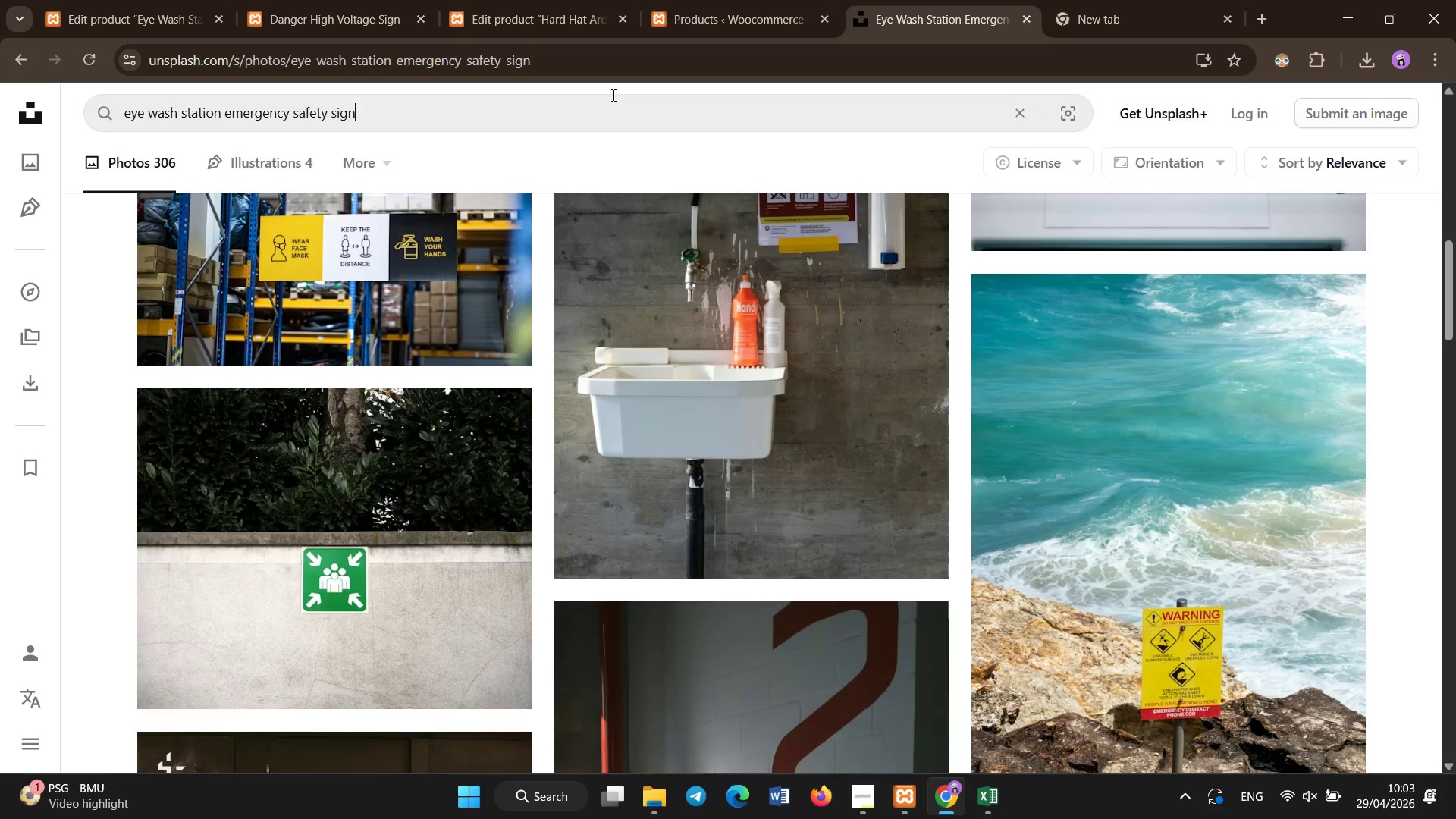 
key(Control+A)
 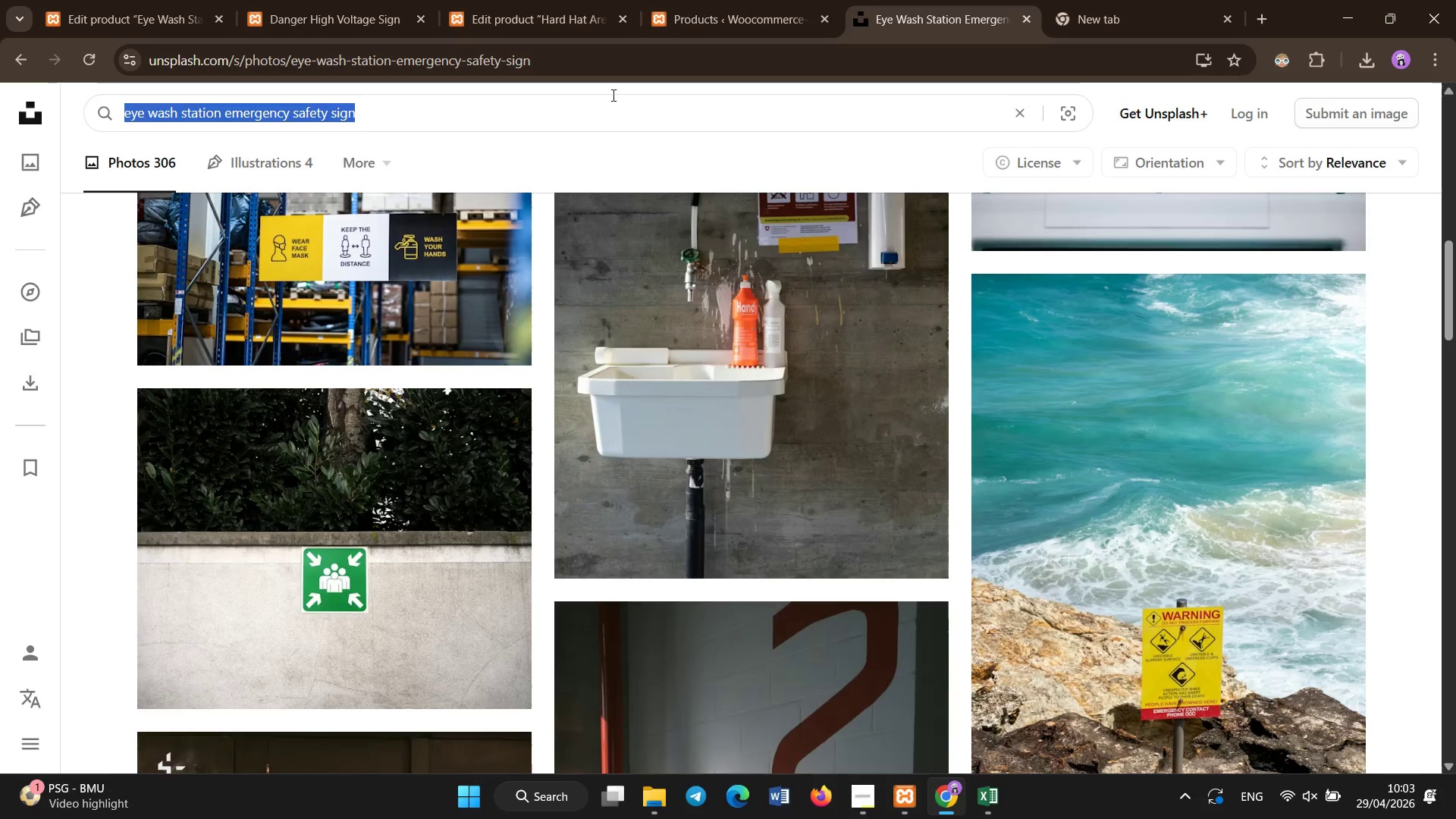 
key(Control+C)
 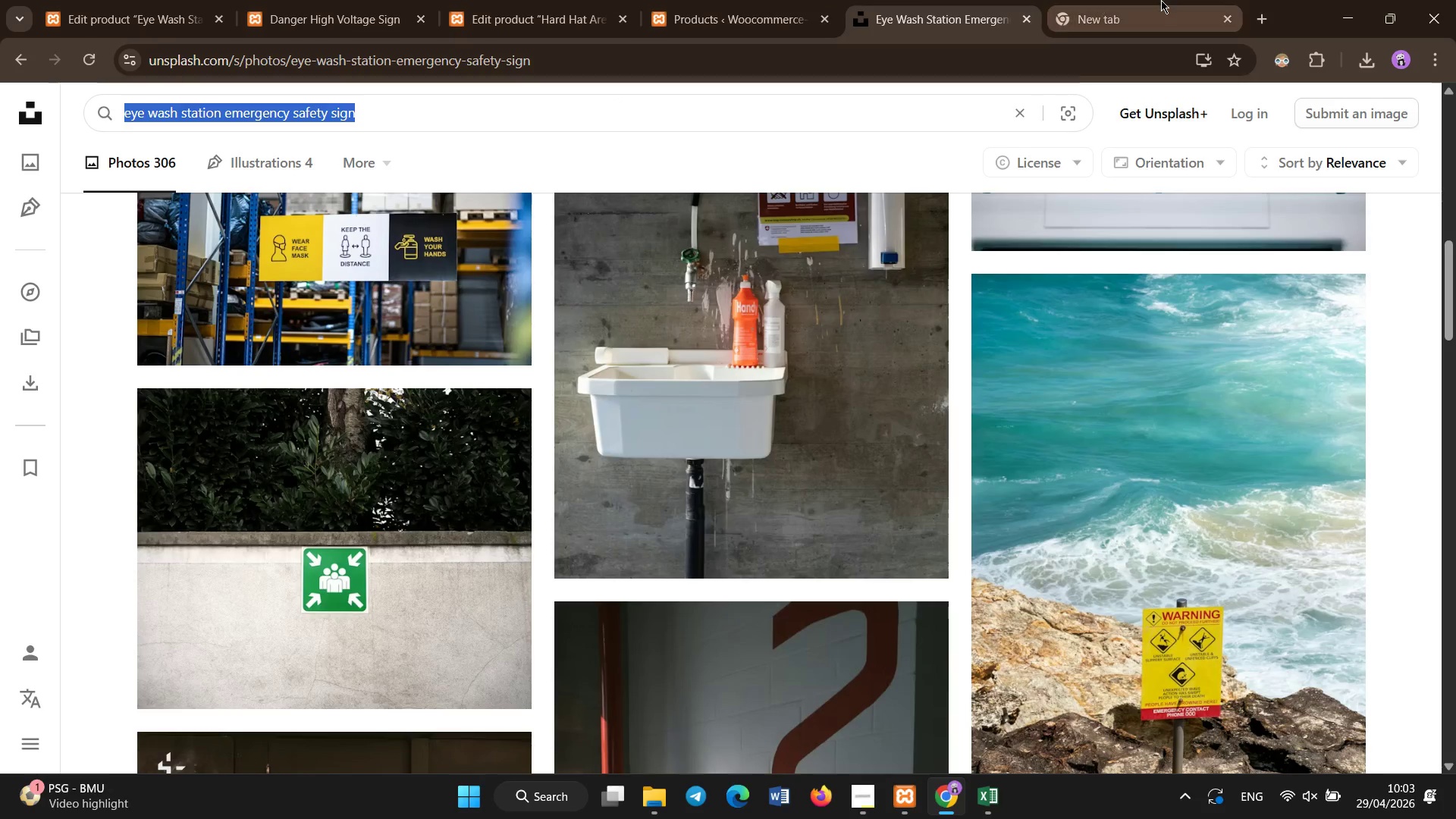 
left_click([1161, 0])
 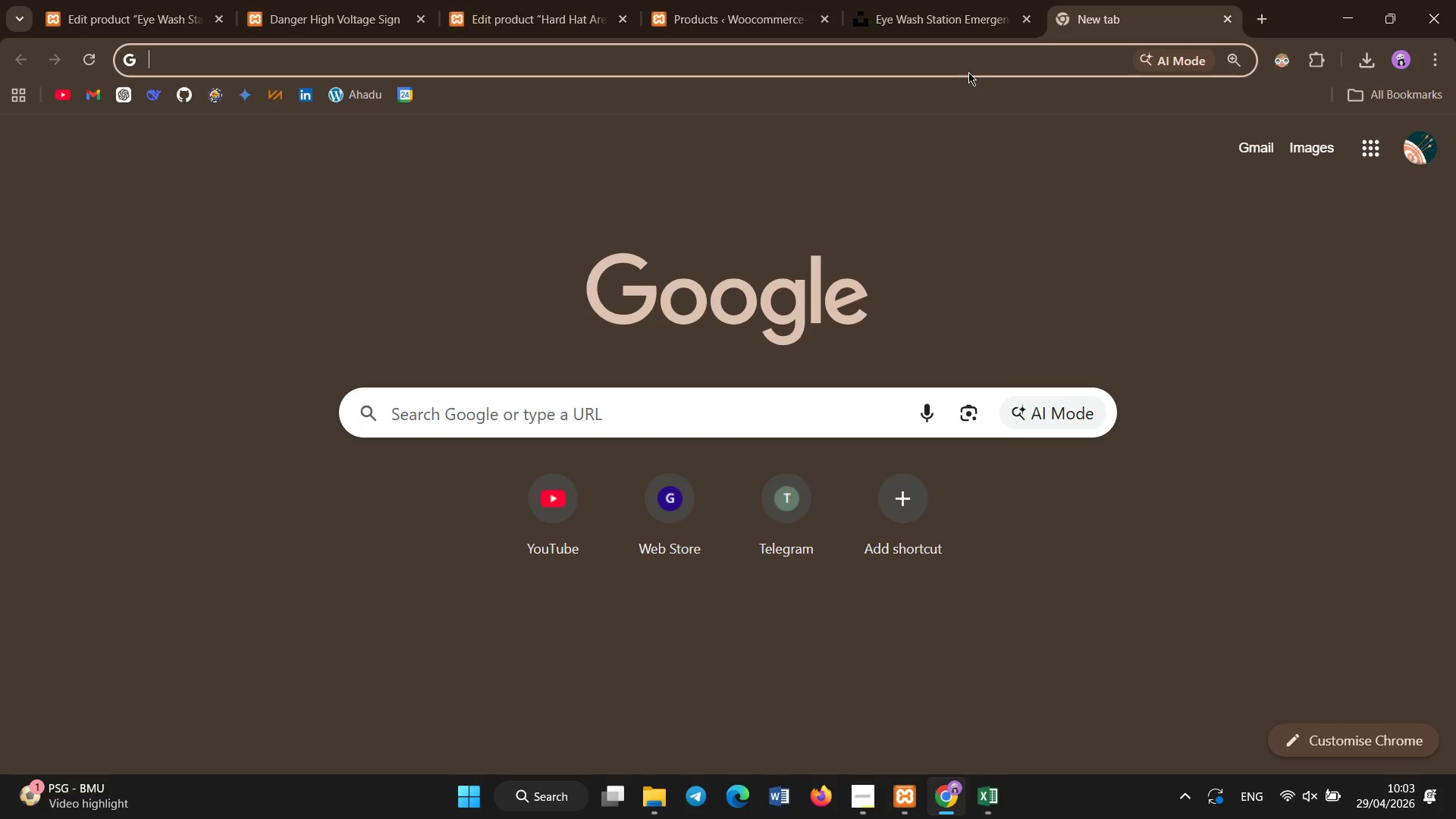 
left_click([964, 64])
 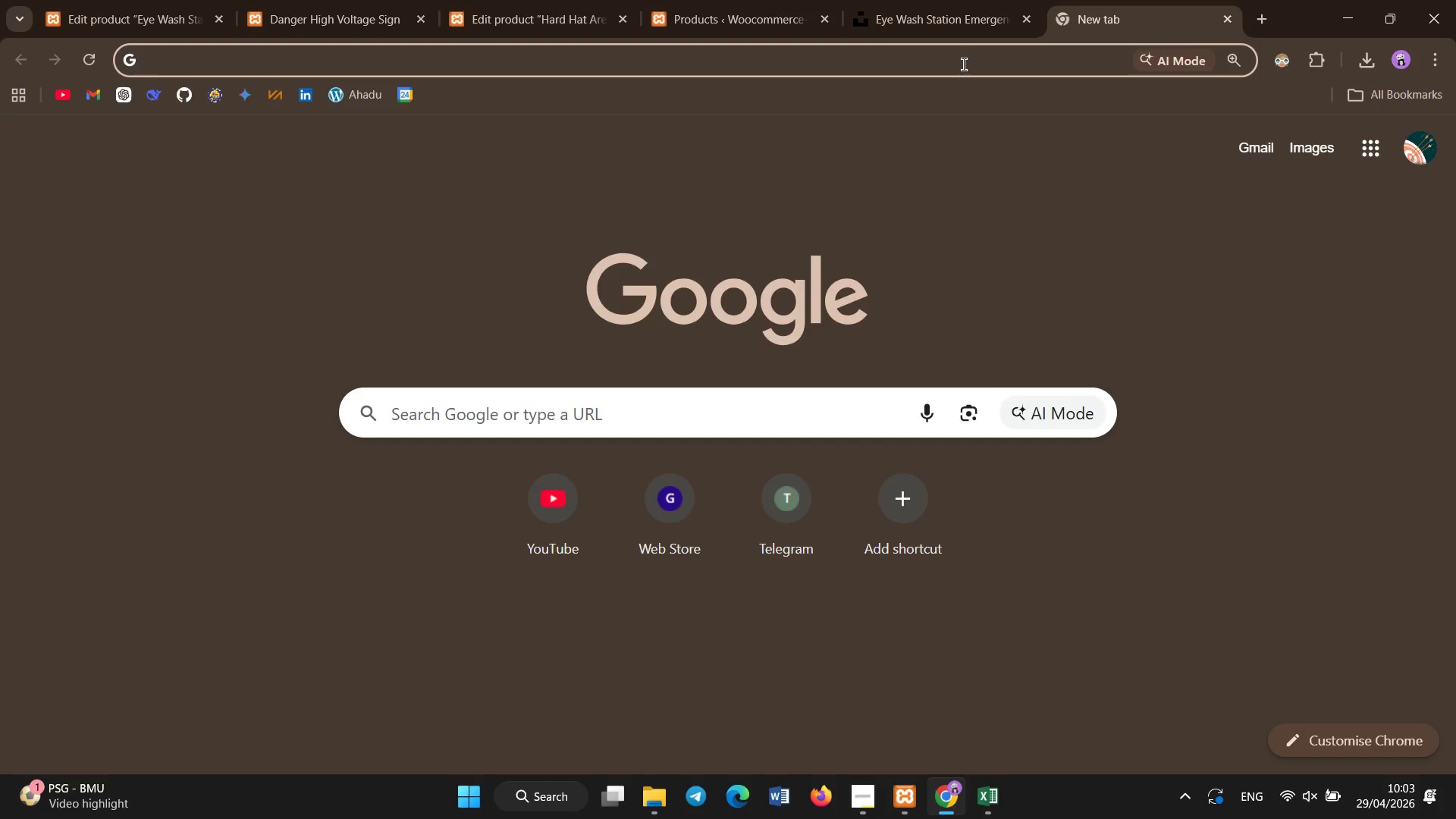 
key(Control+V)
 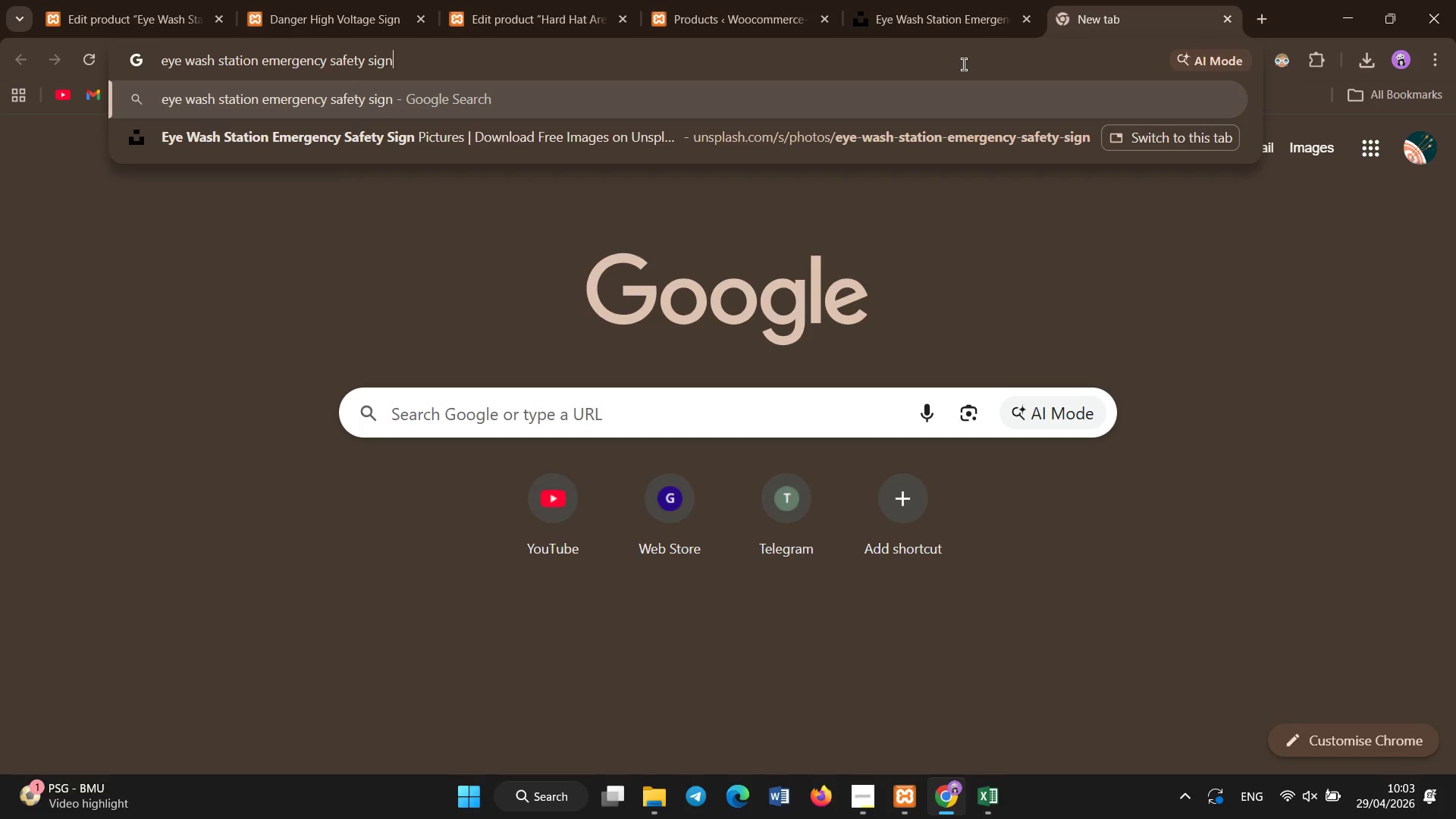 
key(Enter)
 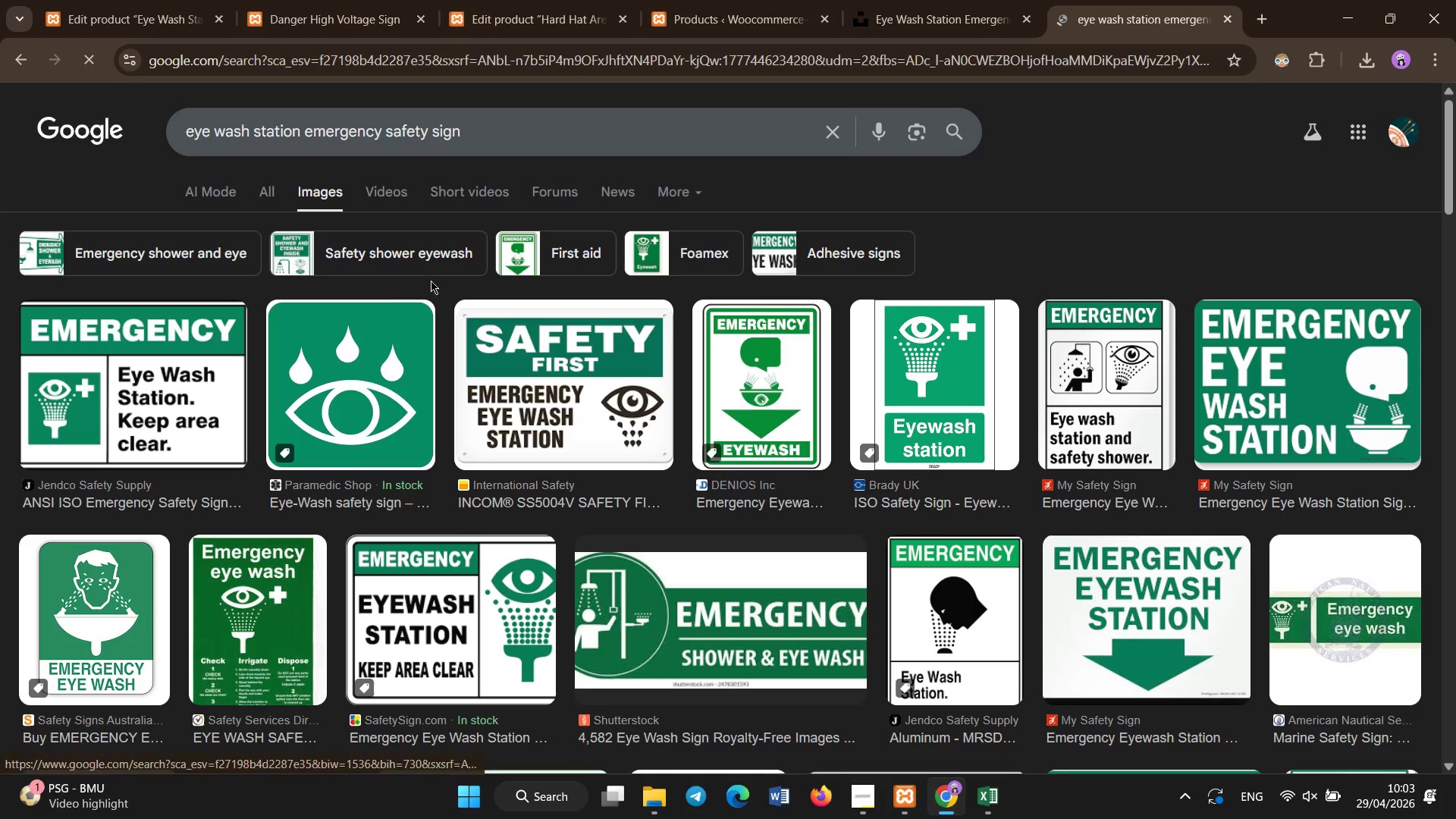 
wait(8.81)
 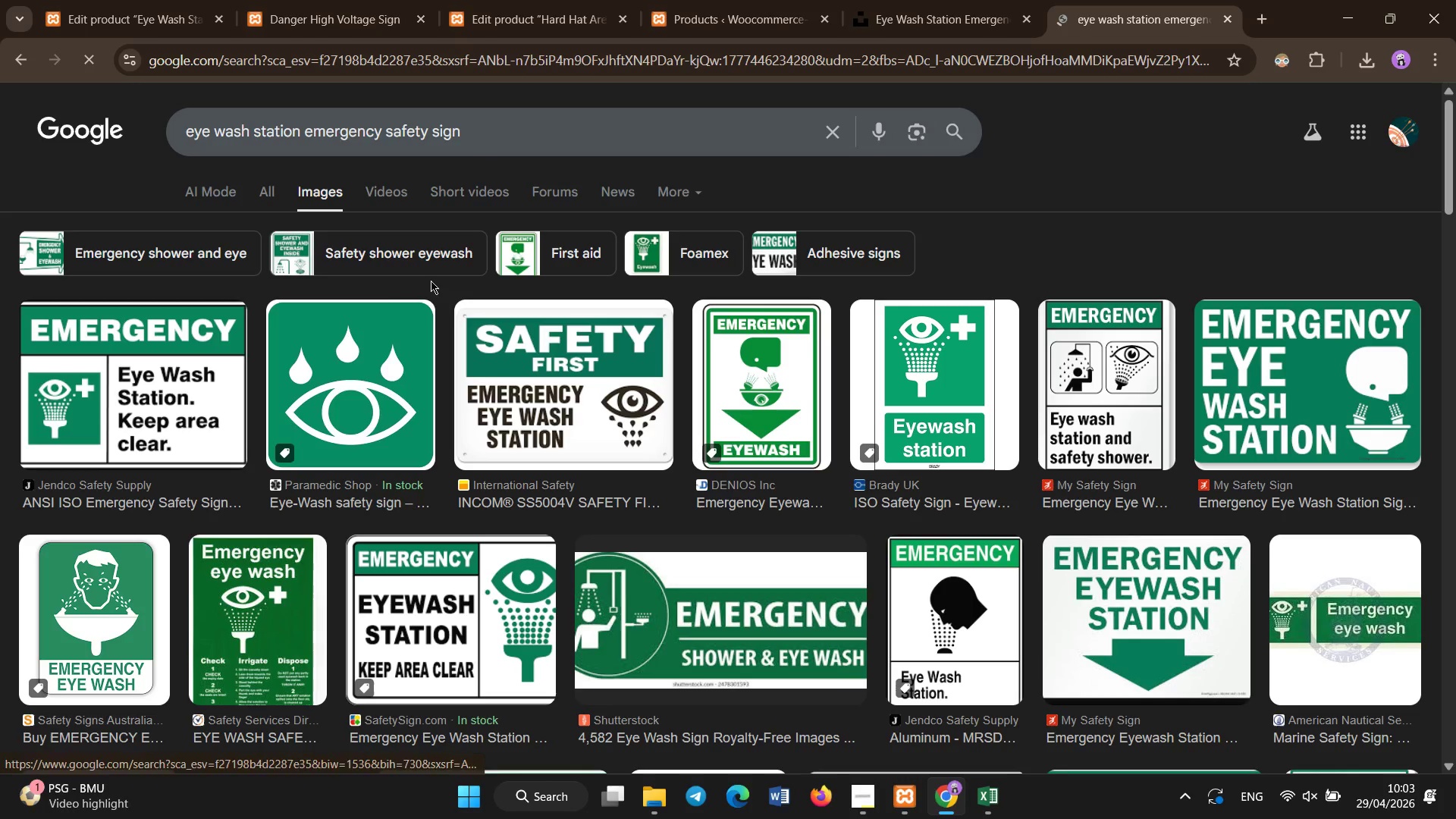 
right_click([356, 336])
 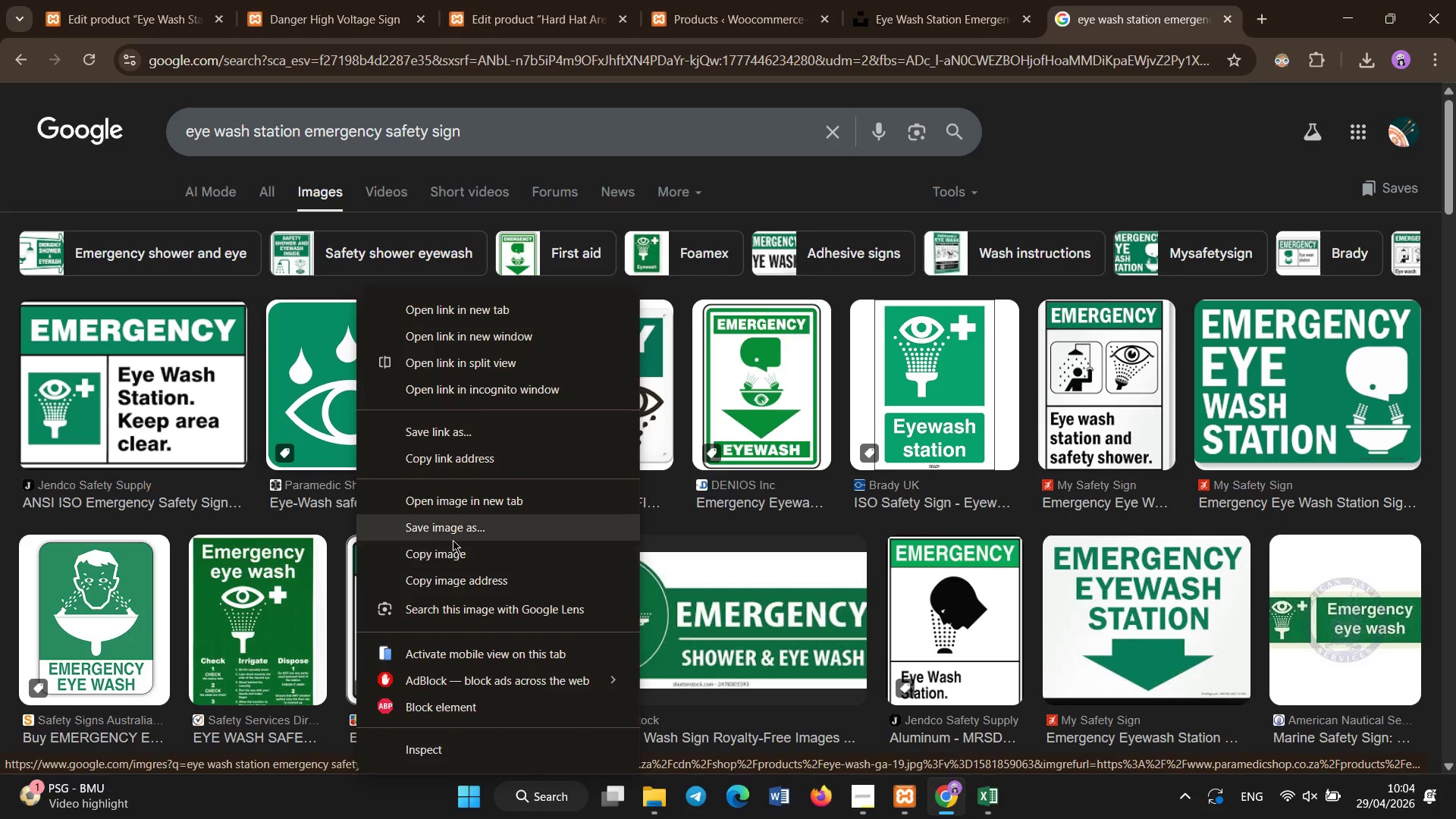 
left_click([456, 533])
 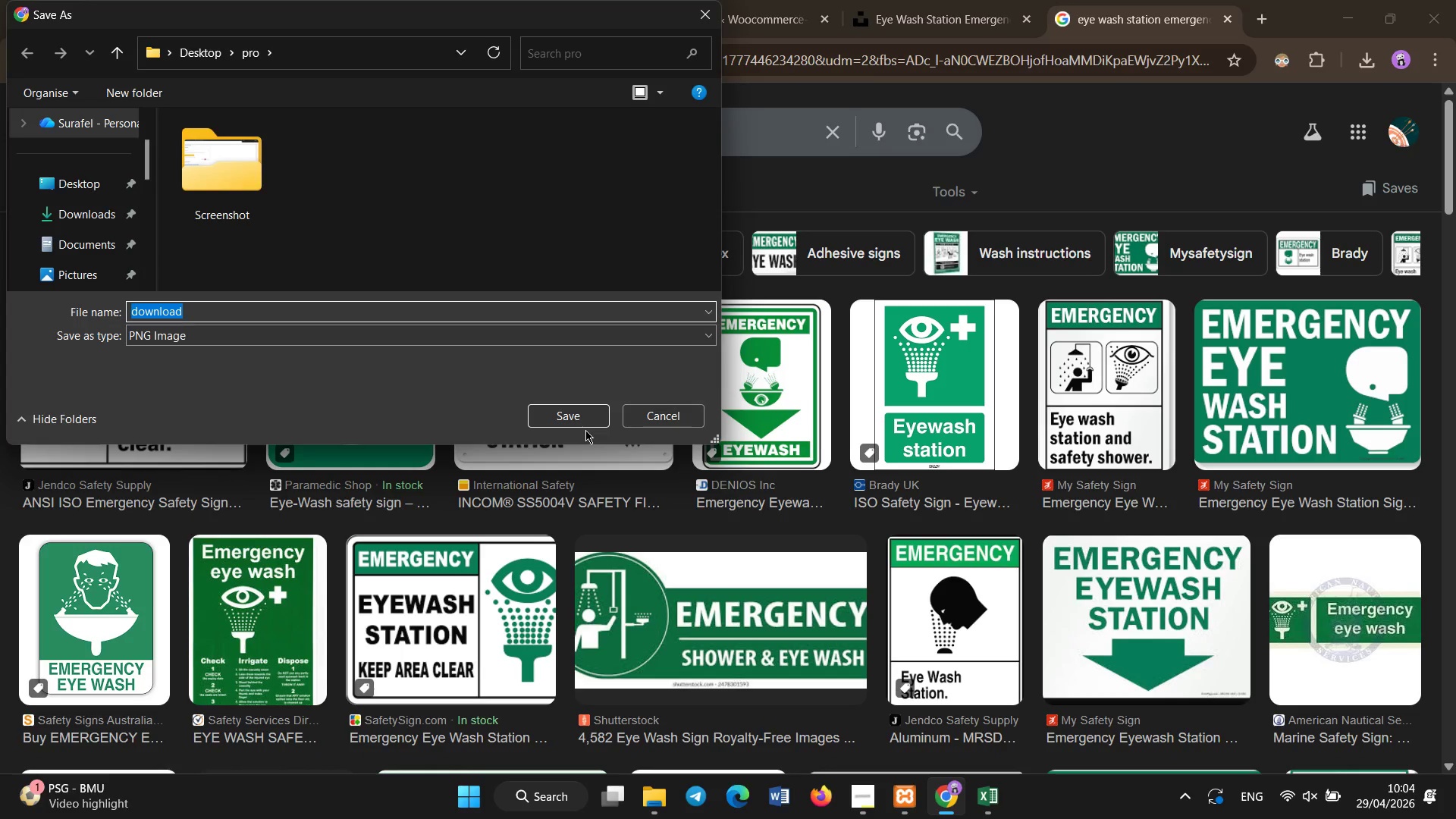 
left_click([584, 425])
 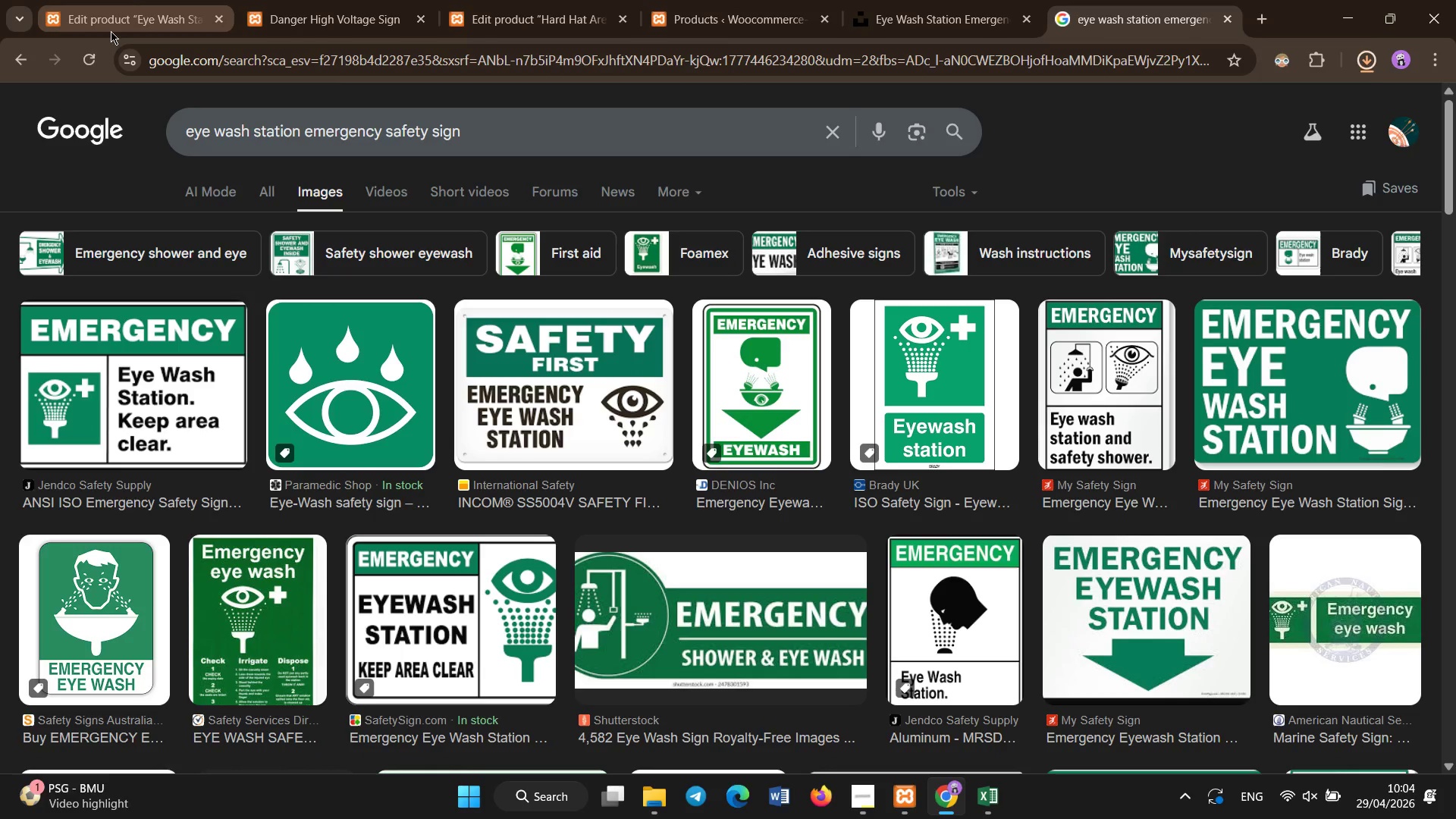 
left_click([129, 0])
 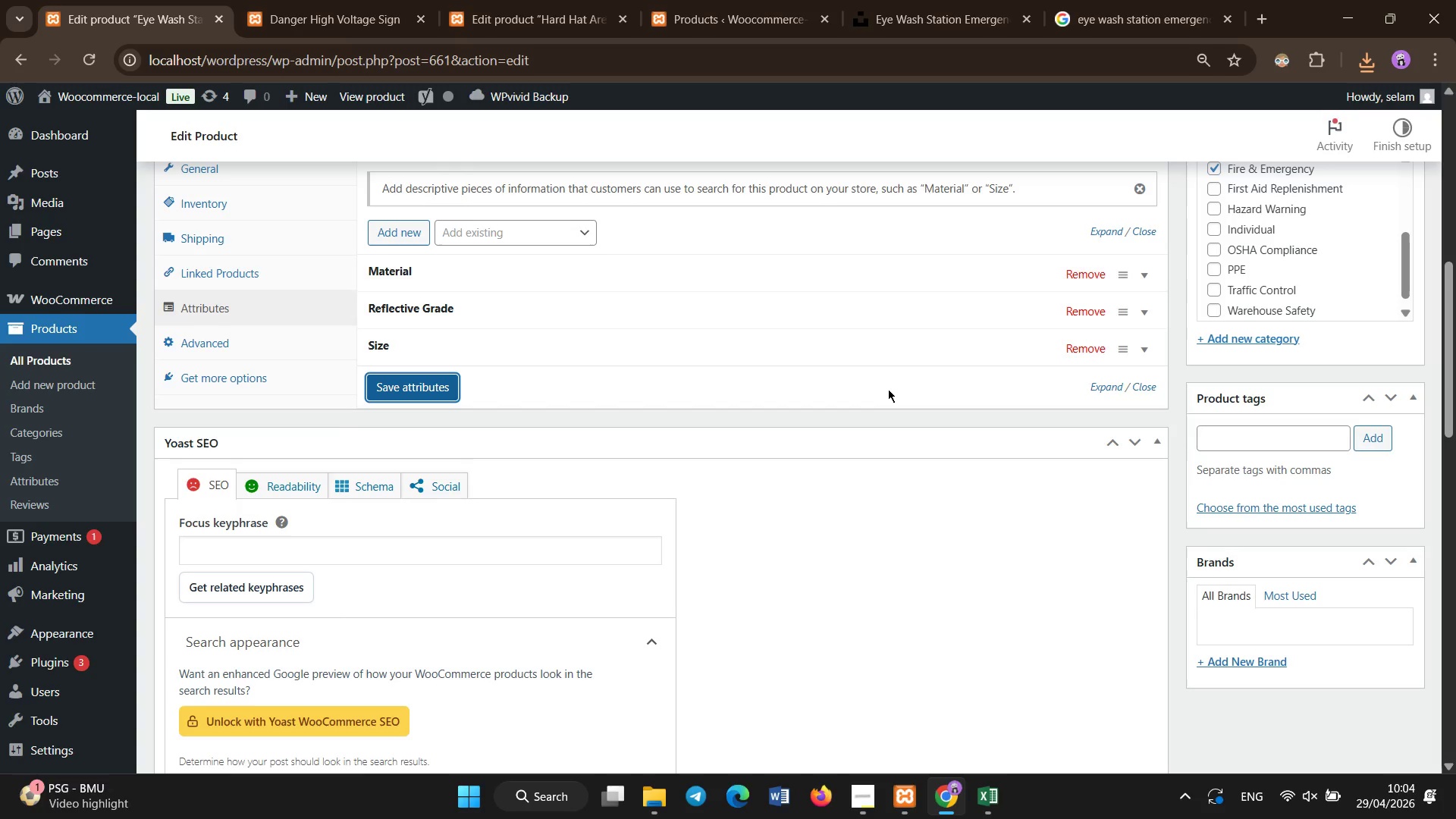 
scroll: coordinate [897, 381], scroll_direction: up, amount: 19.0
 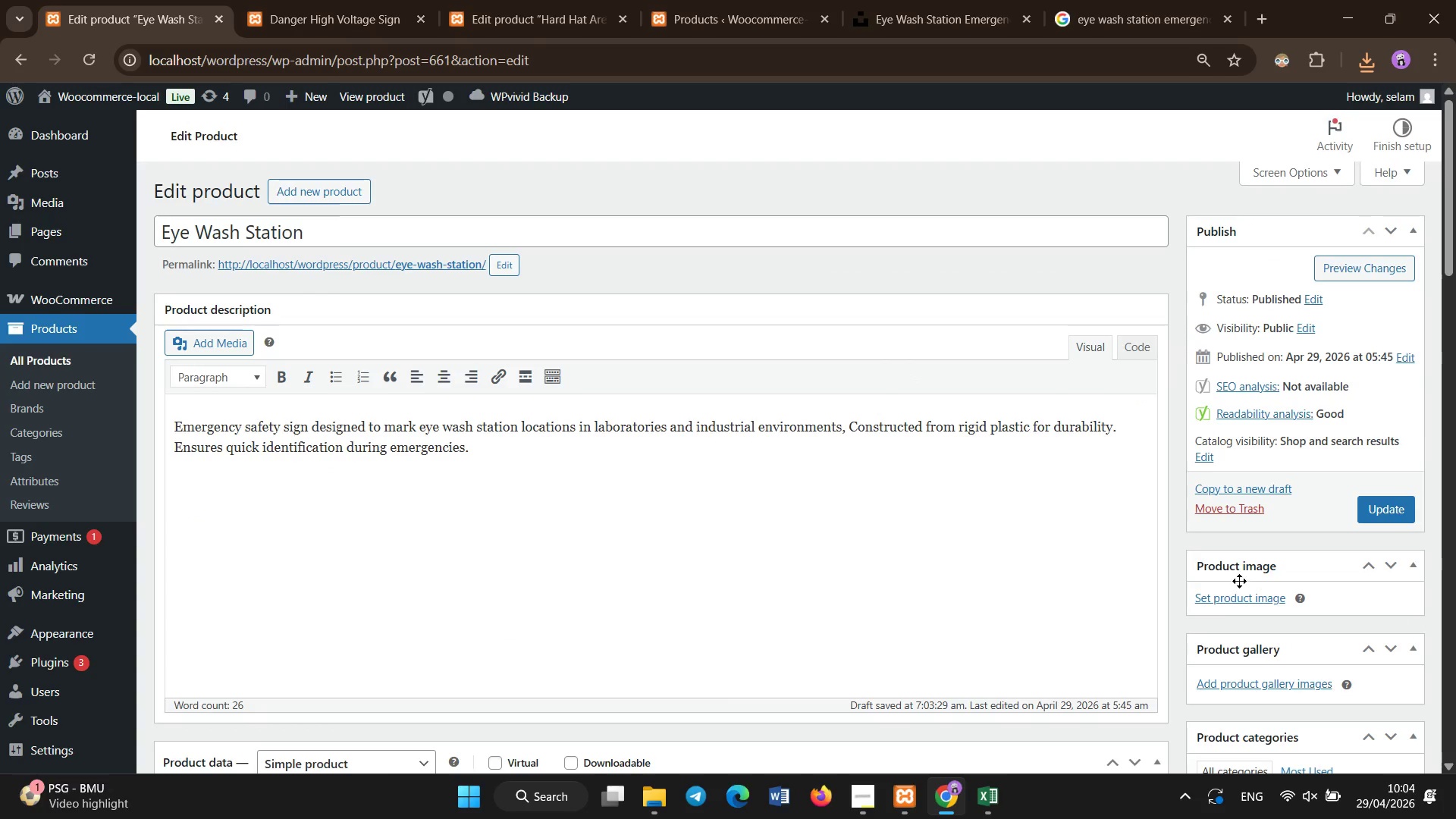 
left_click([1238, 598])
 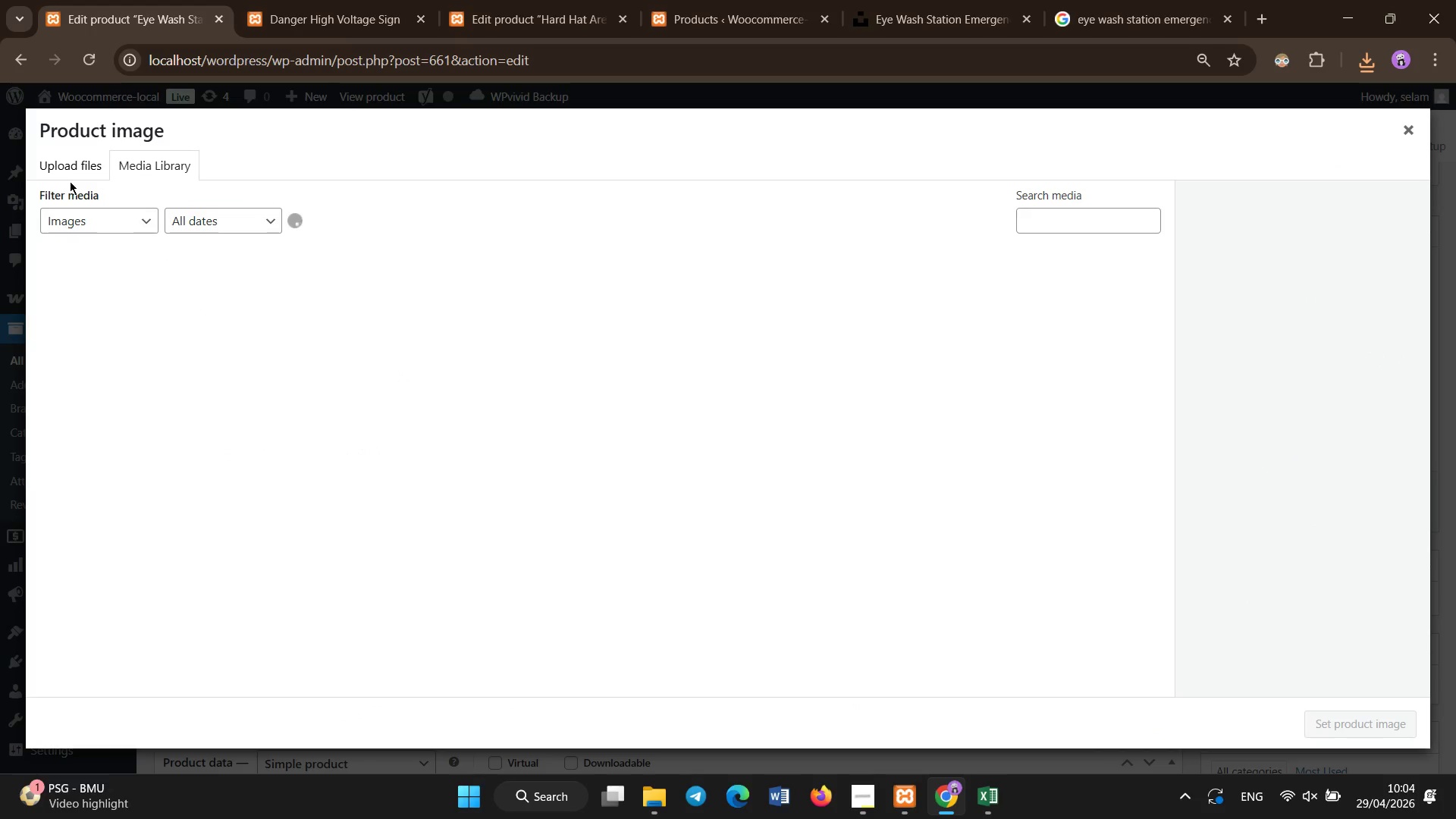 
left_click([71, 170])
 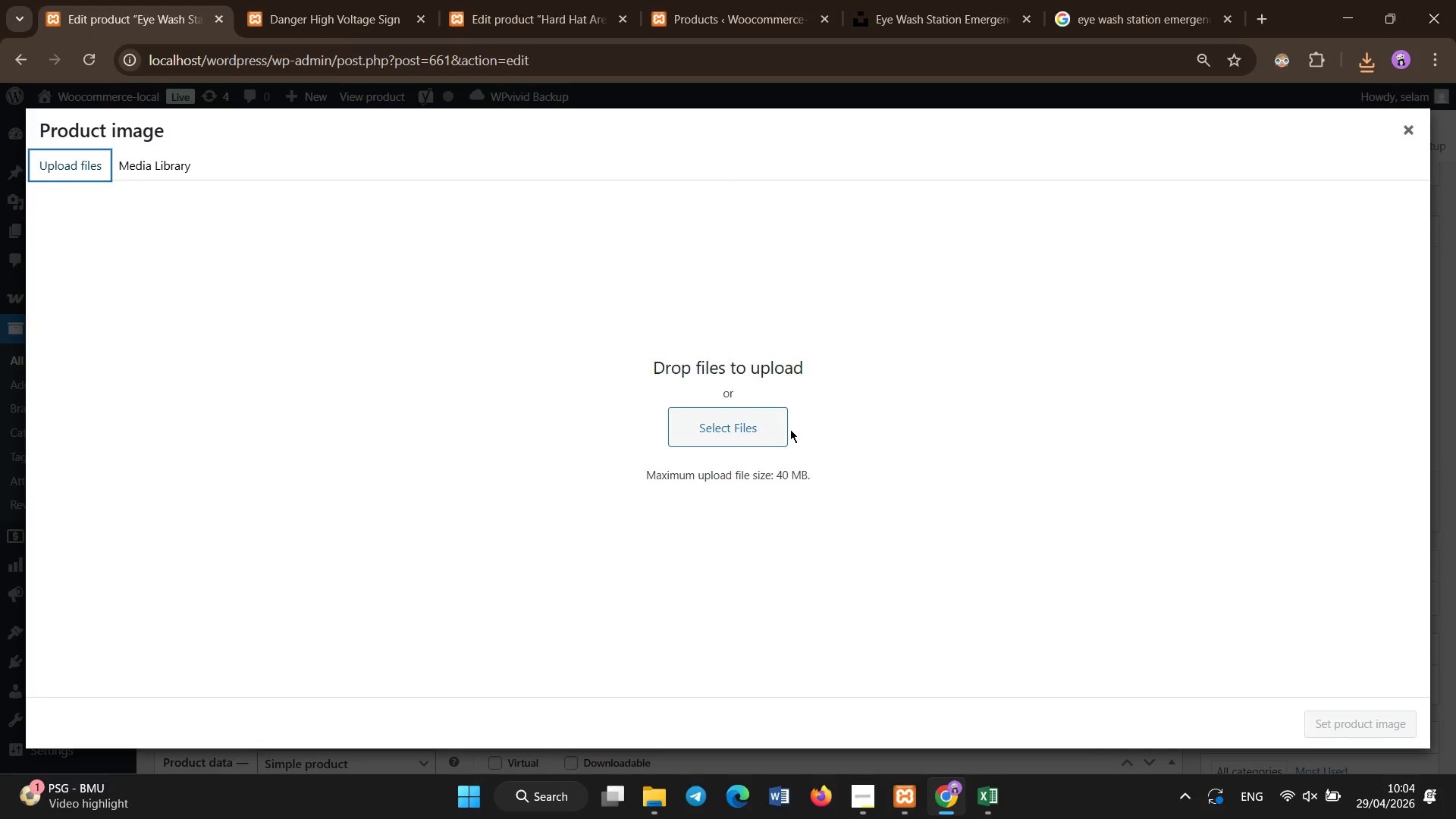 
left_click([780, 429])
 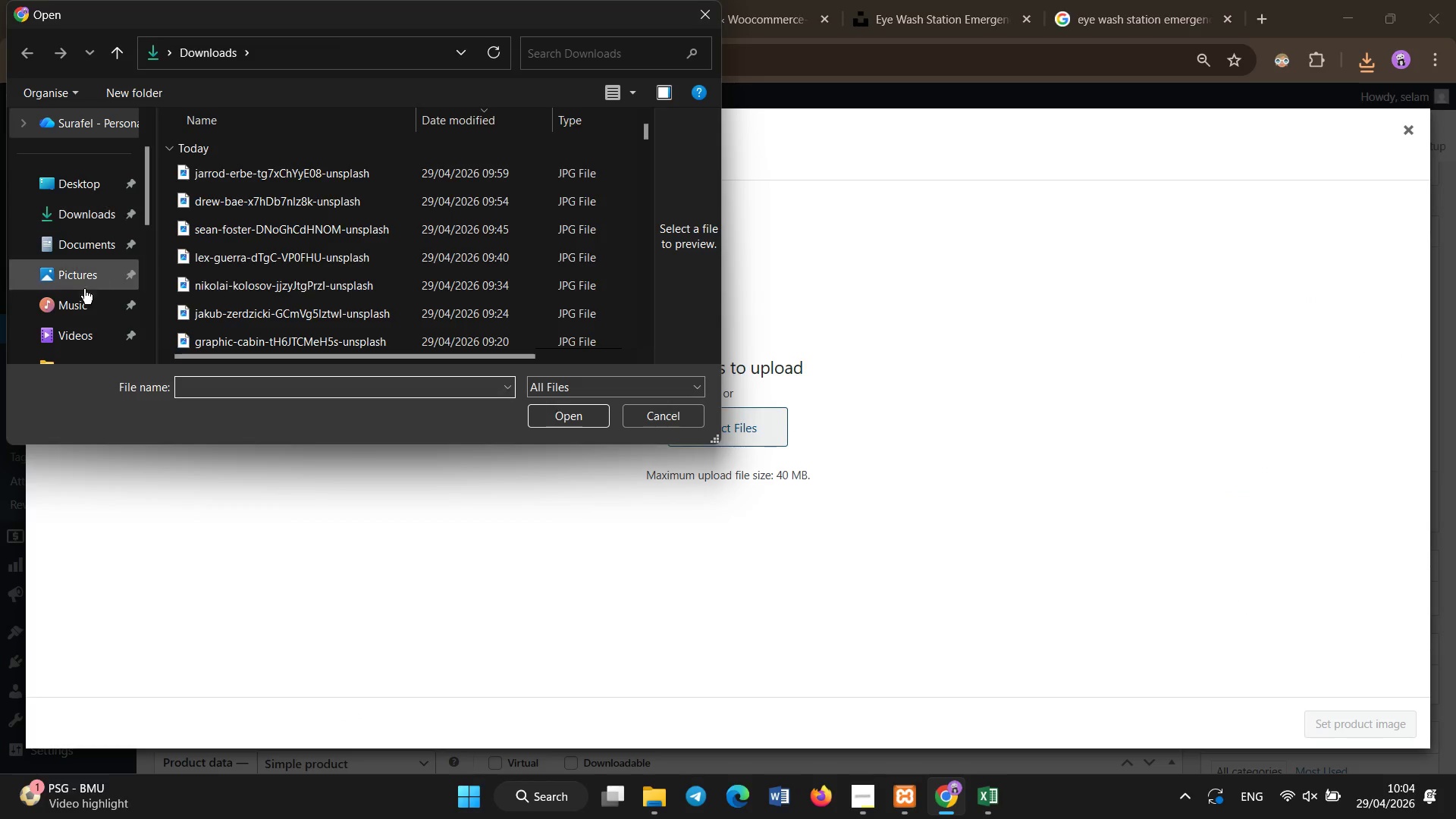 
left_click([57, 356])
 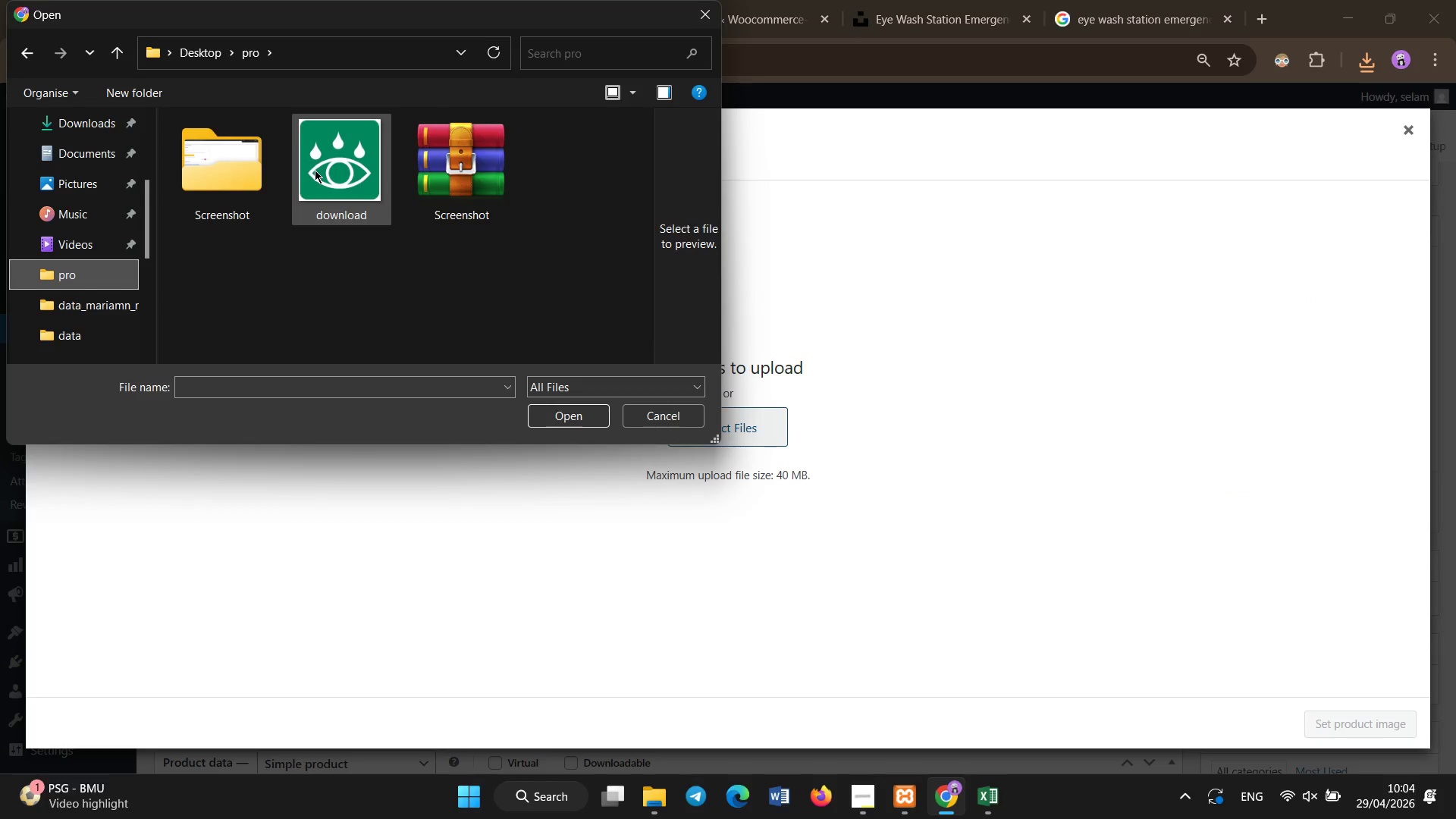 
double_click([315, 170])
 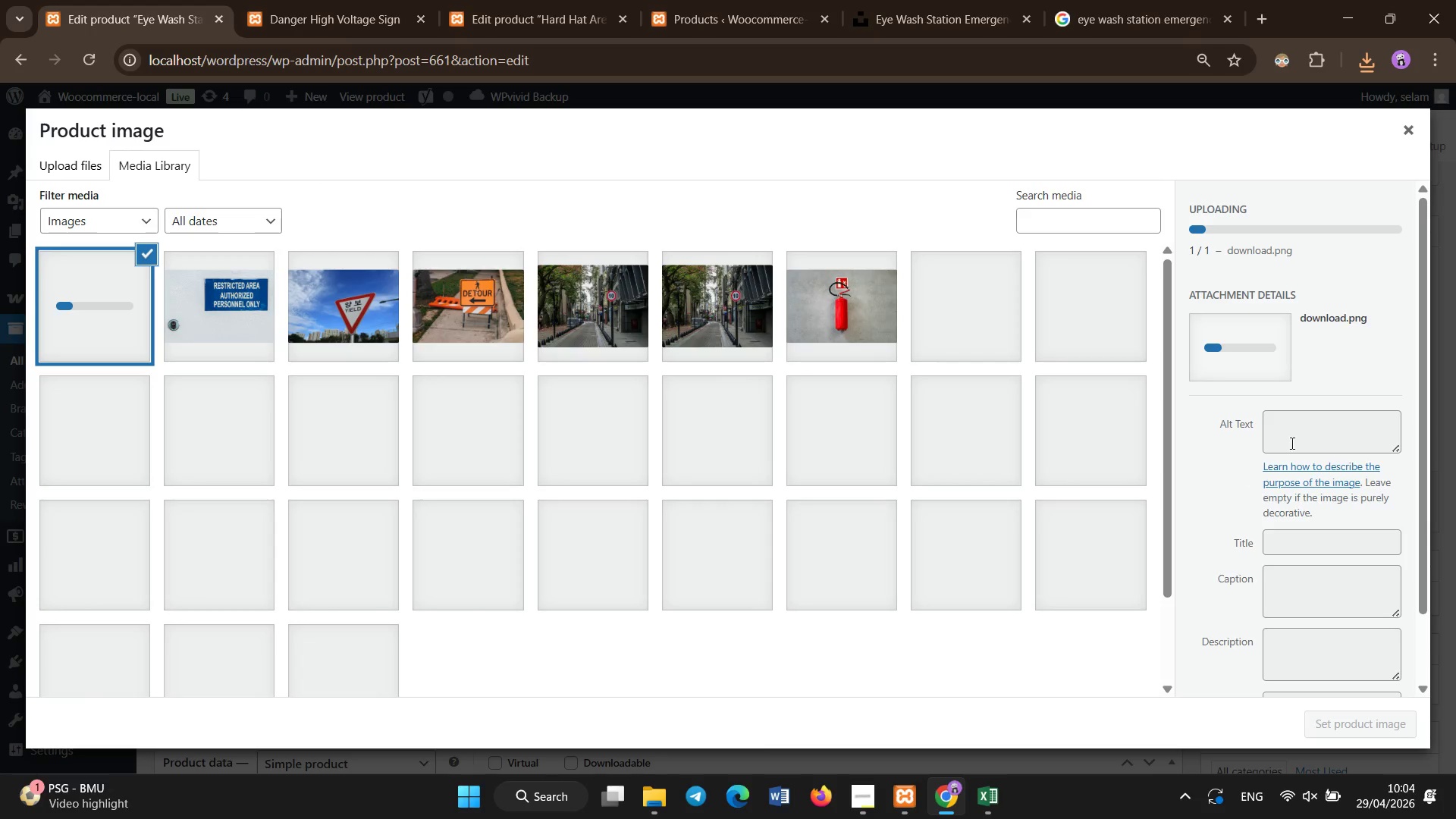 
left_click([1326, 422])
 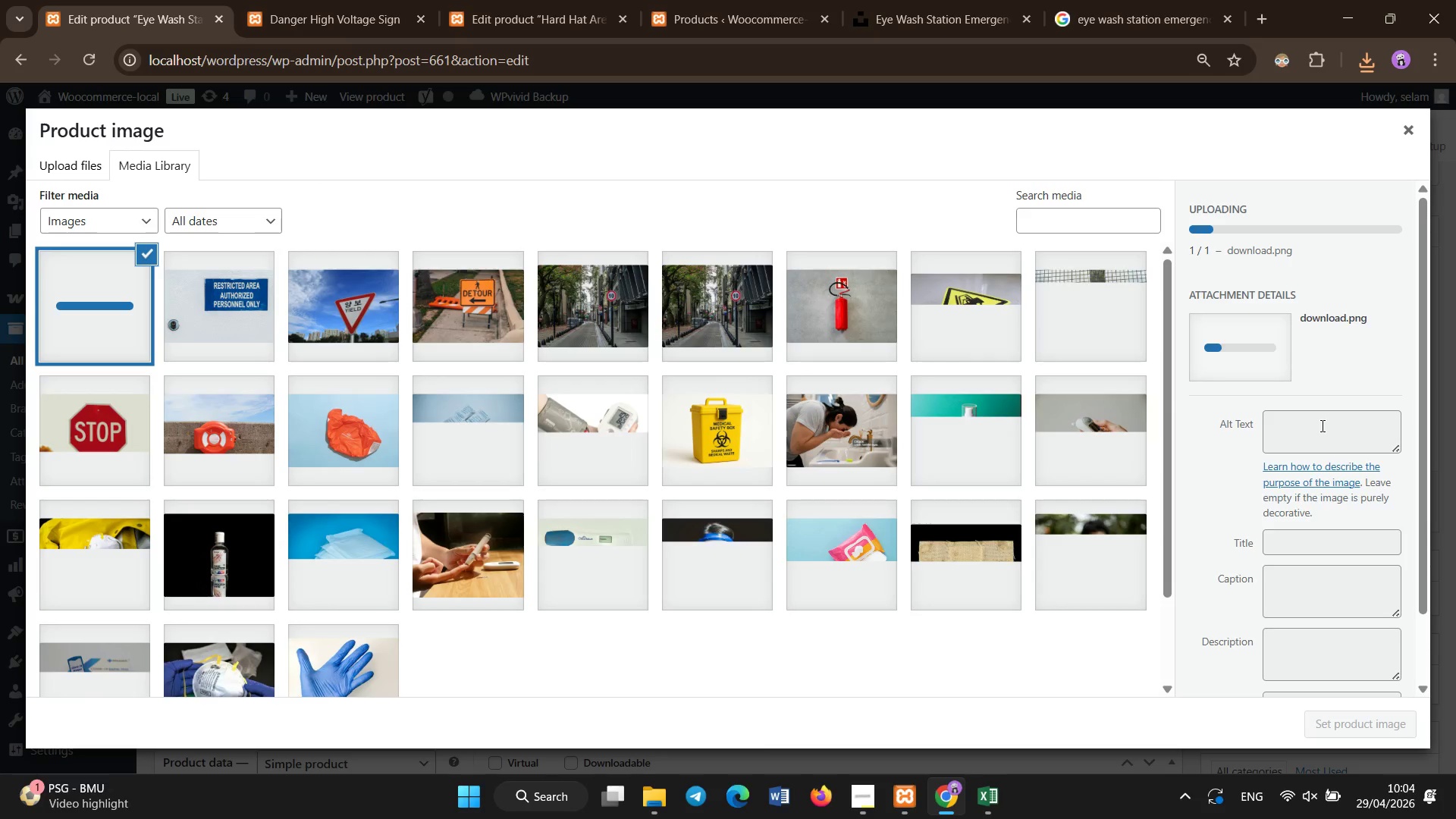 
left_click([1323, 426])
 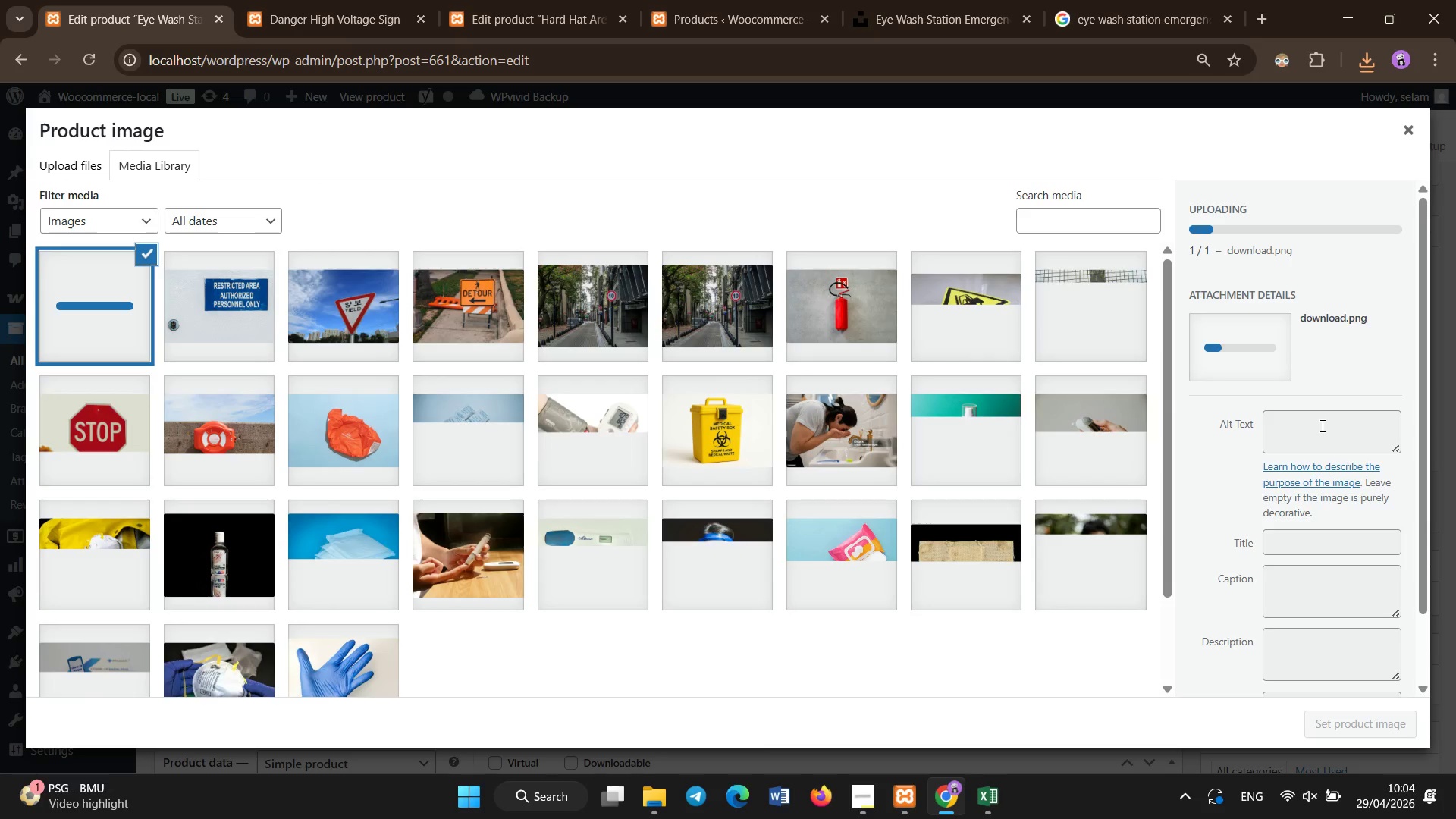 
left_click([1323, 426])
 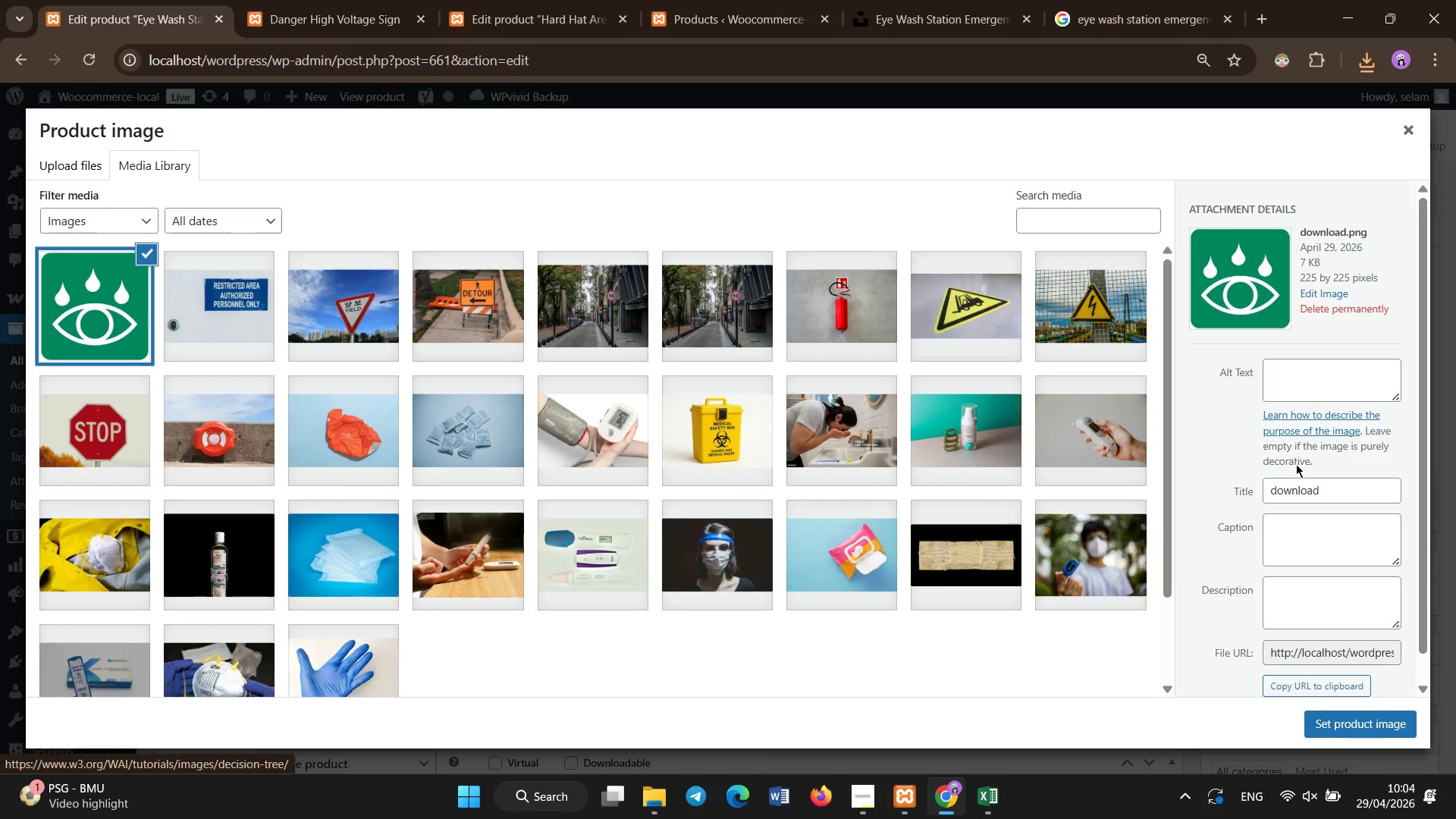 
left_click([1303, 391])
 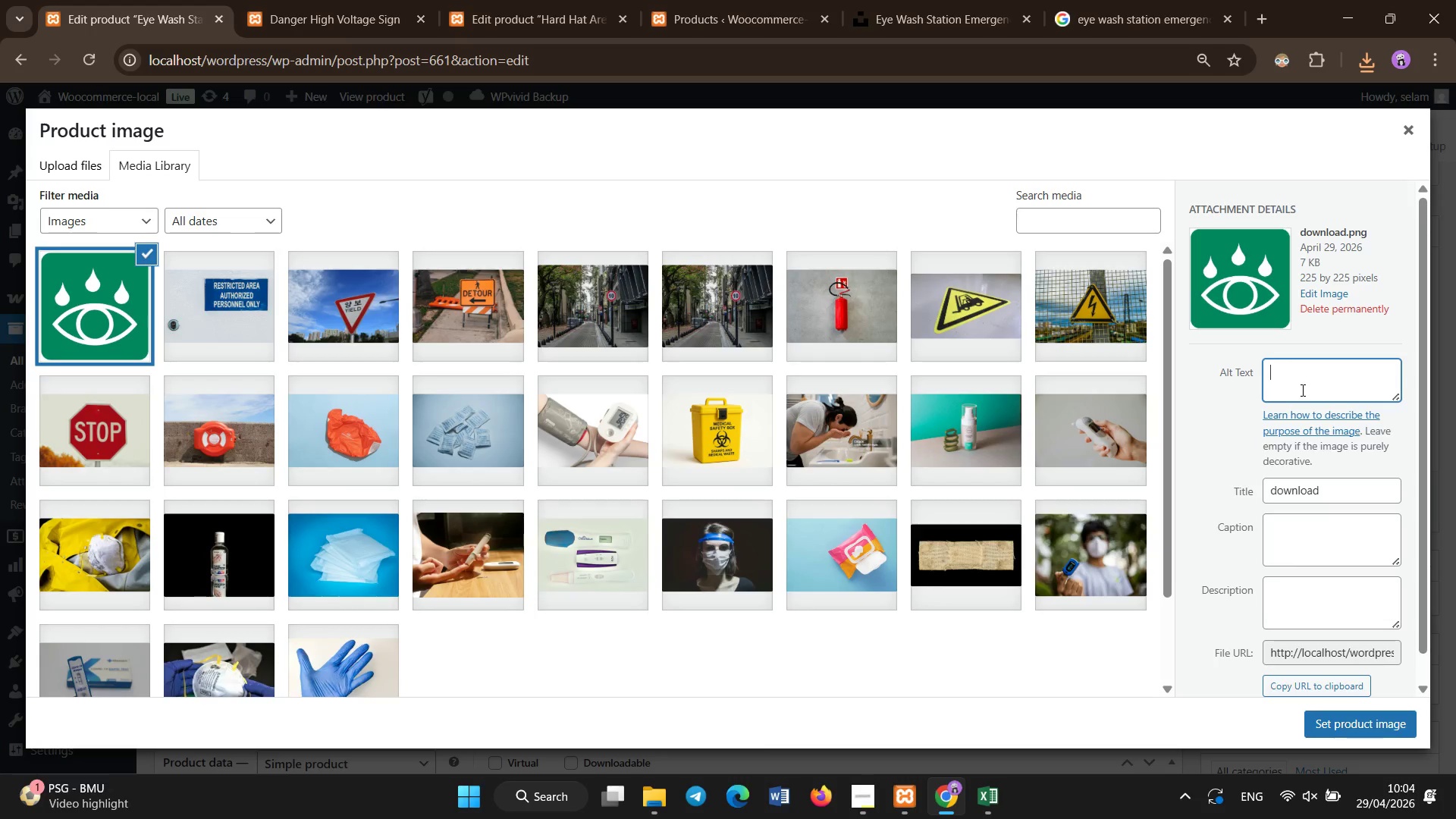 
type(Eye w)
key(Backspace)
type(Wash Station plastic emergency safety sign)
 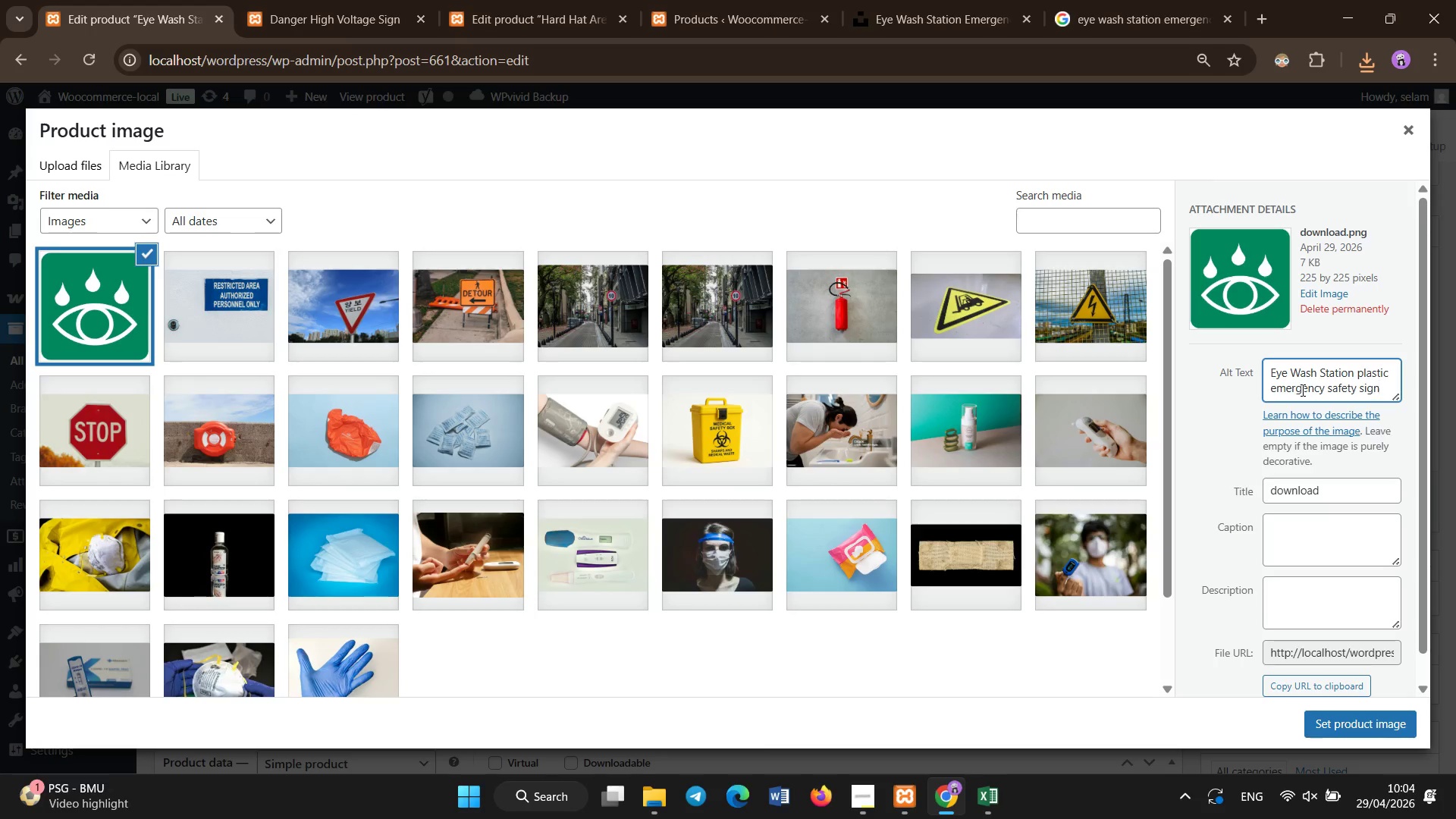 
left_click([1326, 715])
 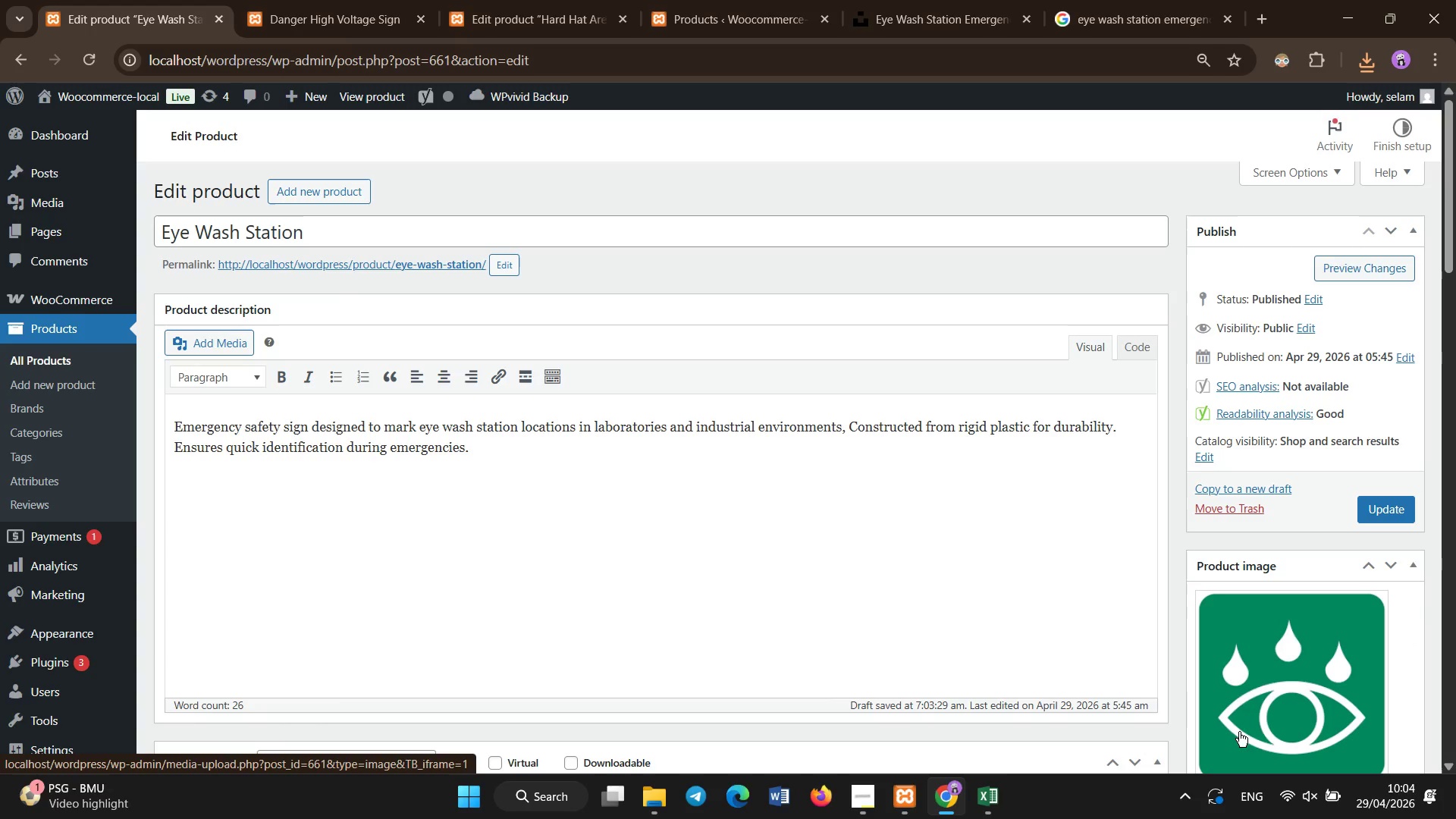 
wait(6.22)
 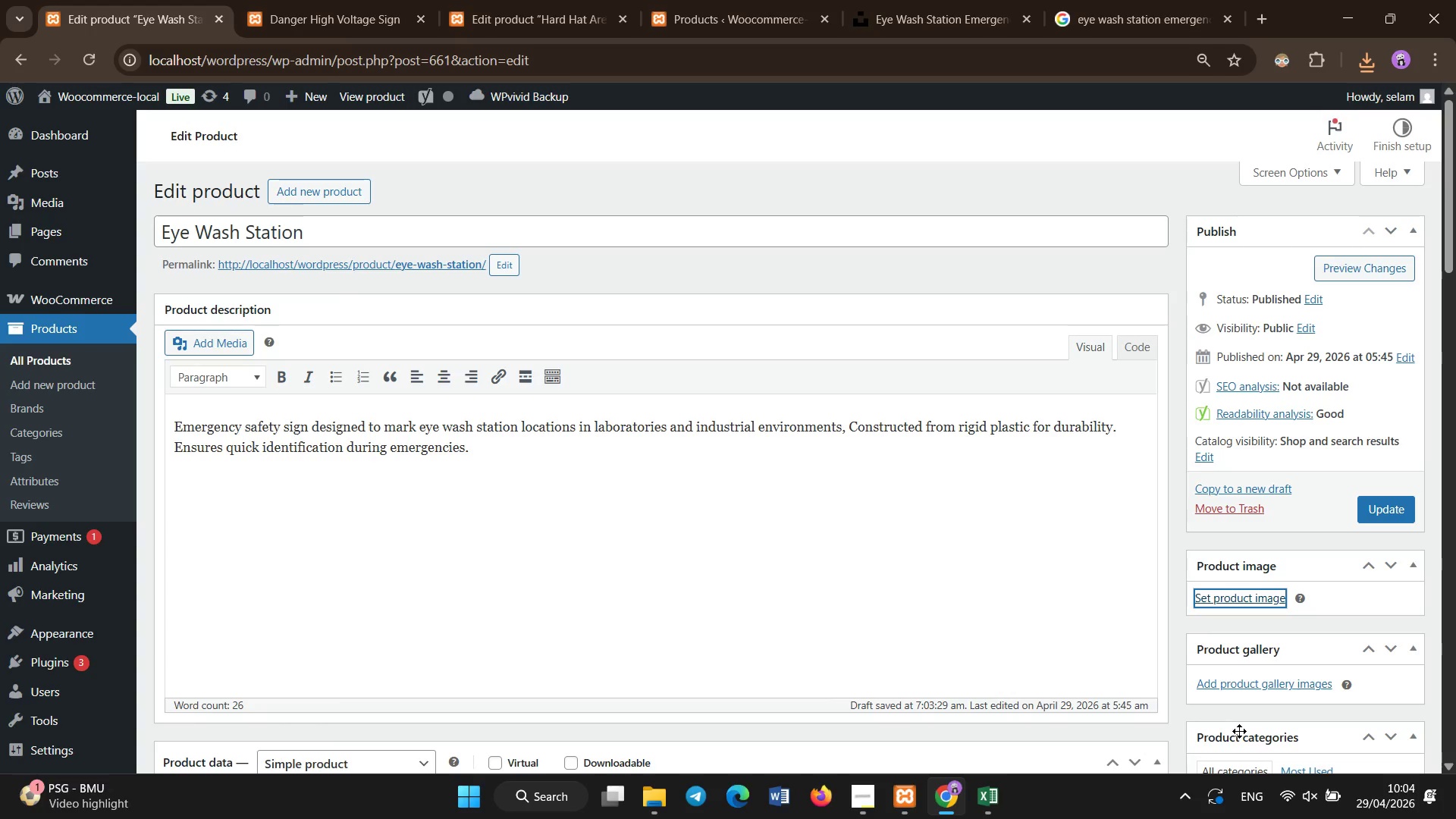 
left_click([1357, 508])
 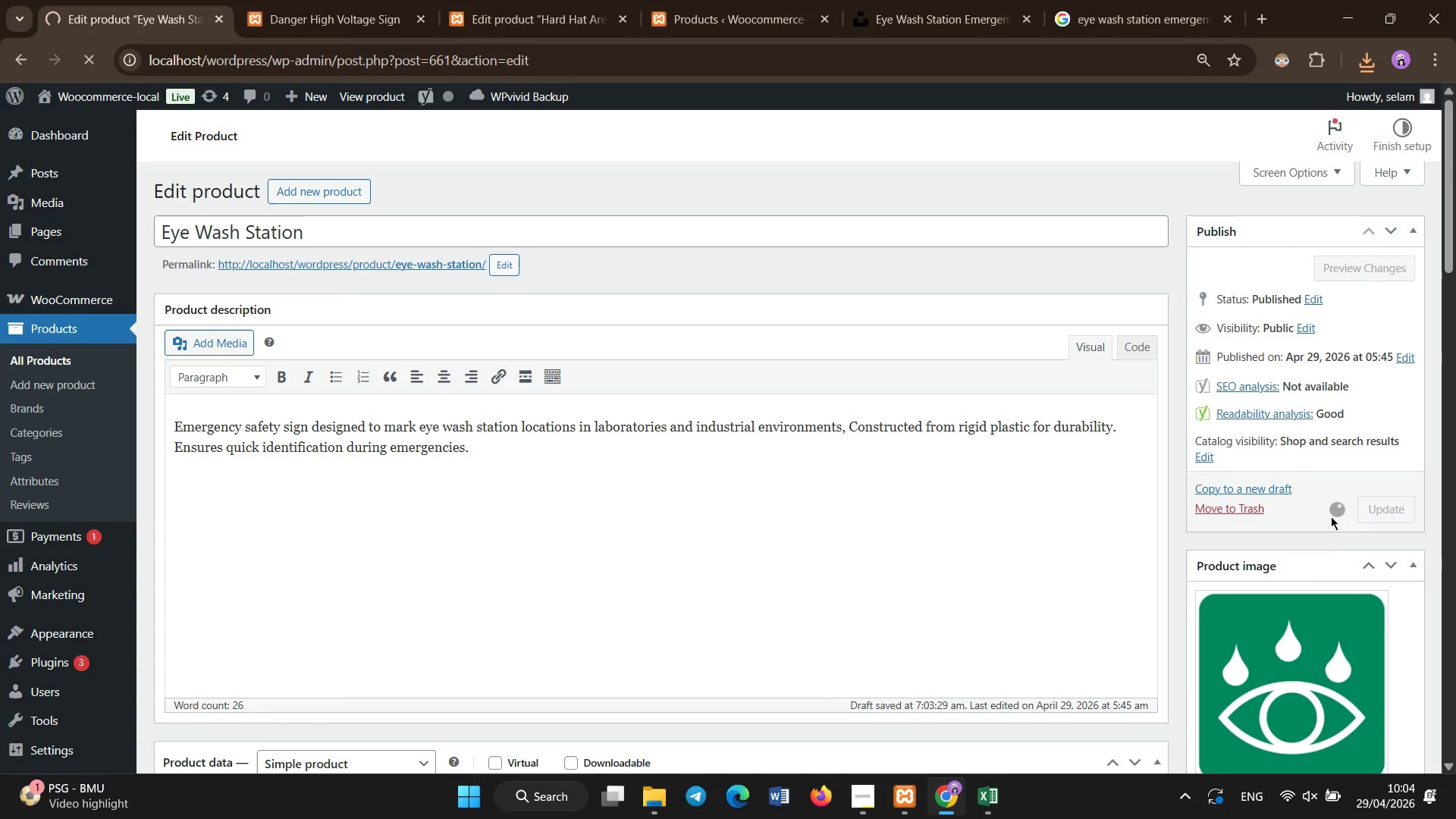 
scroll: coordinate [505, 459], scroll_direction: down, amount: 10.0
 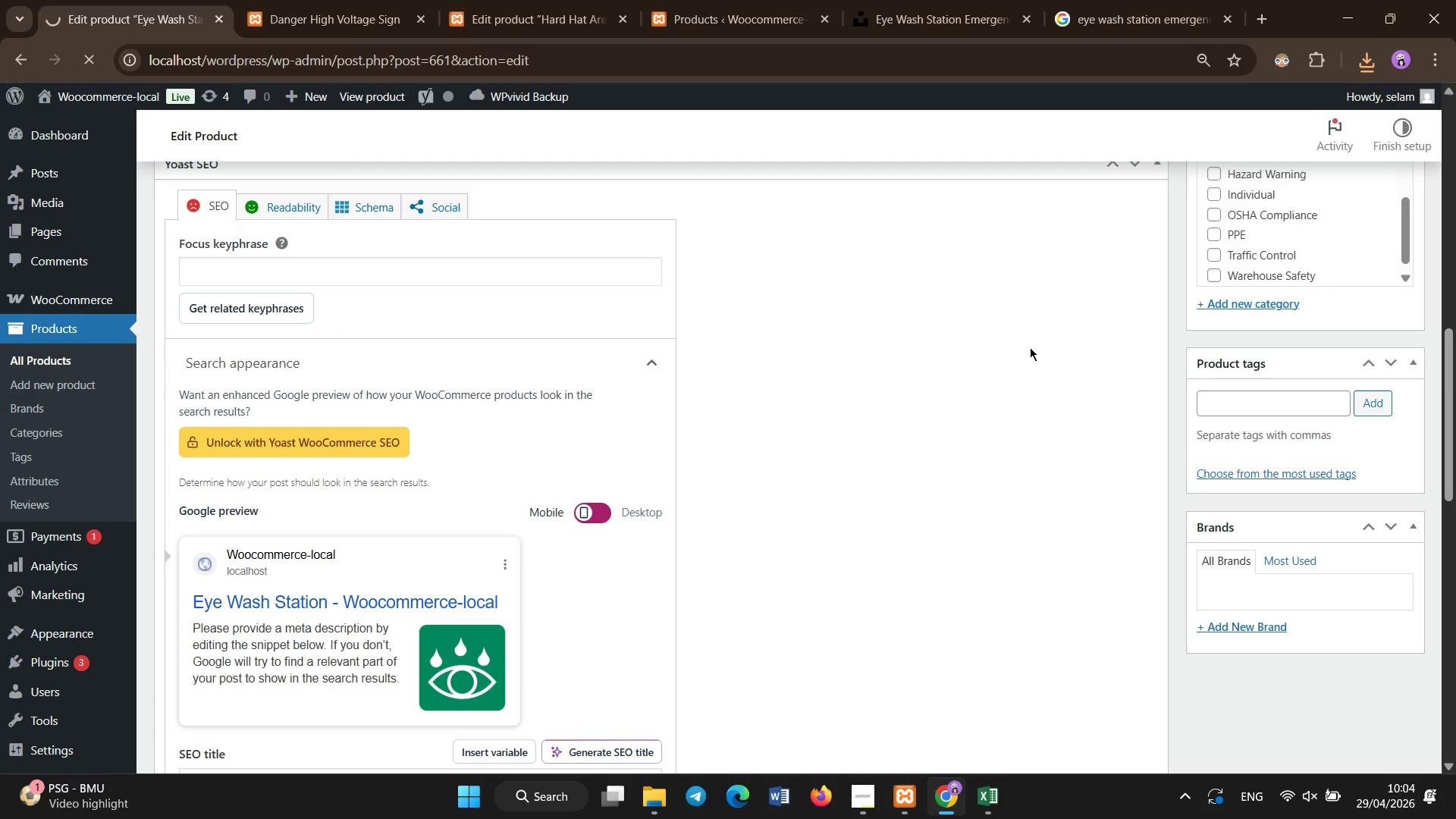 
wait(10.19)
 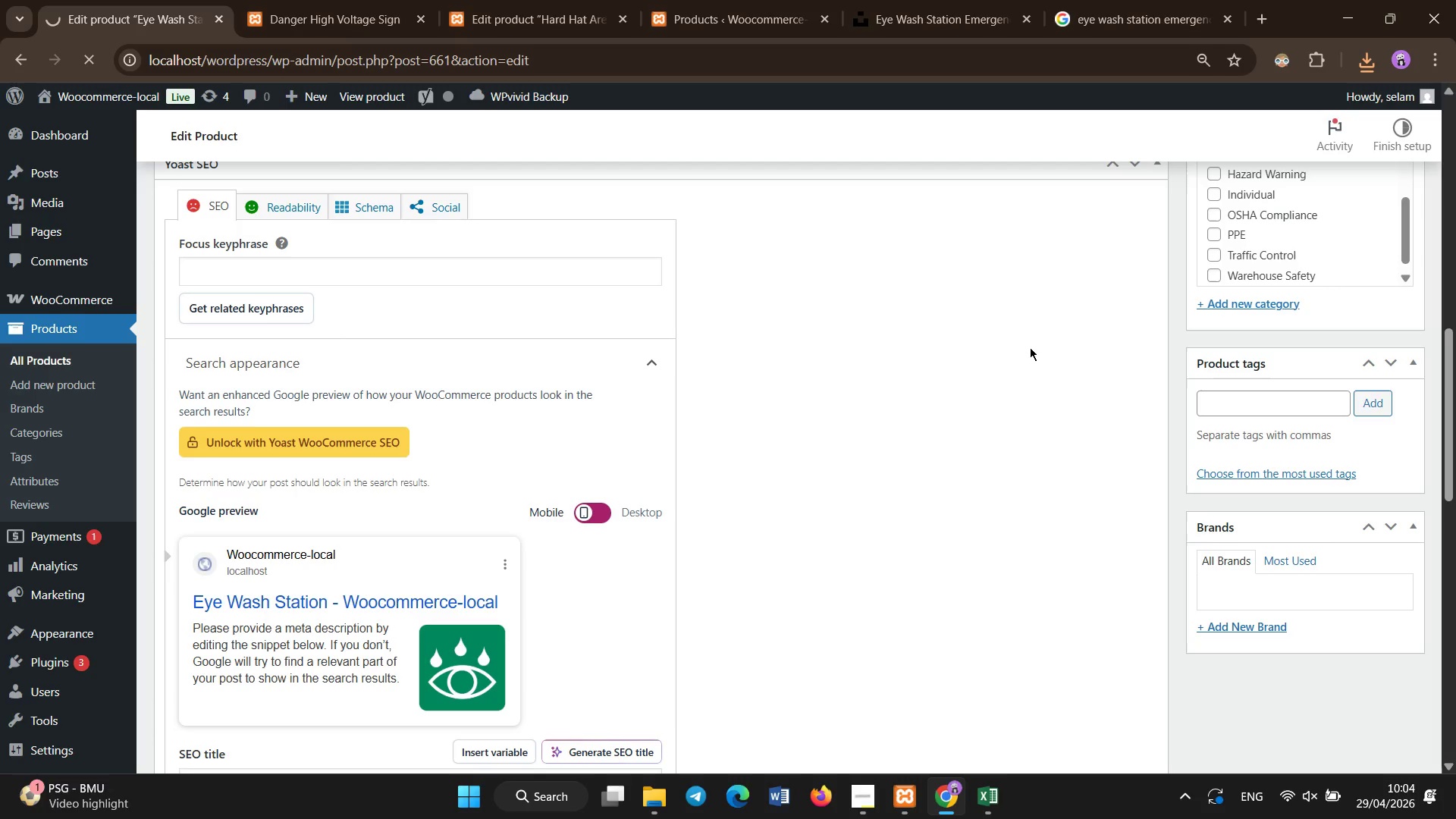 
double_click([71, 23])
 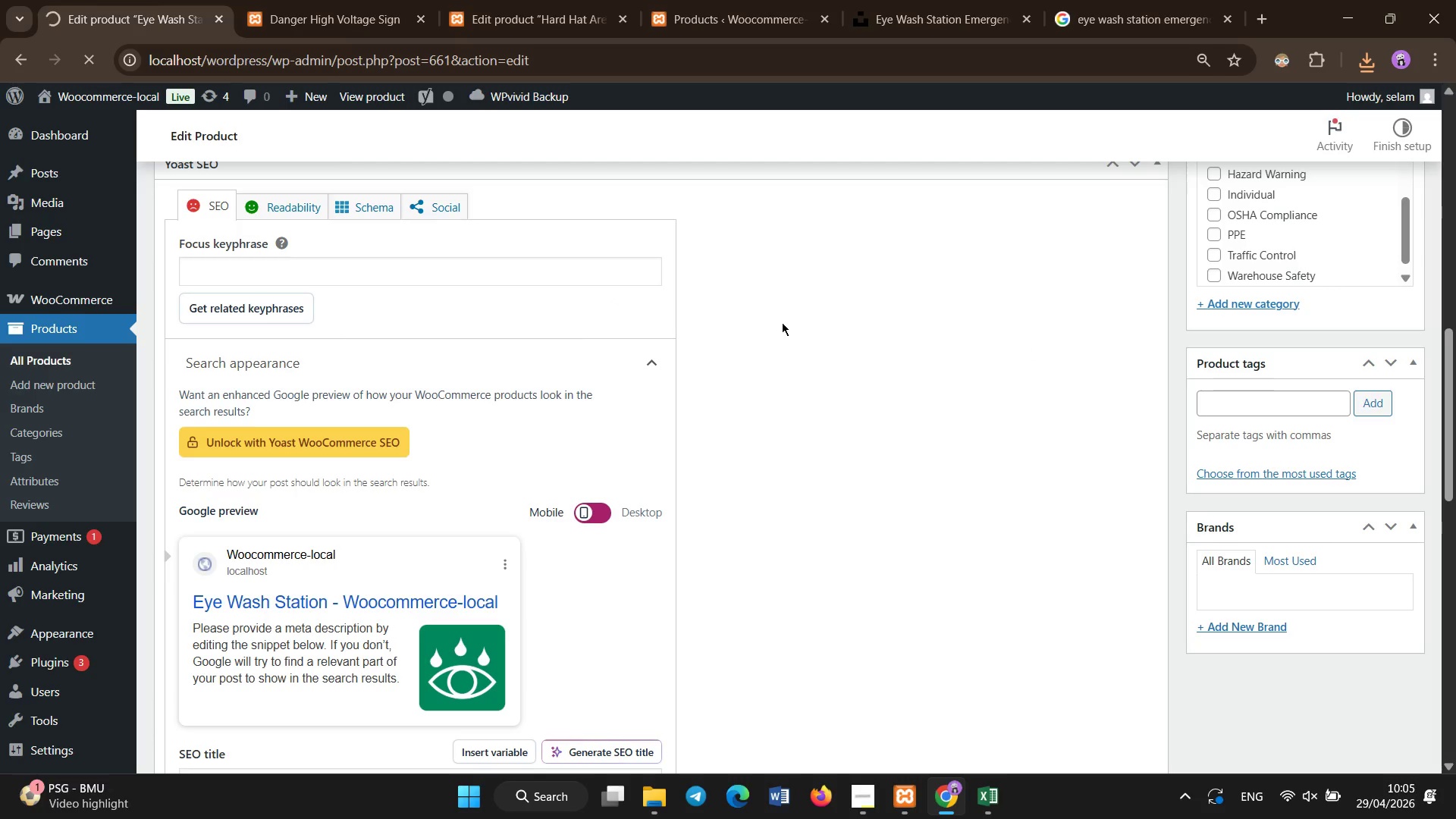 
scroll: coordinate [782, 324], scroll_direction: up, amount: 9.0
 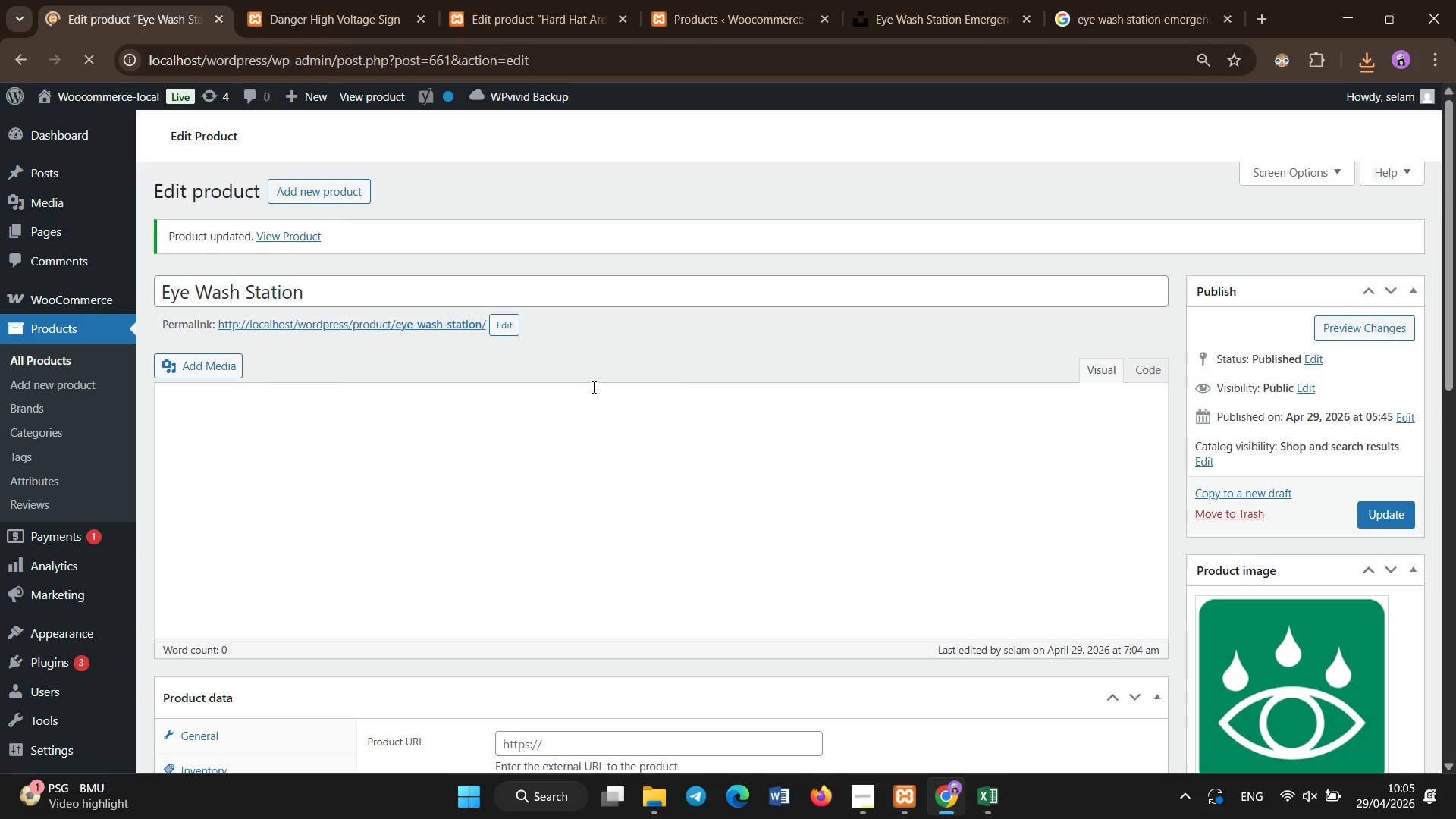 
scroll: coordinate [449, 485], scroll_direction: down, amount: 14.0
 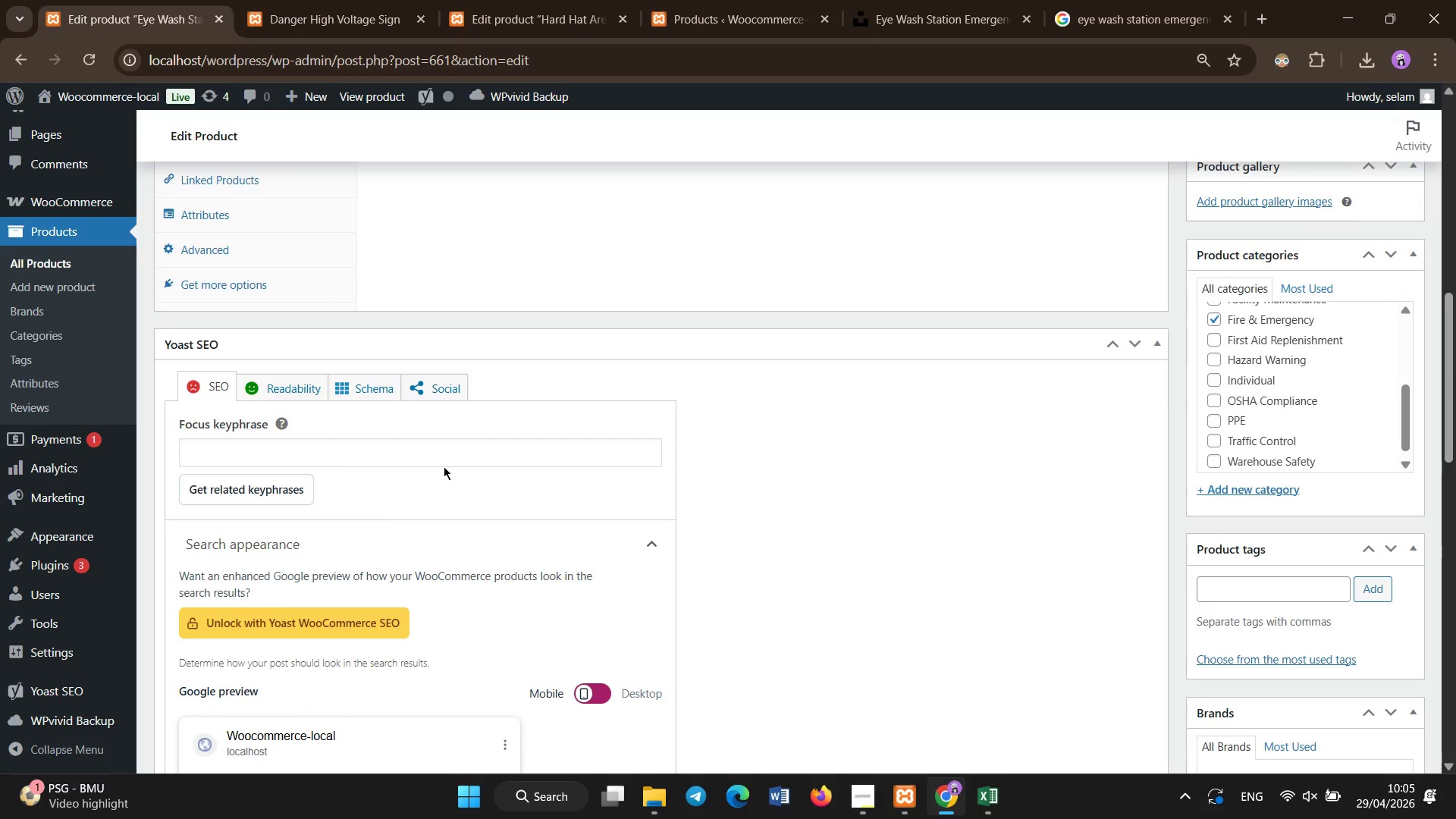 
left_click([444, 466])
 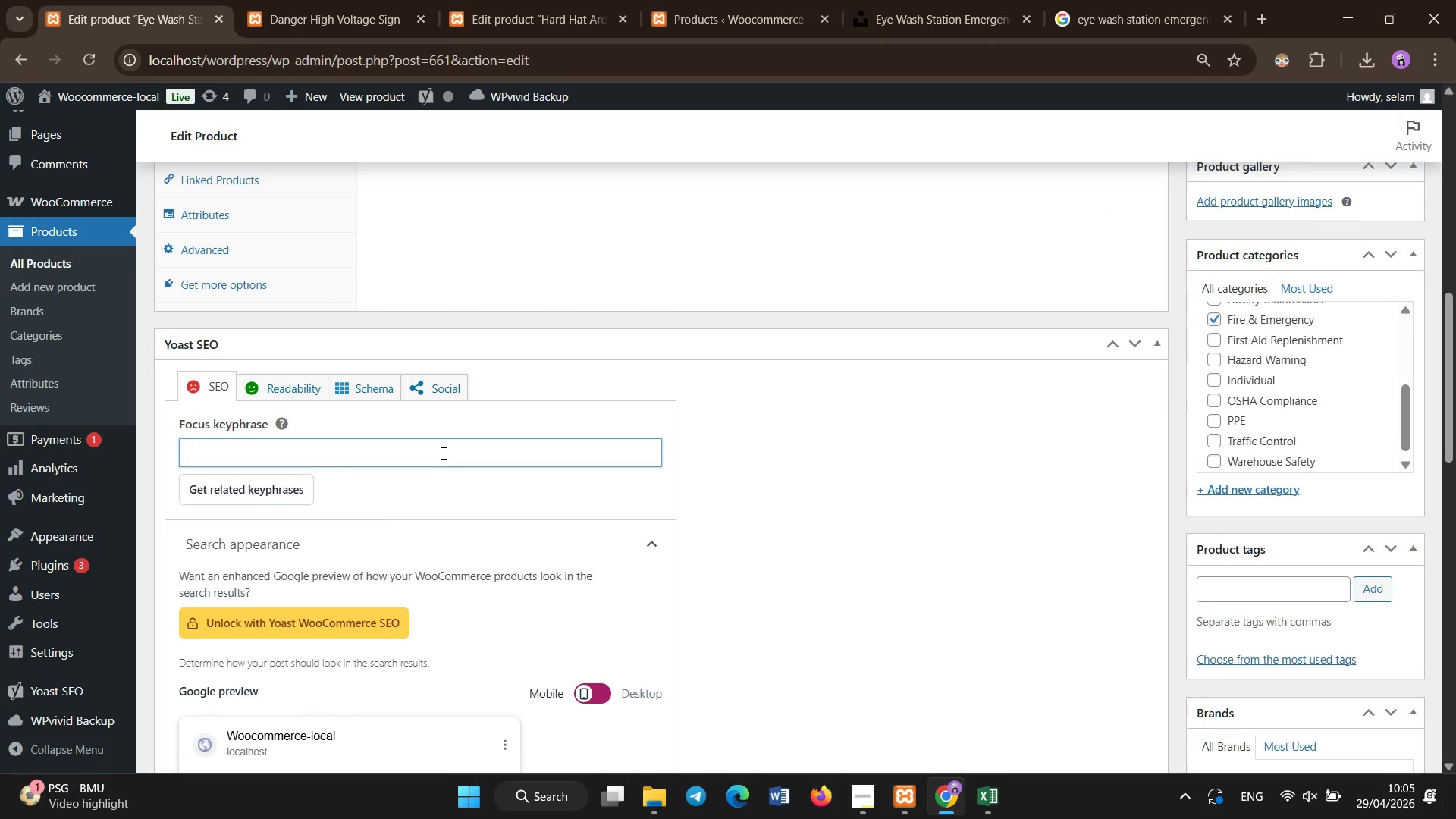 
type(eye wash station emr)
key(Backspace)
type(ergency OSHA safety sign)
 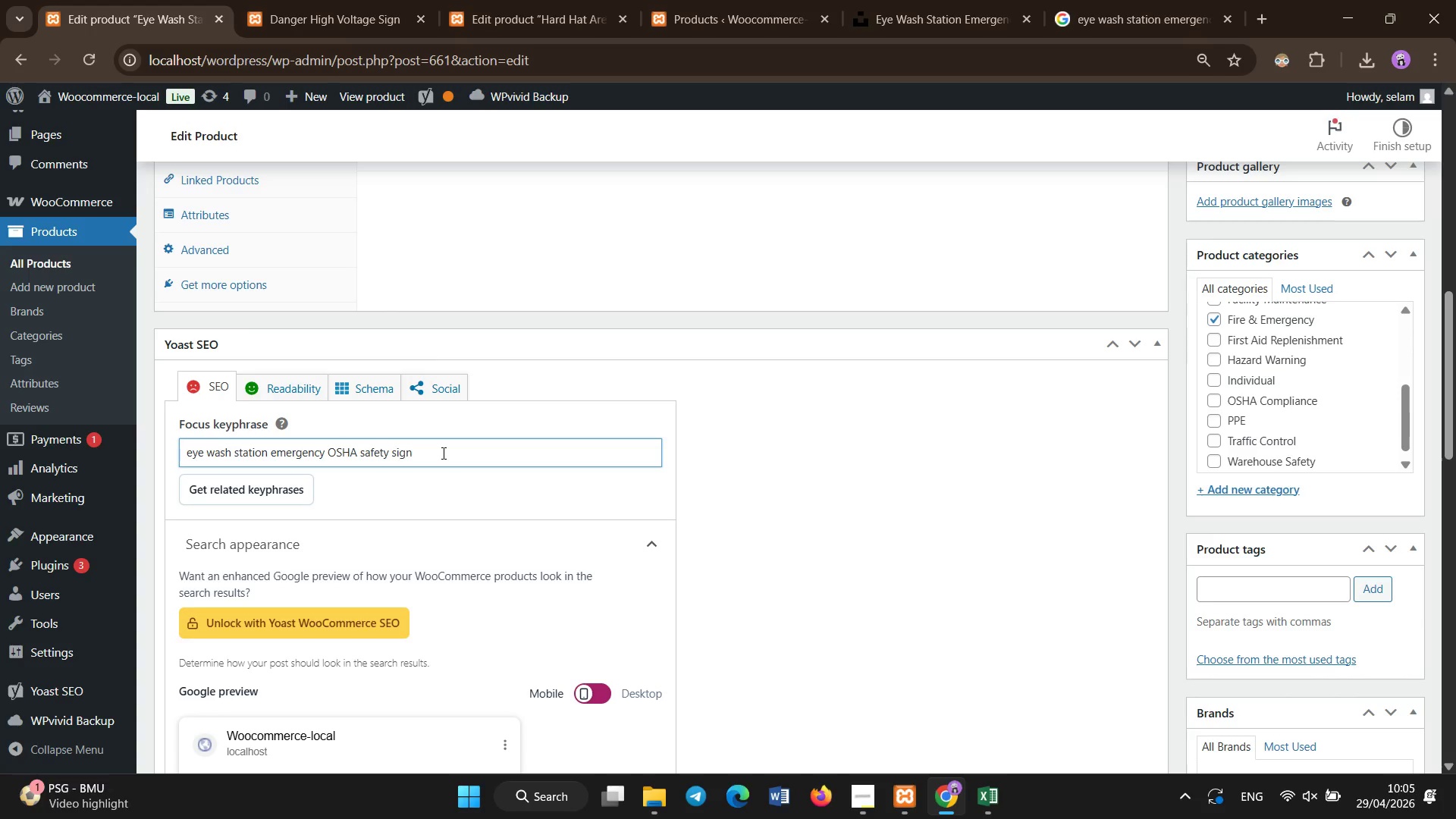 
scroll: coordinate [444, 453], scroll_direction: down, amount: 5.0
 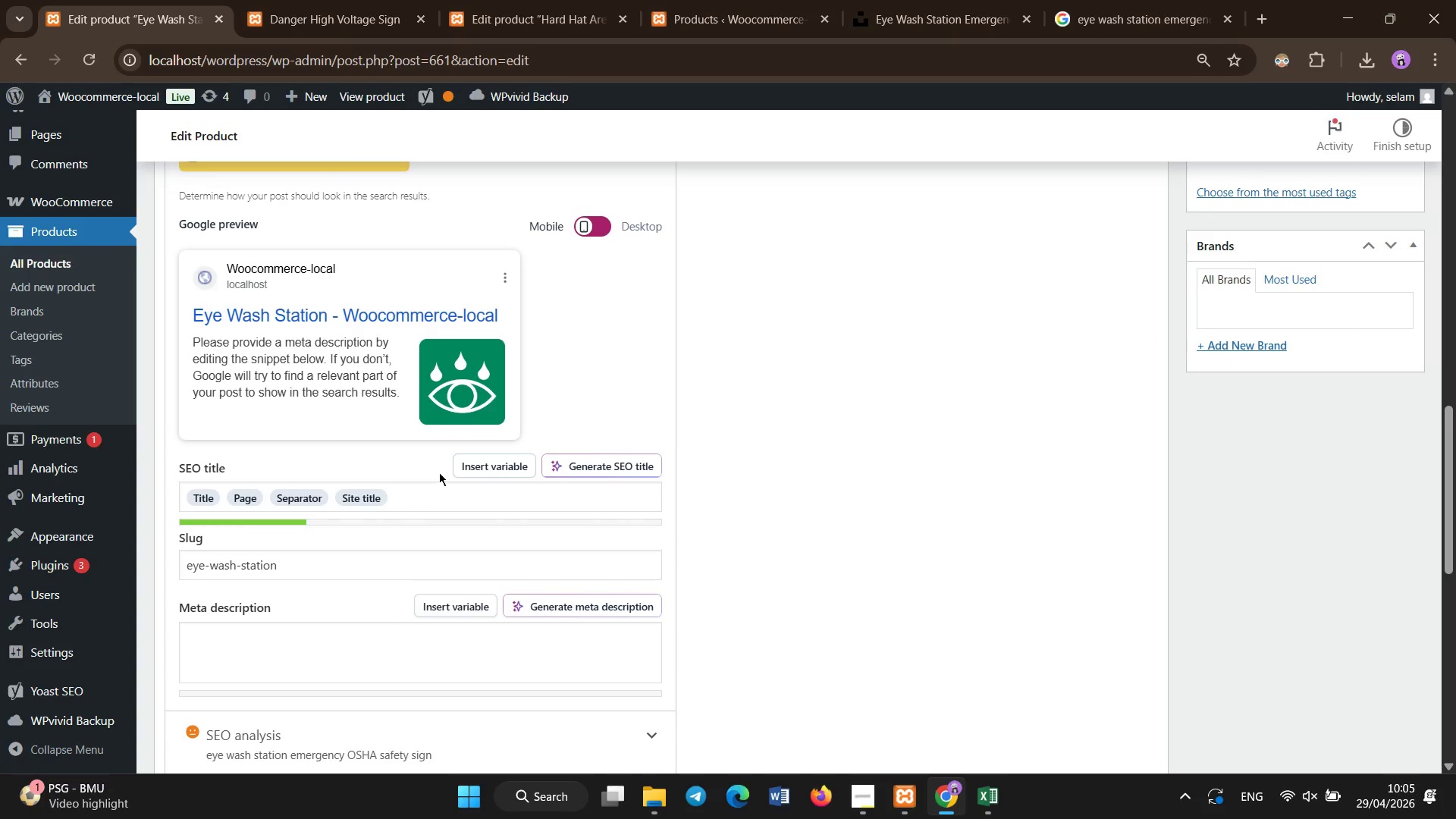 
left_click([430, 494])
 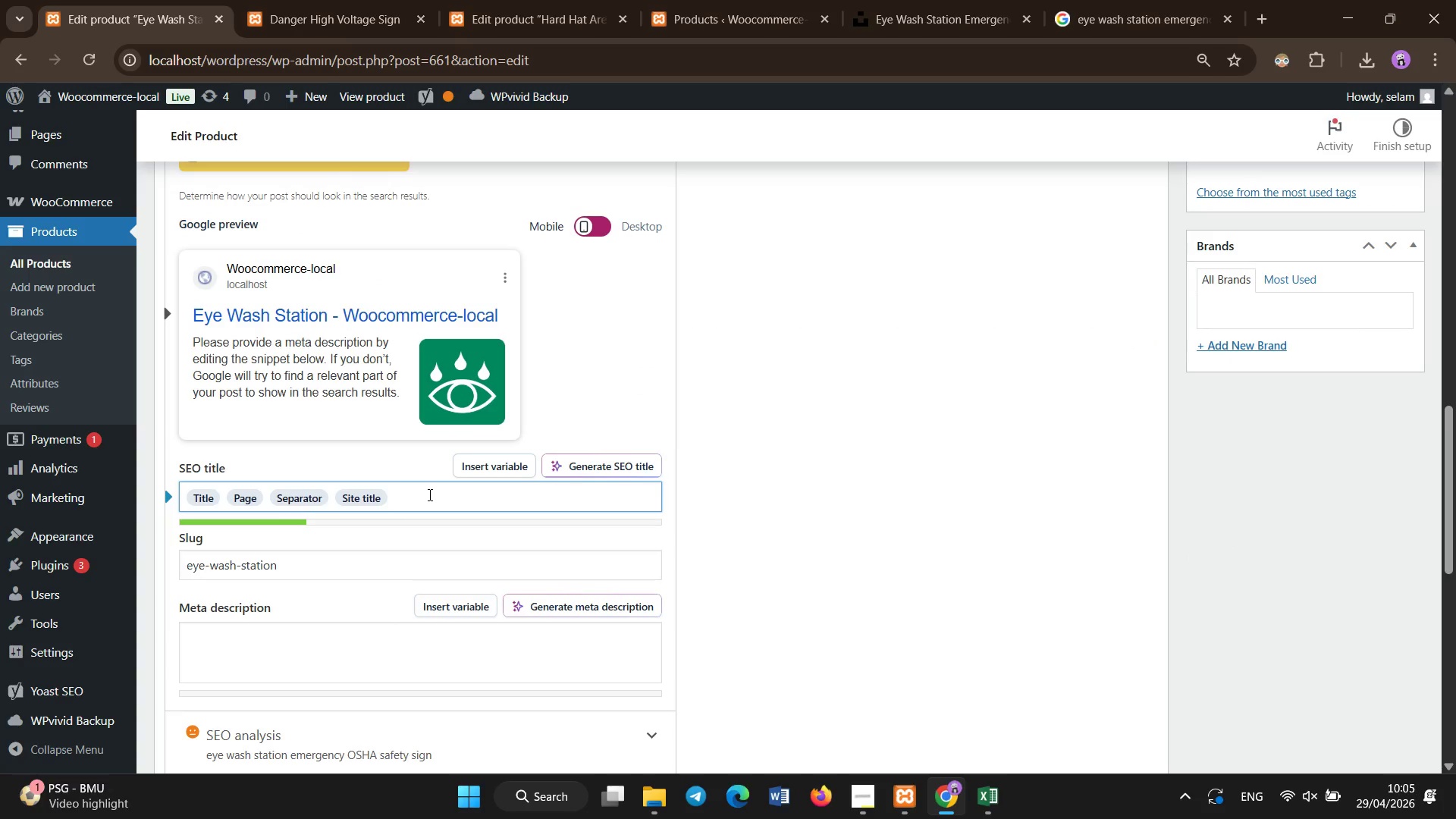 
key(Backspace)
 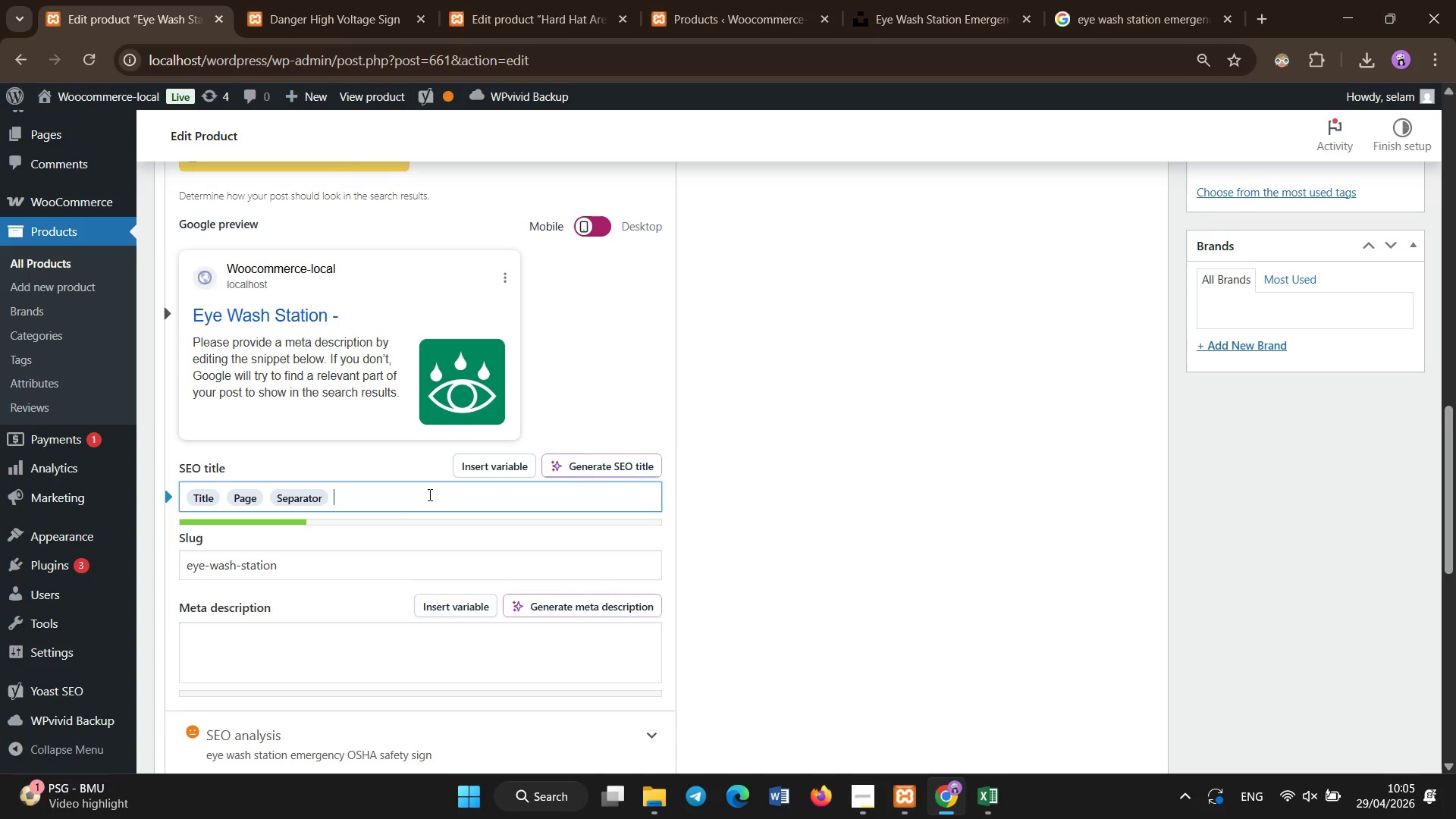 
key(Backspace)
 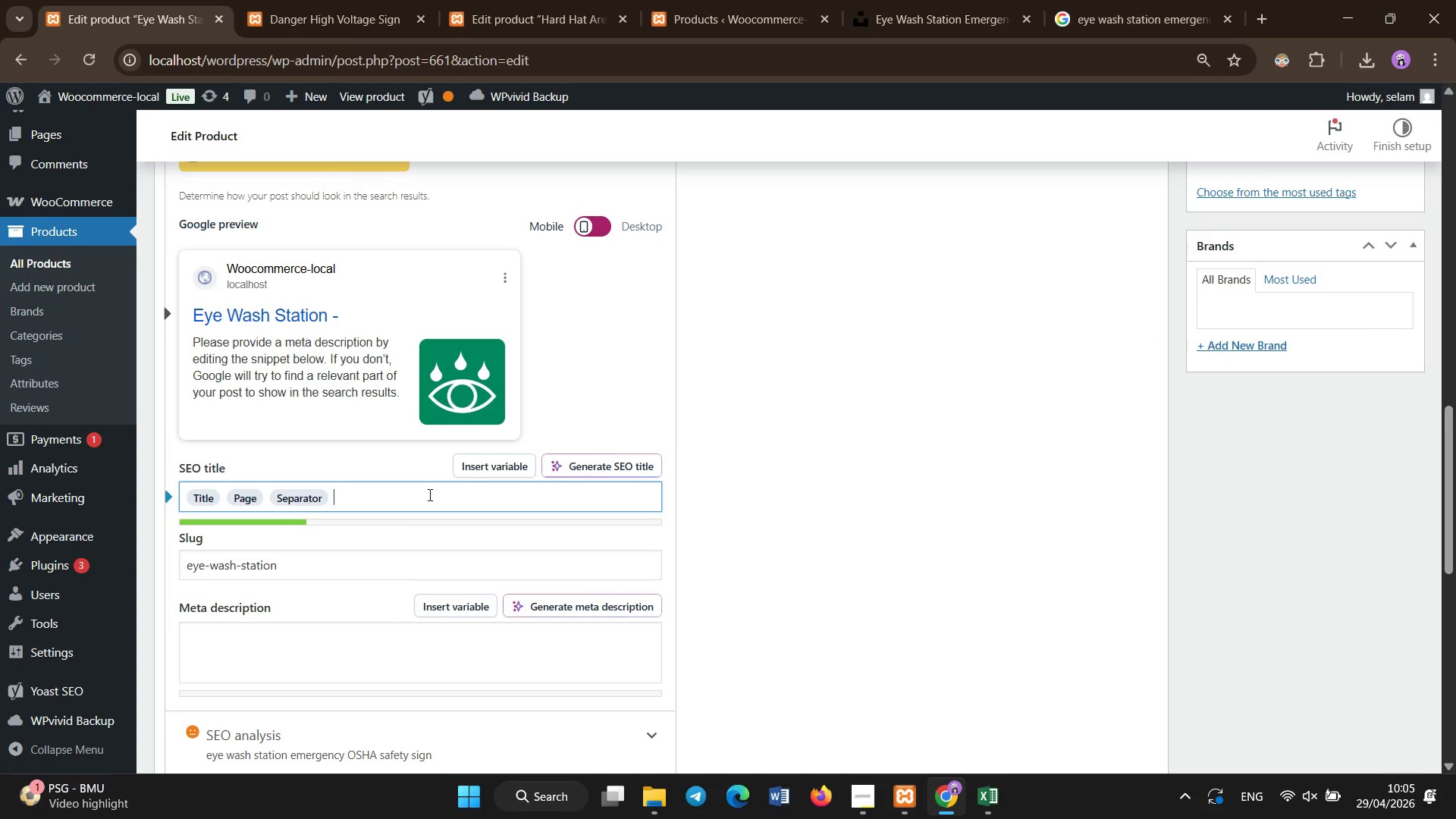 
key(Backspace)
 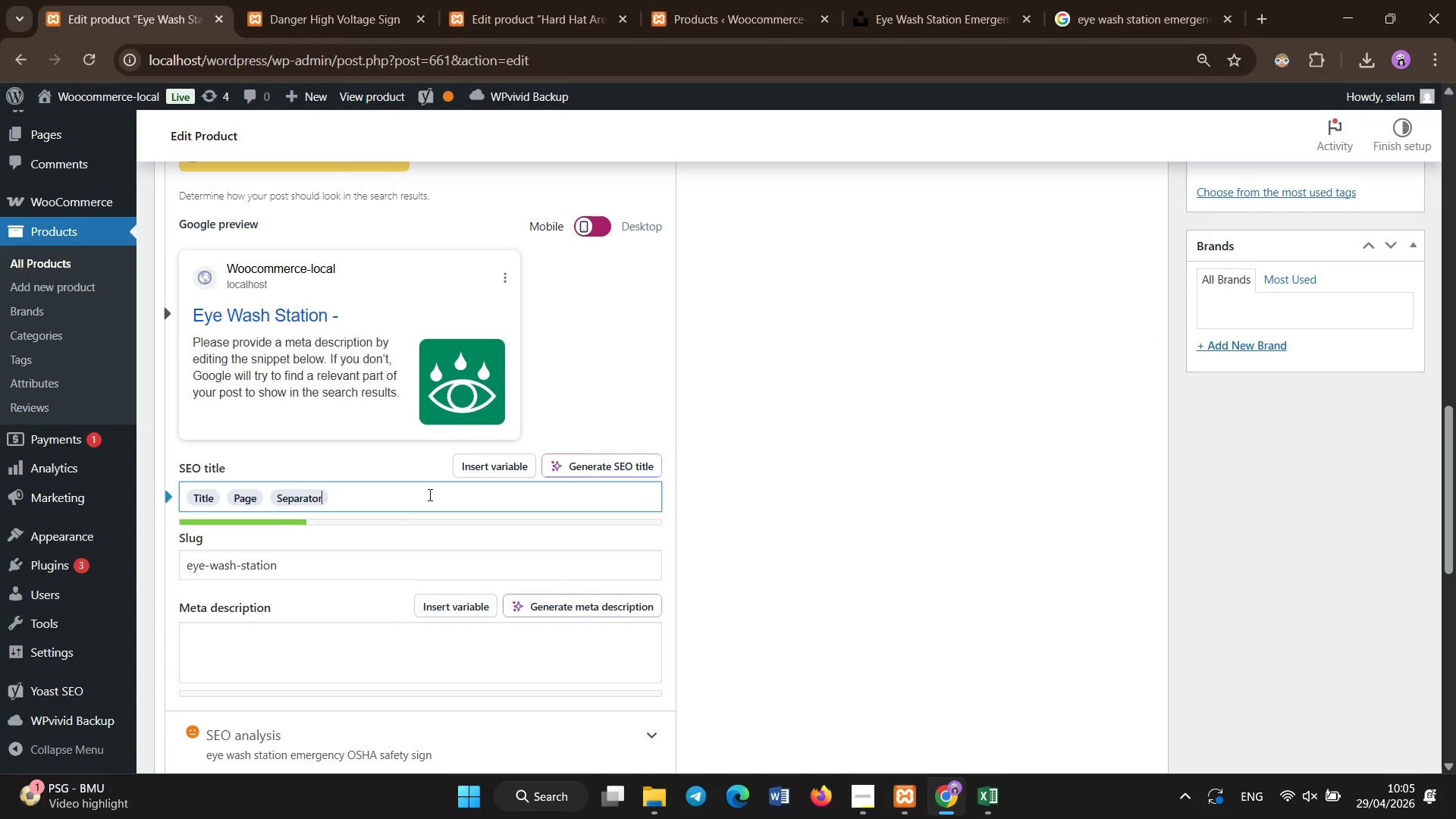 
key(Backspace)
 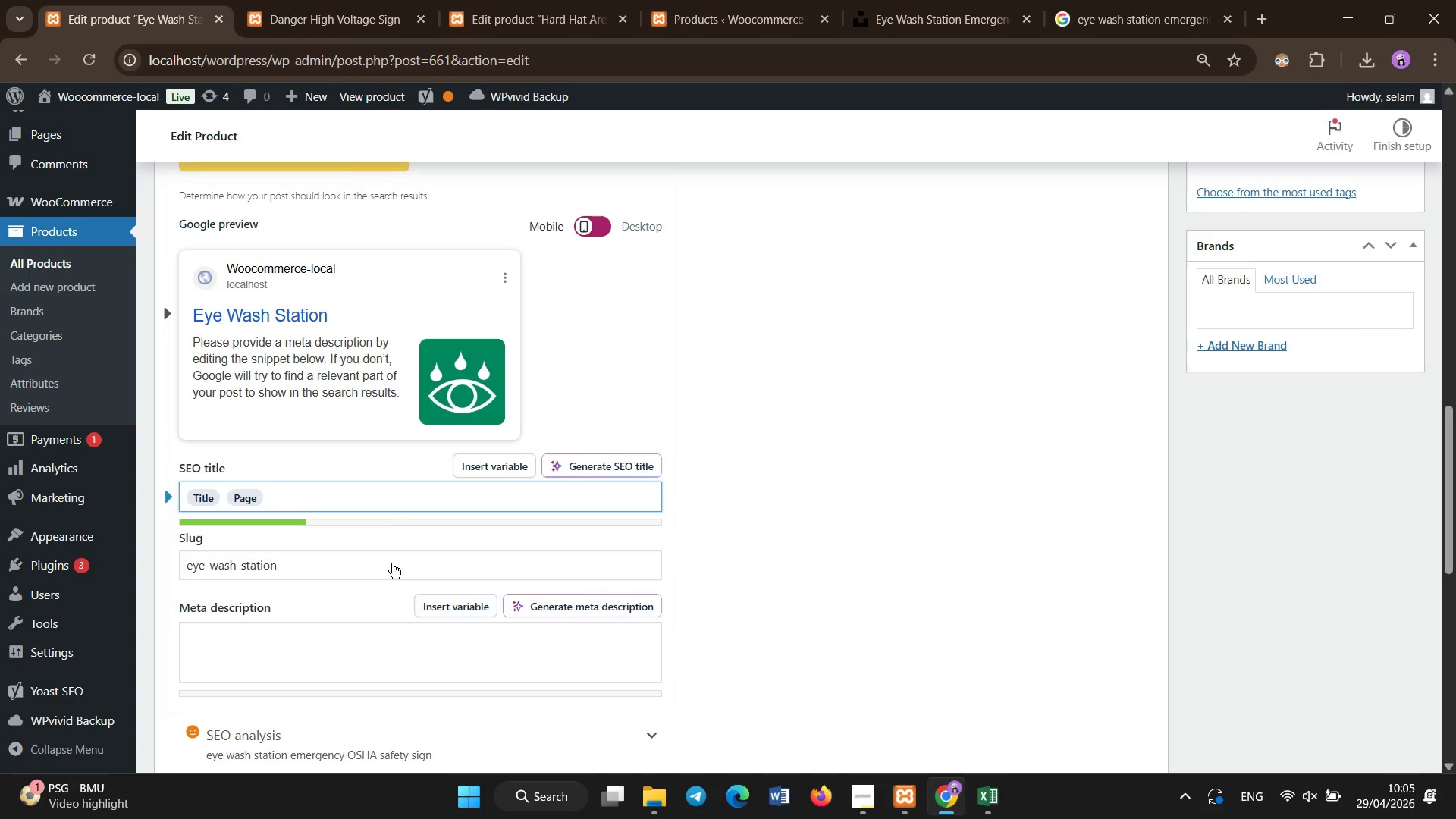 
left_click([321, 679])
 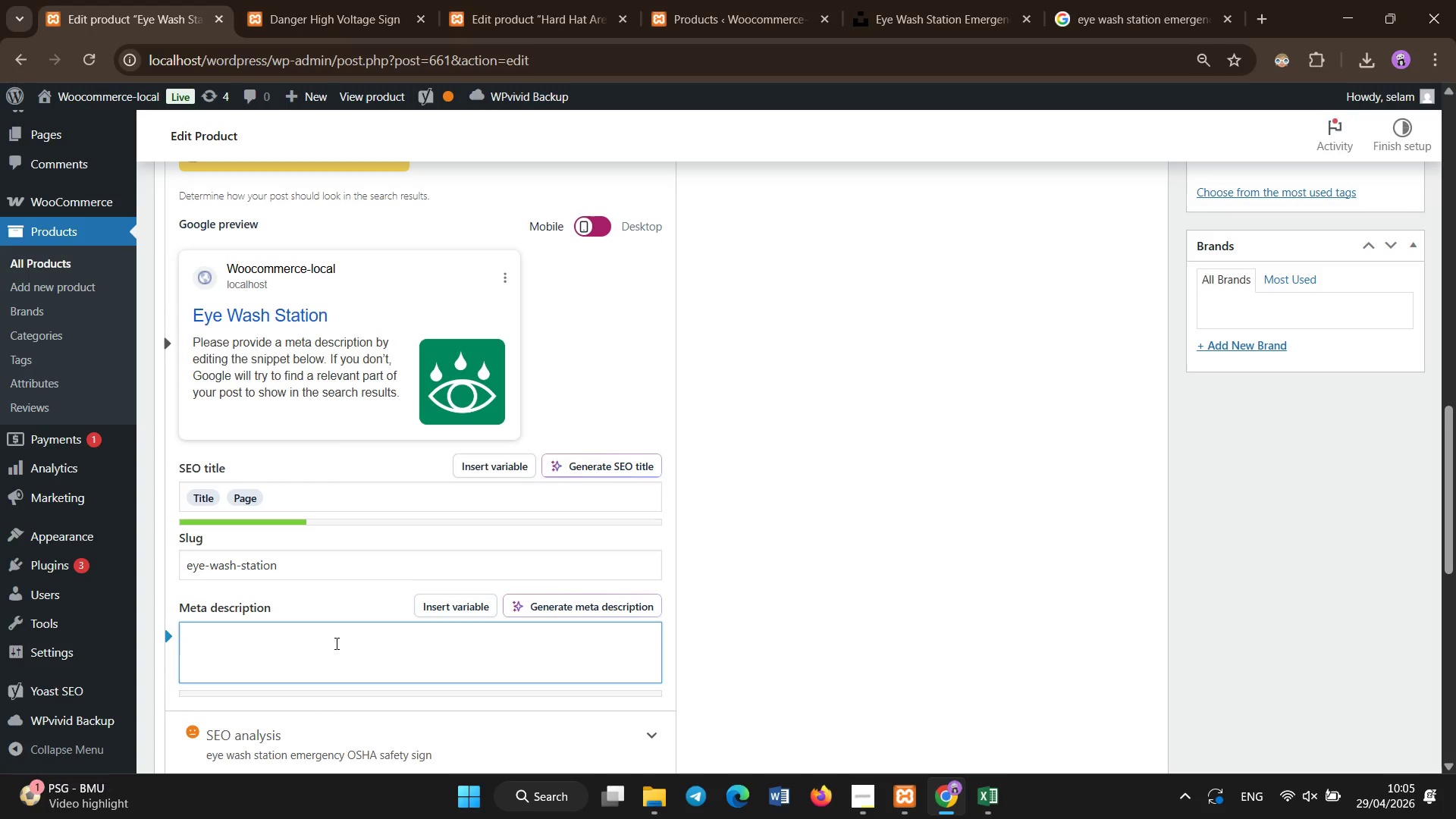 
hold_key(key=ShiftLeft, duration=1.5)
 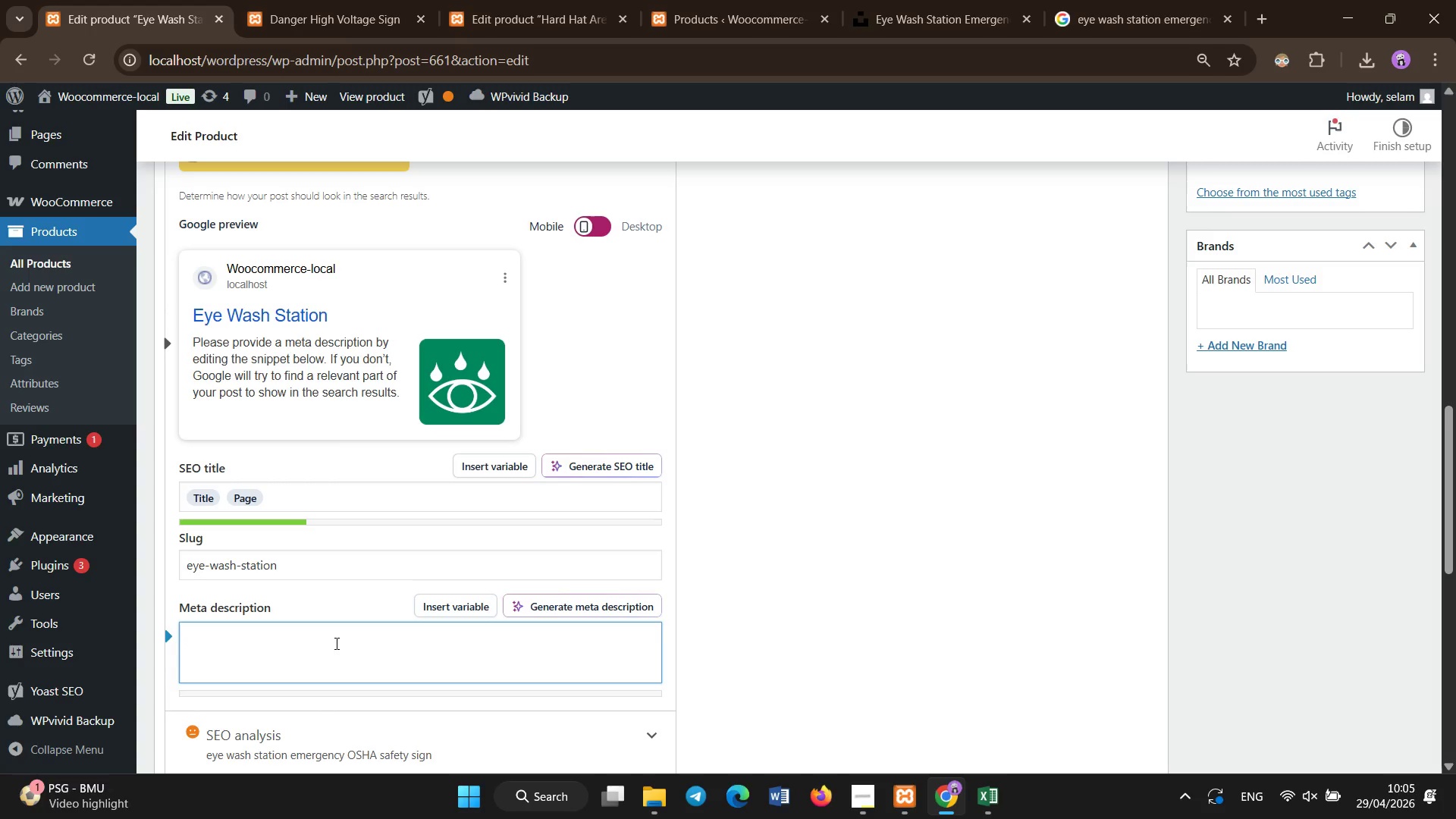 
hold_key(key=ShiftLeft, duration=1.52)
 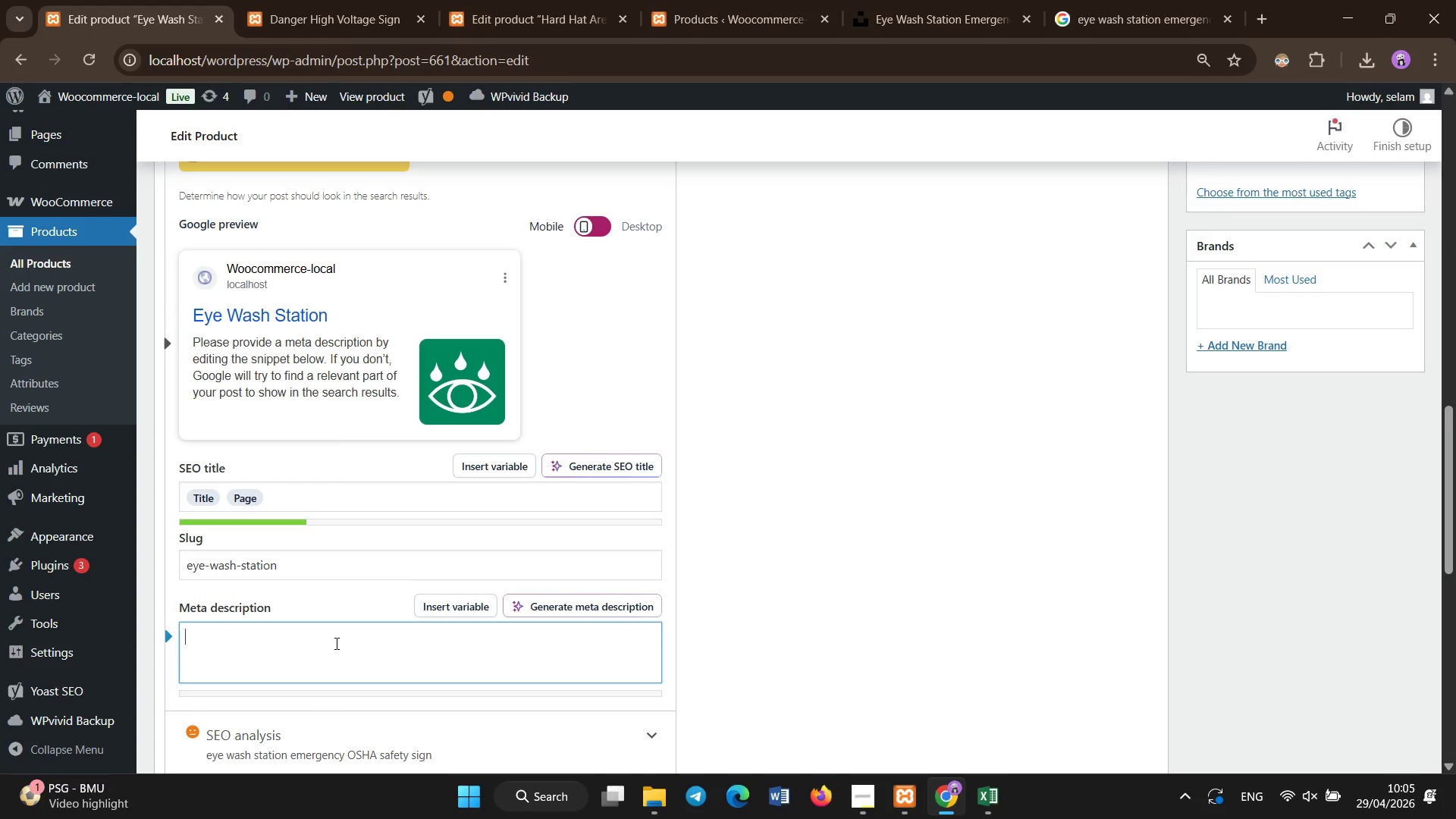 
type(Emergency s)
key(Backspace)
key(Backspace)
key(Backspace)
key(Backspace)
key(Backspace)
key(Backspace)
key(Backspace)
key(Backspace)
key(Backspace)
key(Backspace)
key(Backspace)
type(Plastic eye wash as)
key(Backspace)
key(Backspace)
type(station sign o)
key(Backspace)
type(for emergency safety identificaiton an)
key(Backspace)
key(Backspace)
key(Backspace)
key(Backspace)
key(Backspace)
key(Backspace)
type(tion and OSHA)
 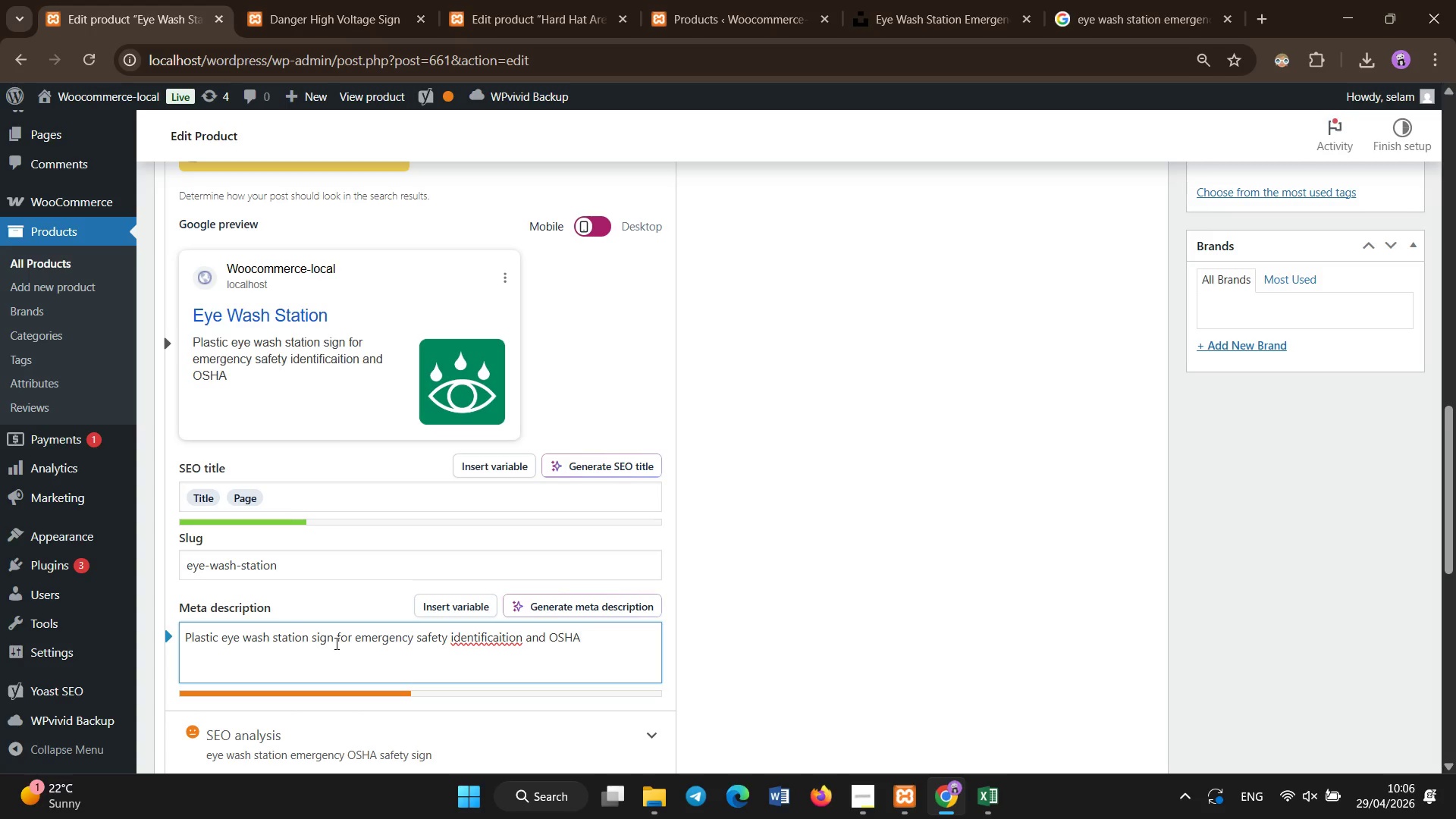 
hold_key(key=ArrowLeft, duration=0.72)
 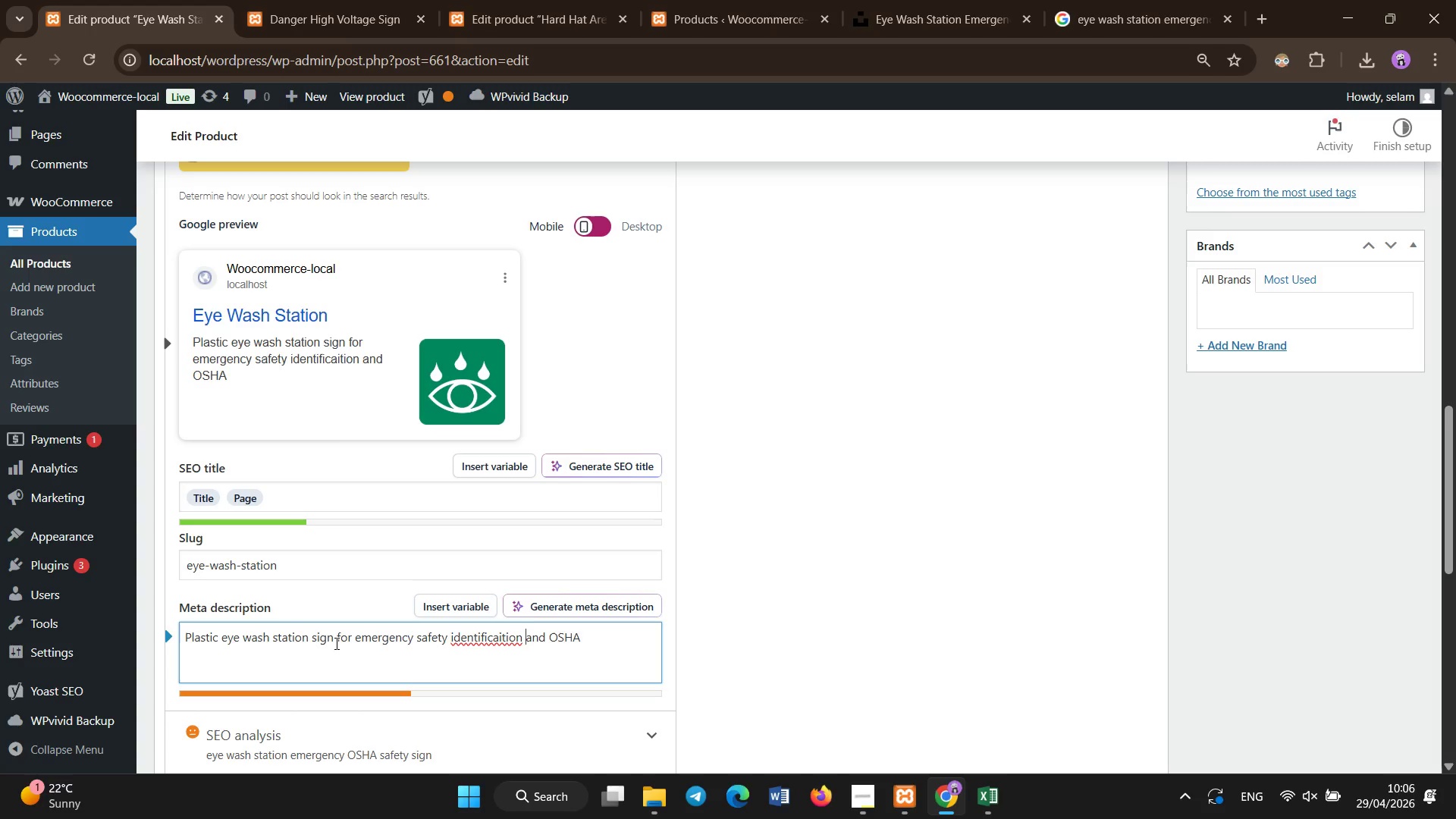 
key(ArrowLeft)
 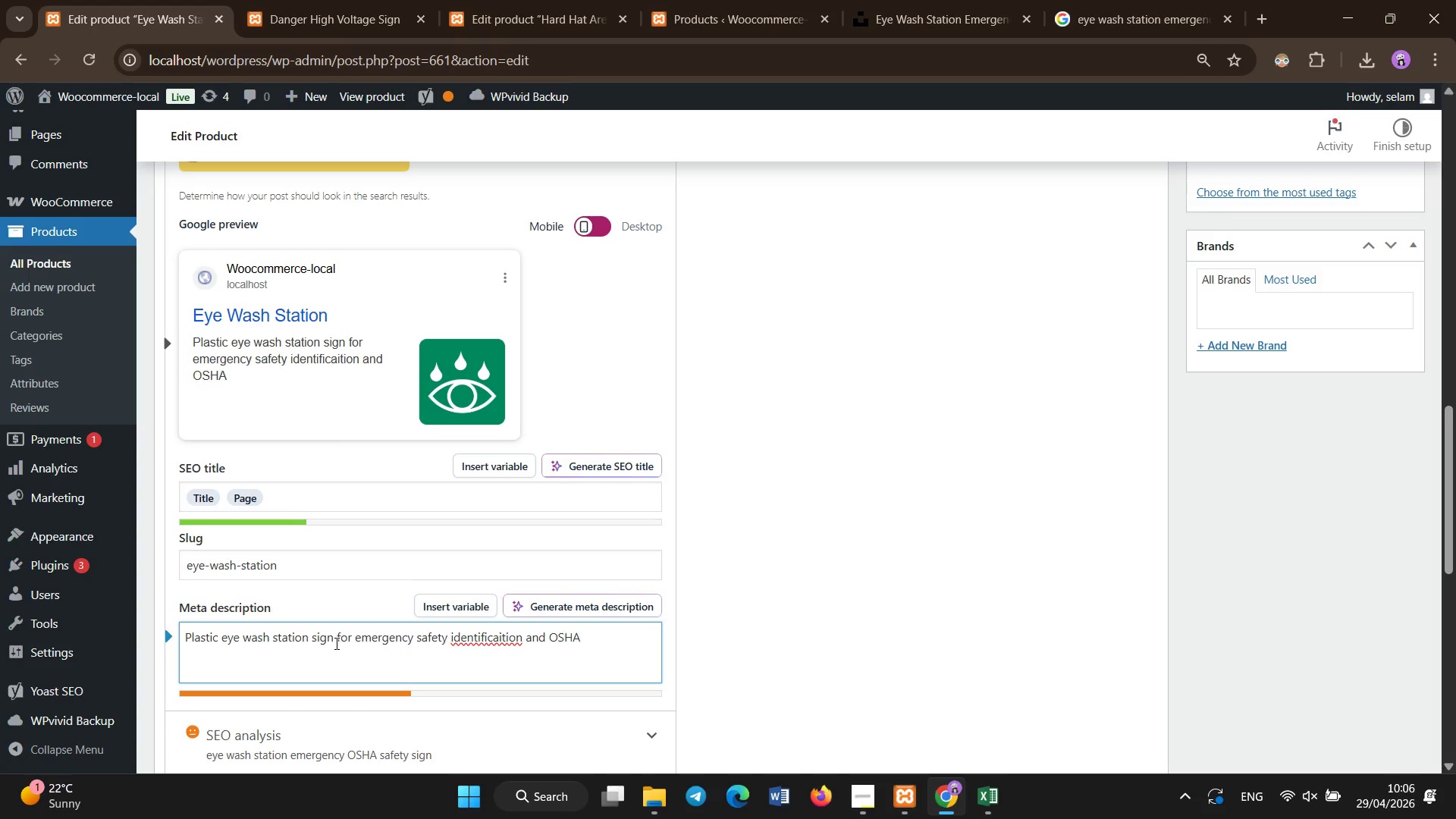 
key(Backspace)
key(Backspace)
key(Backspace)
key(Backspace)
key(Backspace)
key(Backspace)
key(Backspace)
key(Backspace)
key(Backspace)
type(fication[End] )
key(Backspace)
type(- compliant workplace hazard s)
key(Backspace)
type(response systems.)
 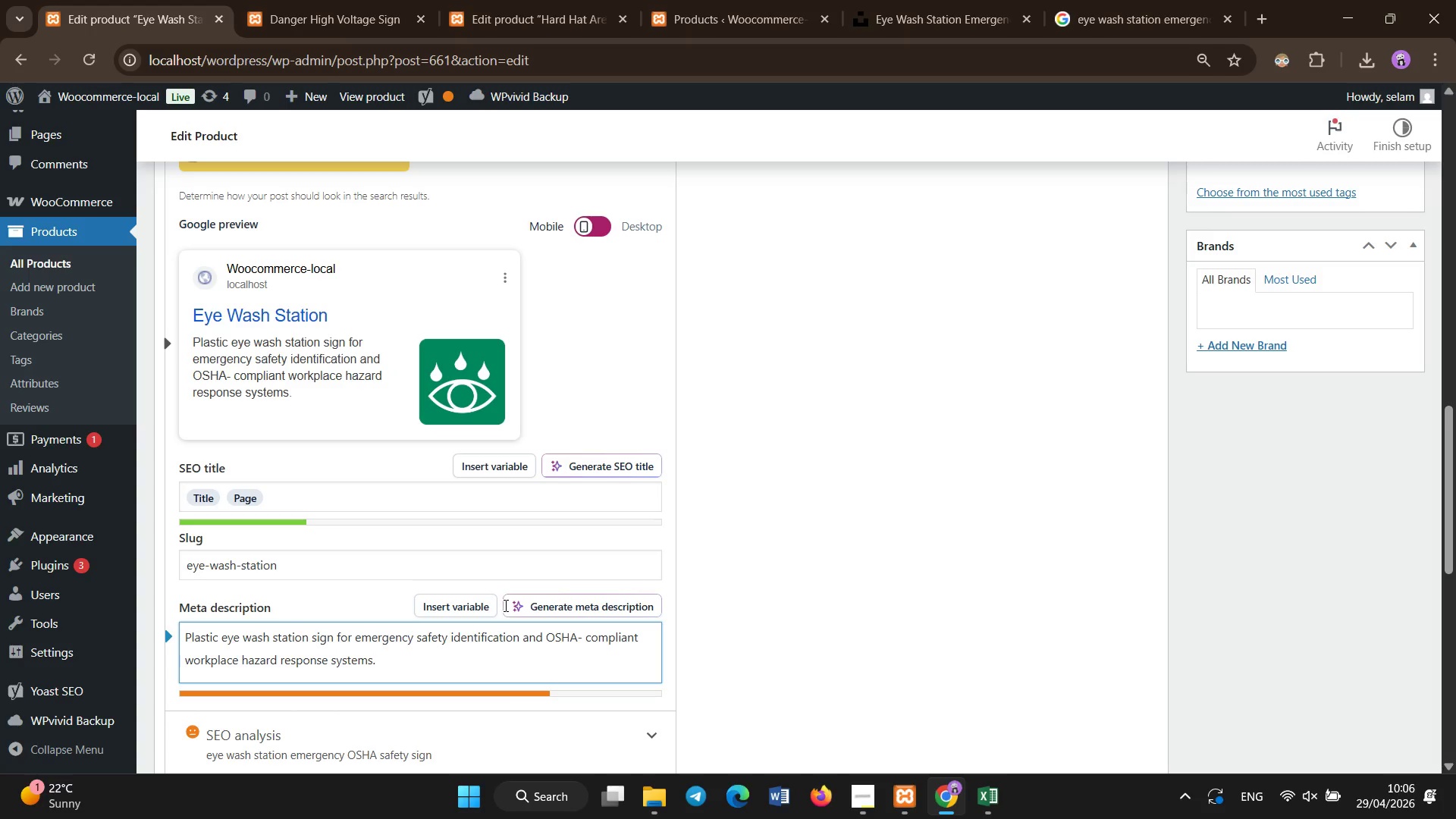 
scroll: coordinate [1186, 494], scroll_direction: up, amount: 18.0
 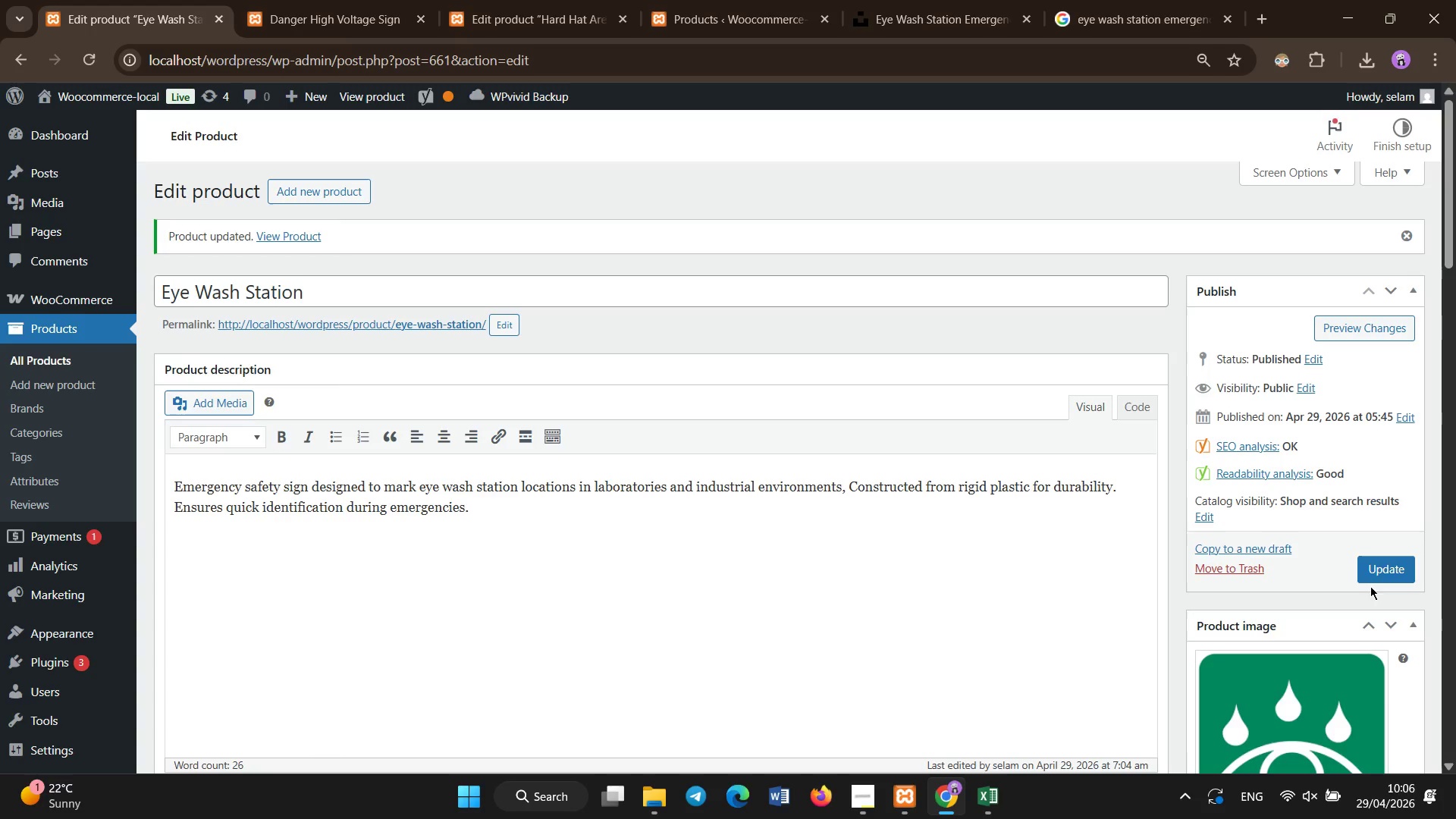 
left_click([1377, 555])
 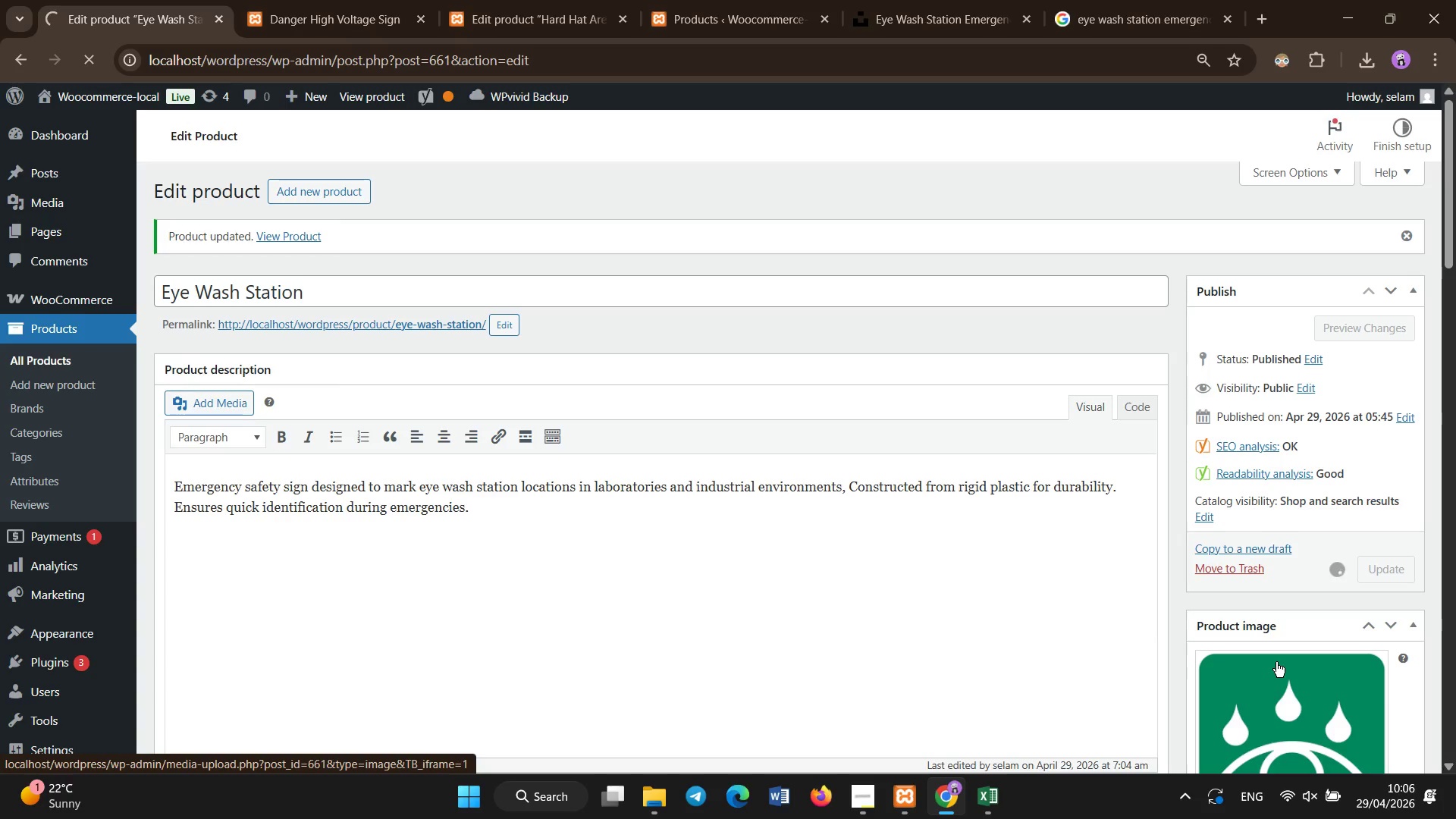 
wait(17.48)
 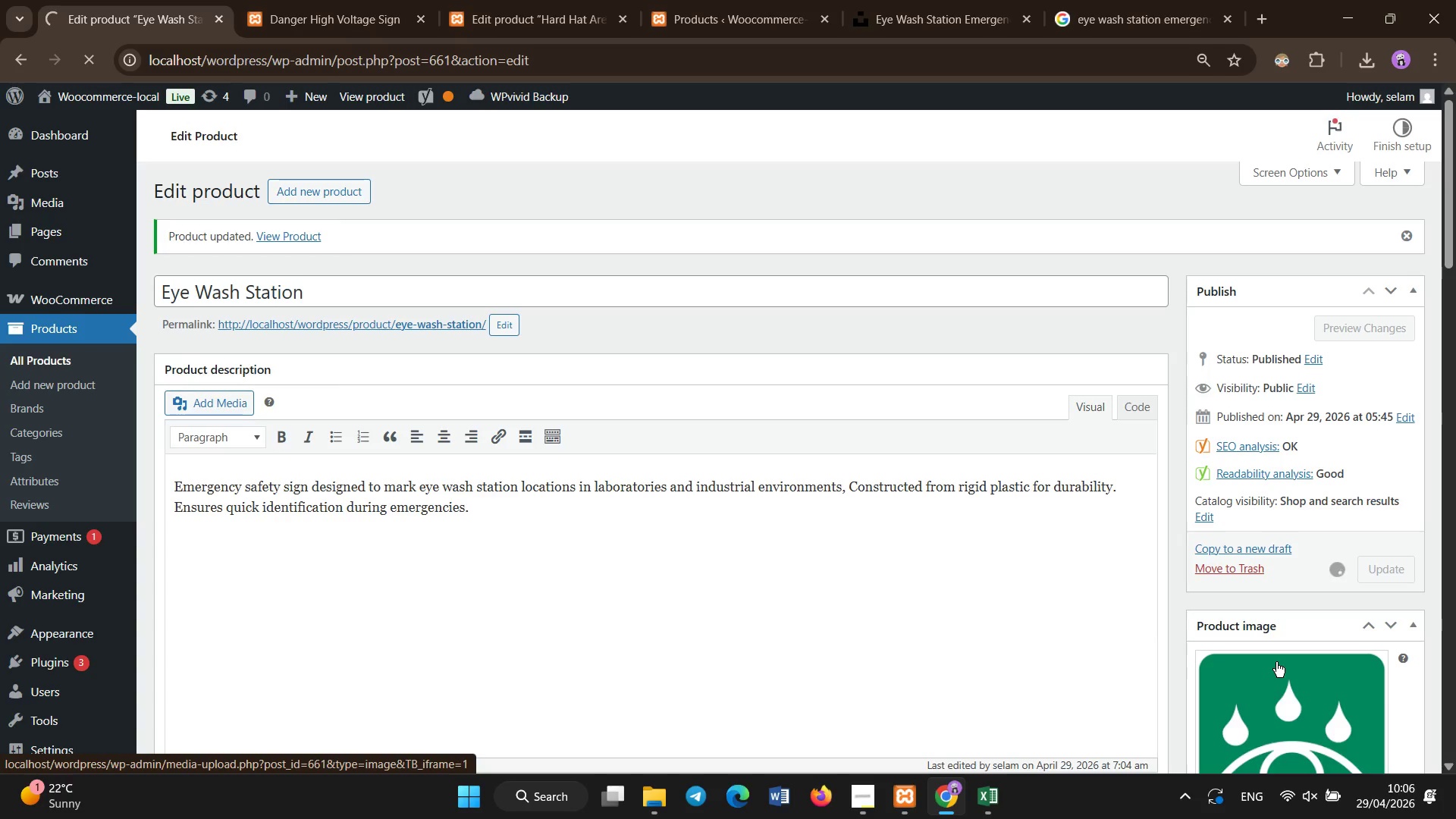 
left_click([72, 362])
 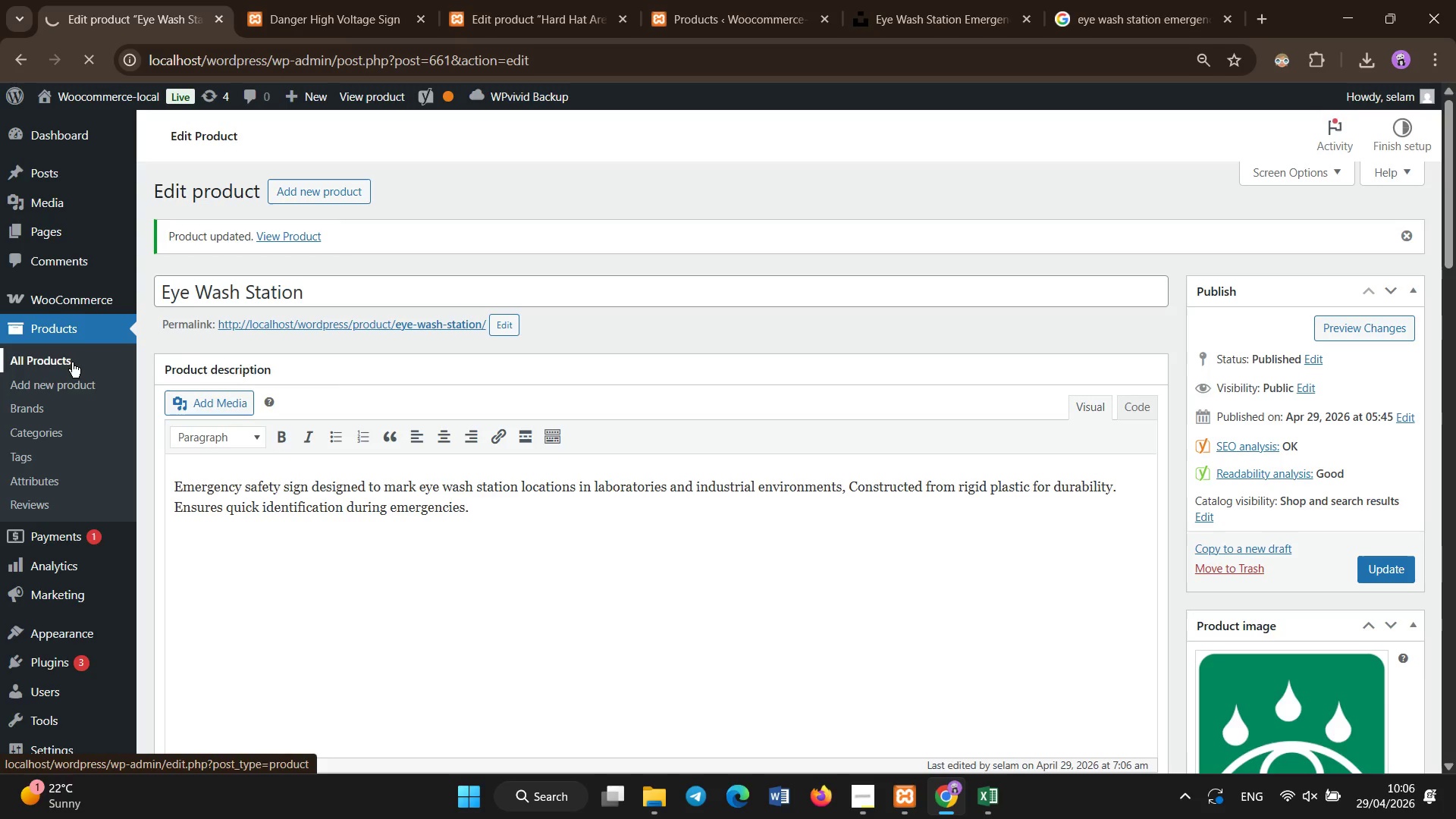 
wait(8.03)
 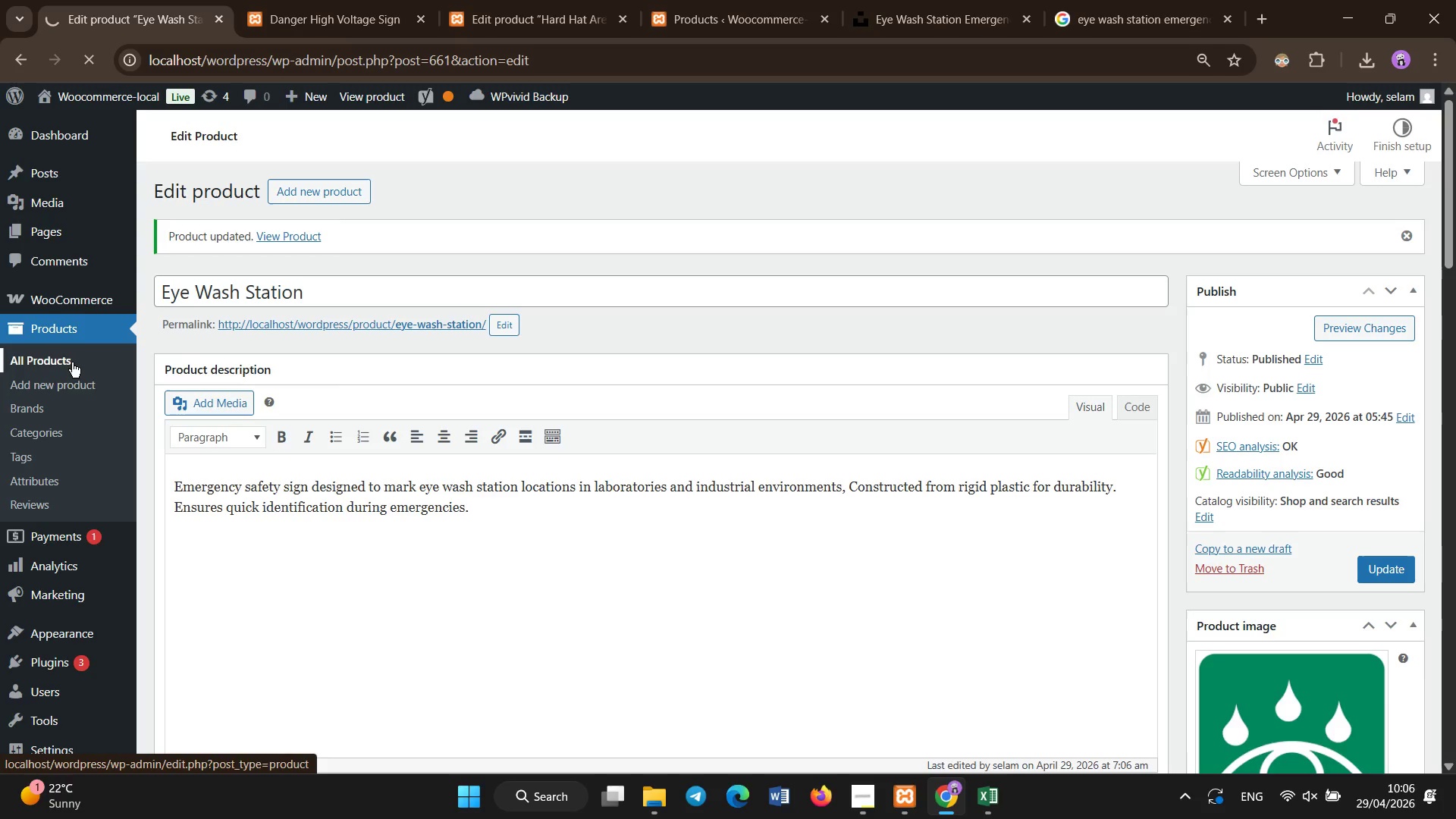 
scroll: coordinate [240, 381], scroll_direction: down, amount: 16.0
 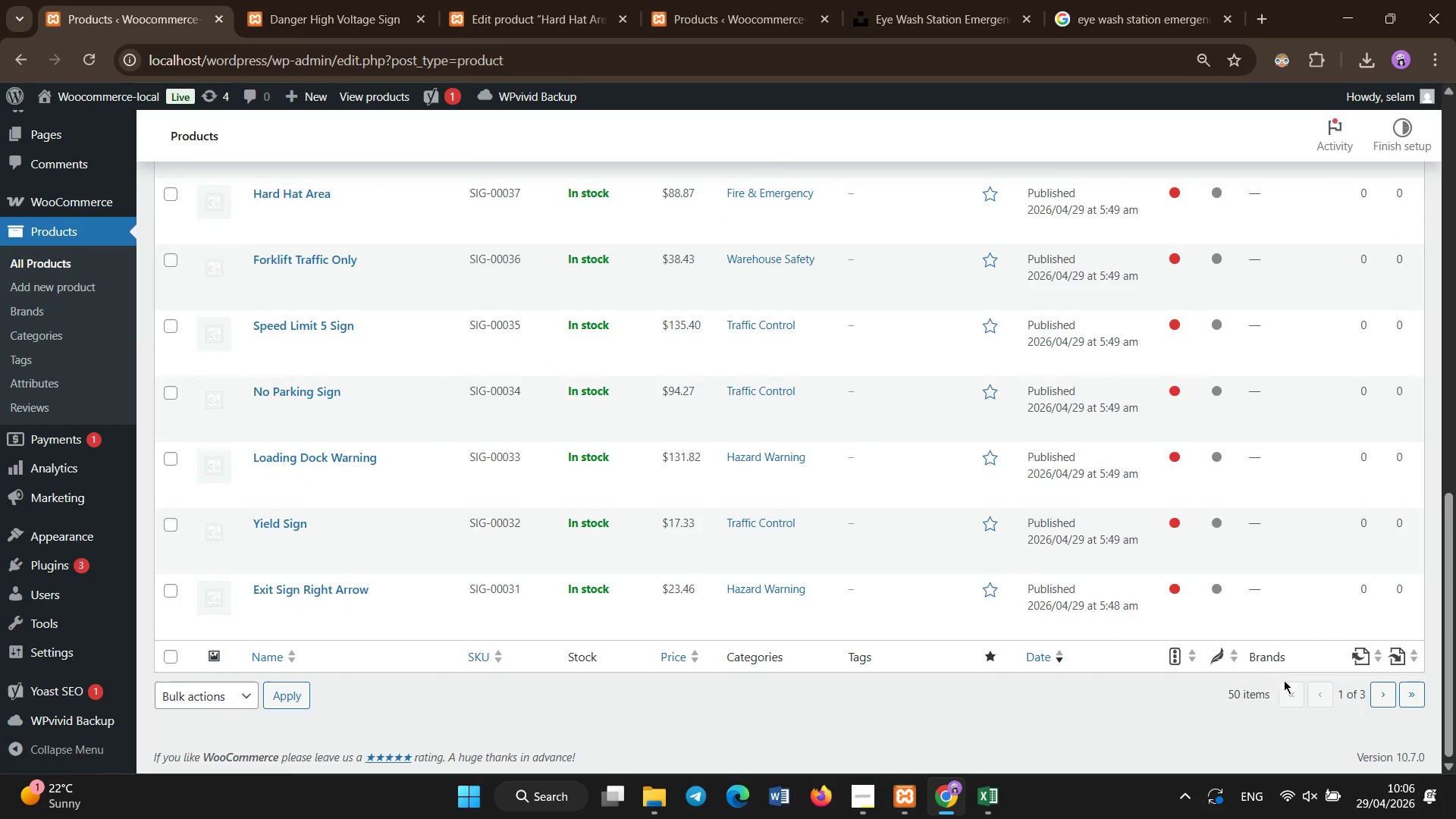 
left_click([1415, 691])
 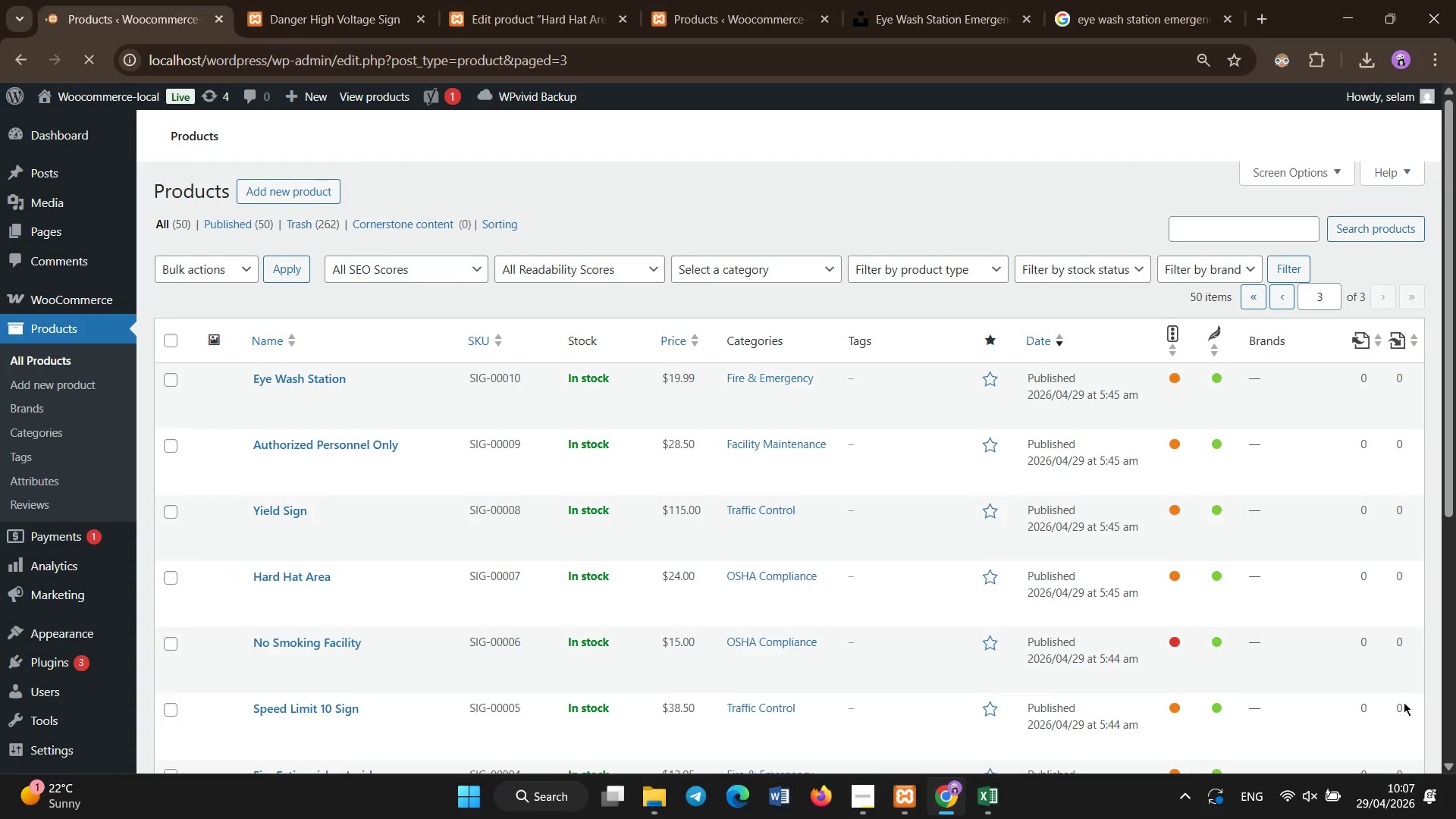 
wait(9.0)
 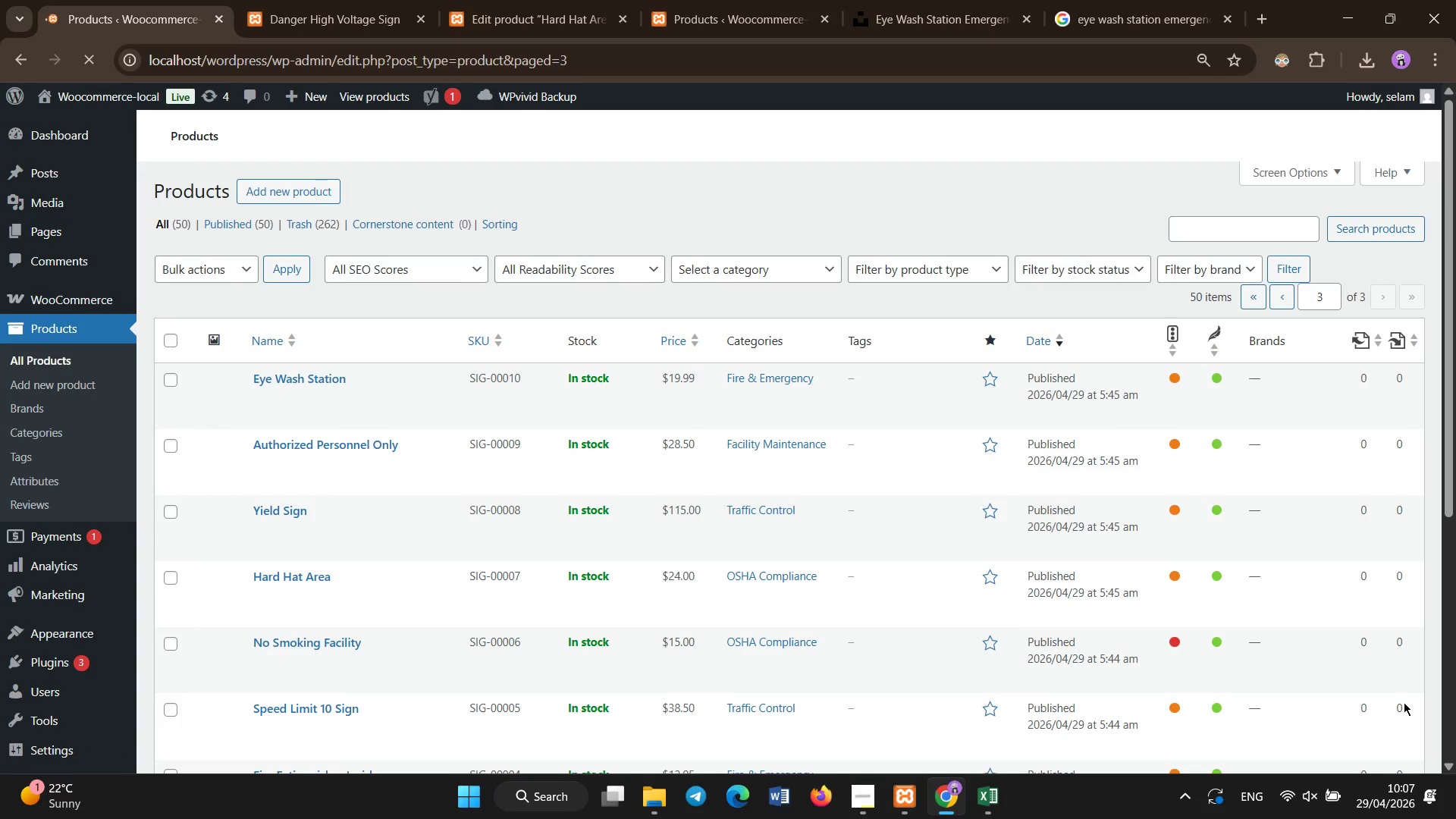 
scroll: coordinate [1404, 702], scroll_direction: down, amount: 3.0
 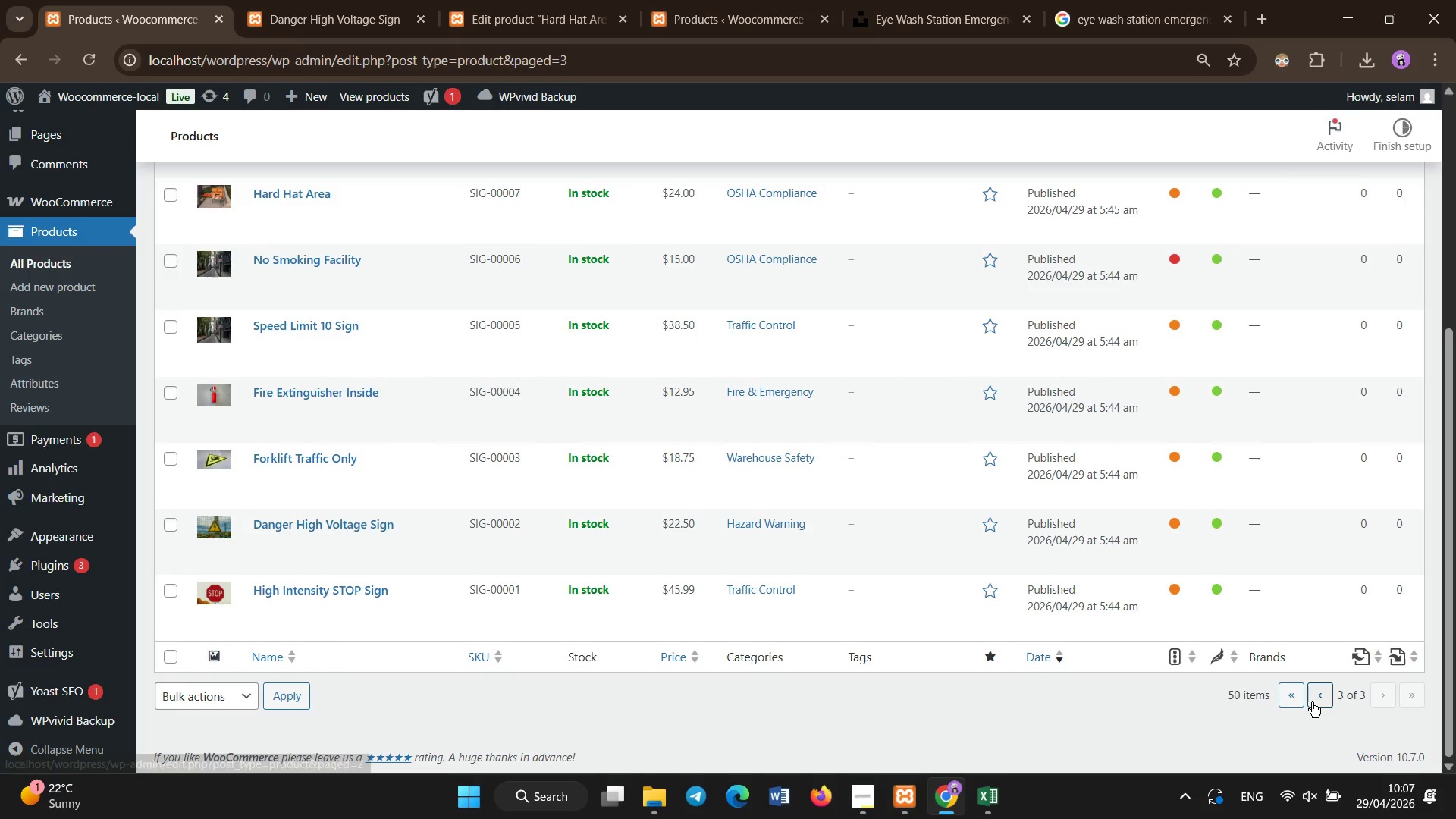 
left_click([1313, 702])
 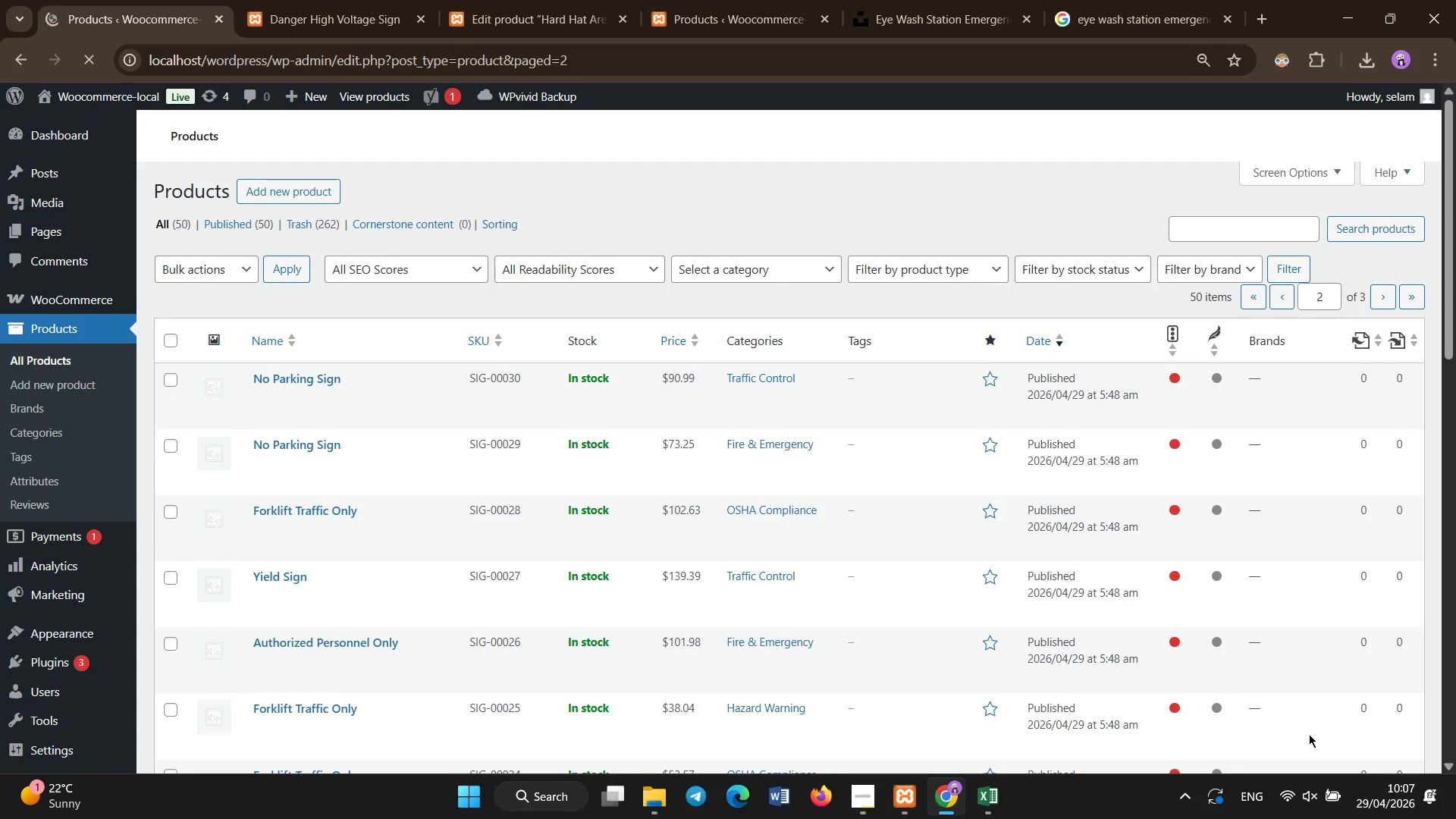 
scroll: coordinate [816, 685], scroll_direction: down, amount: 14.0
 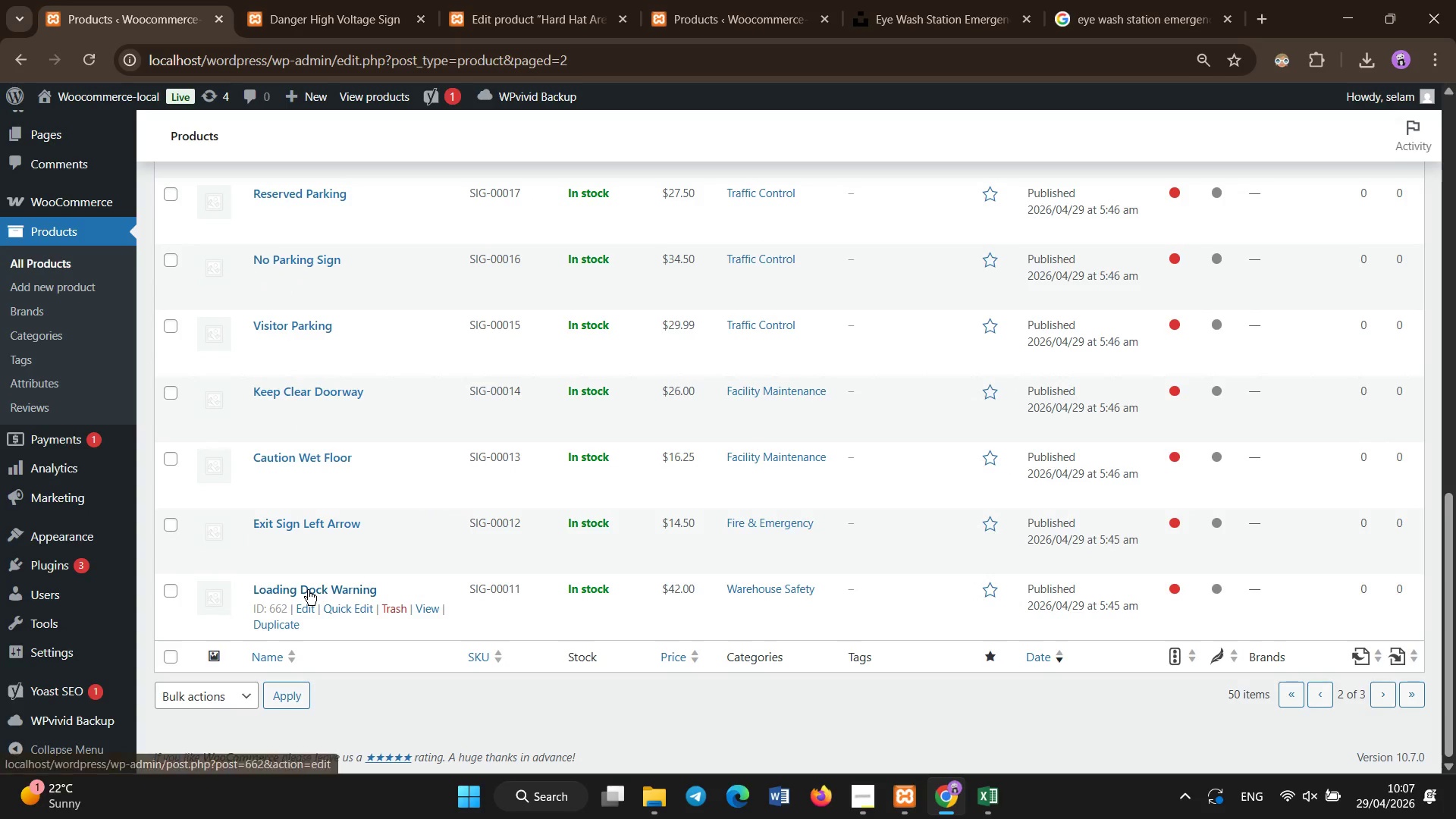 
left_click([308, 590])
 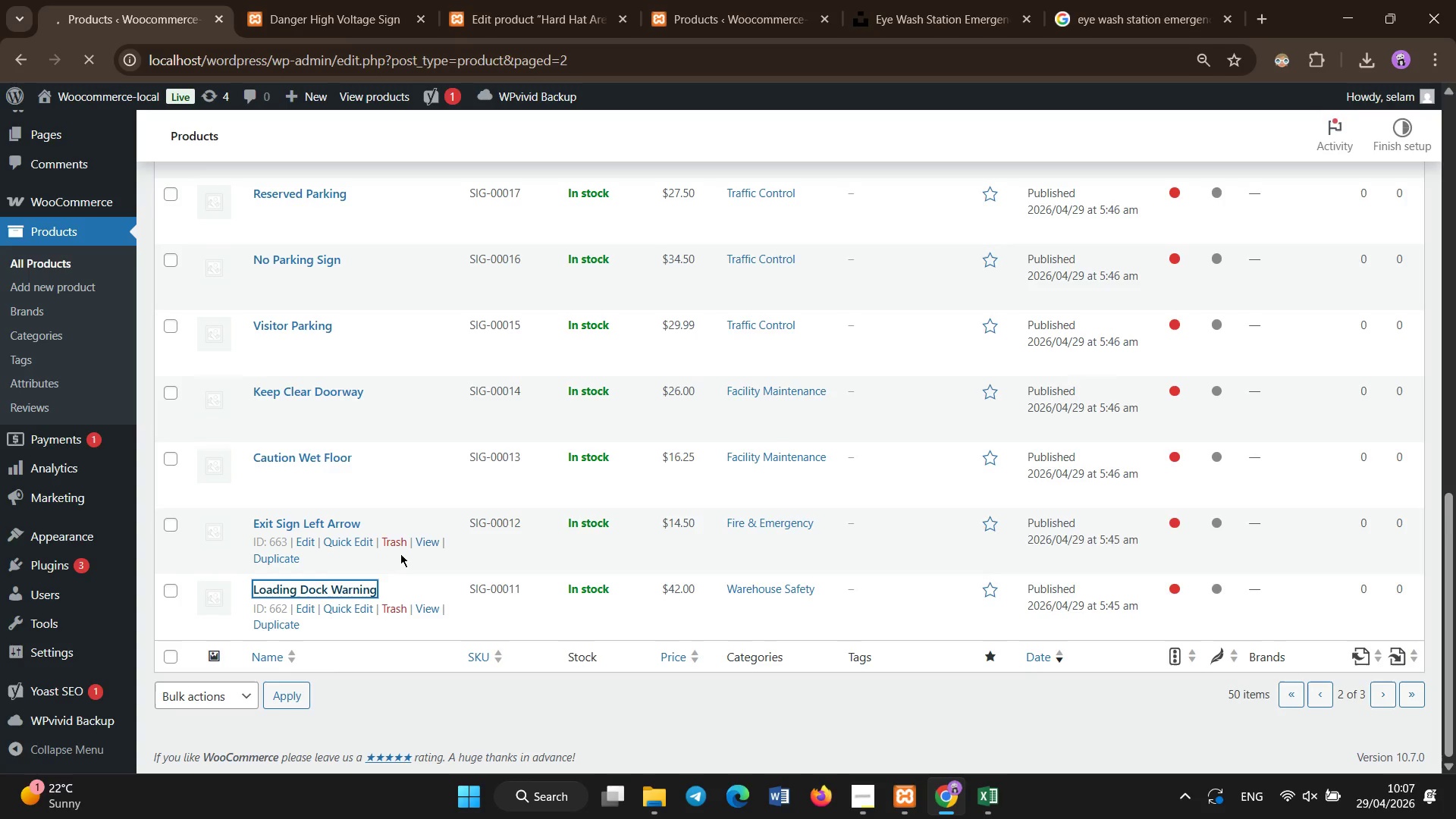 
wait(10.44)
 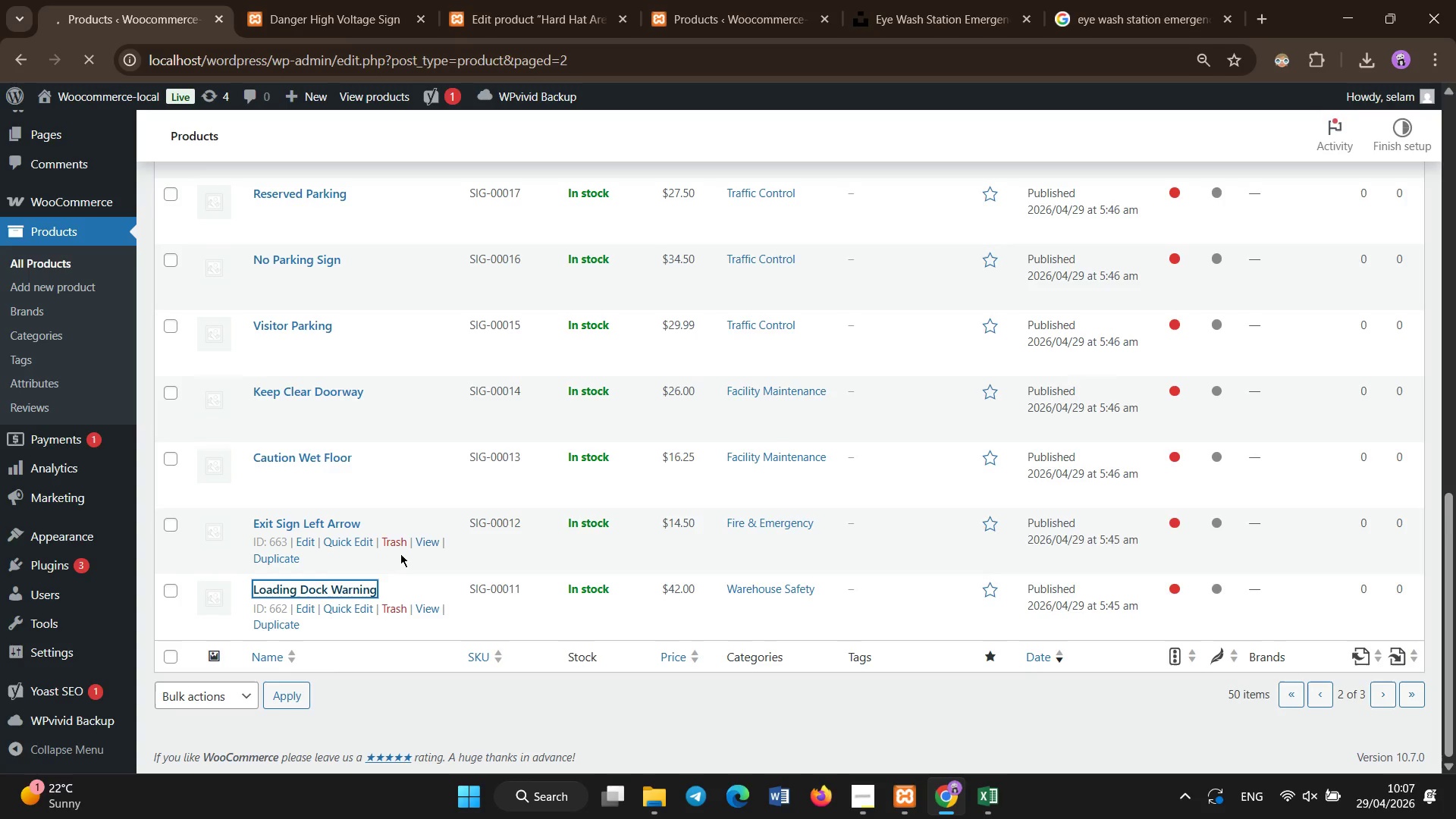 
left_click([432, 417])
 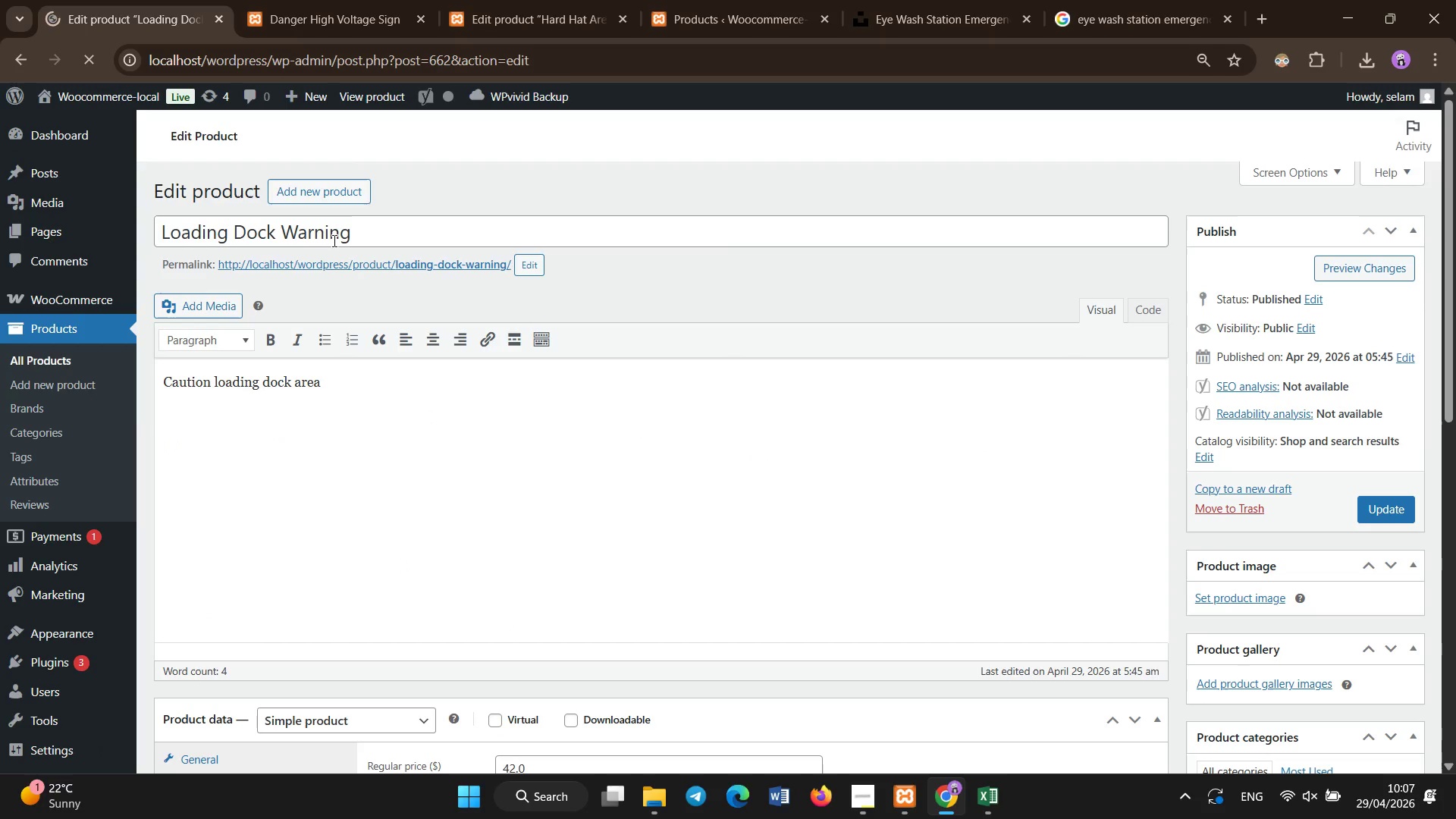 
left_click([334, 450])
 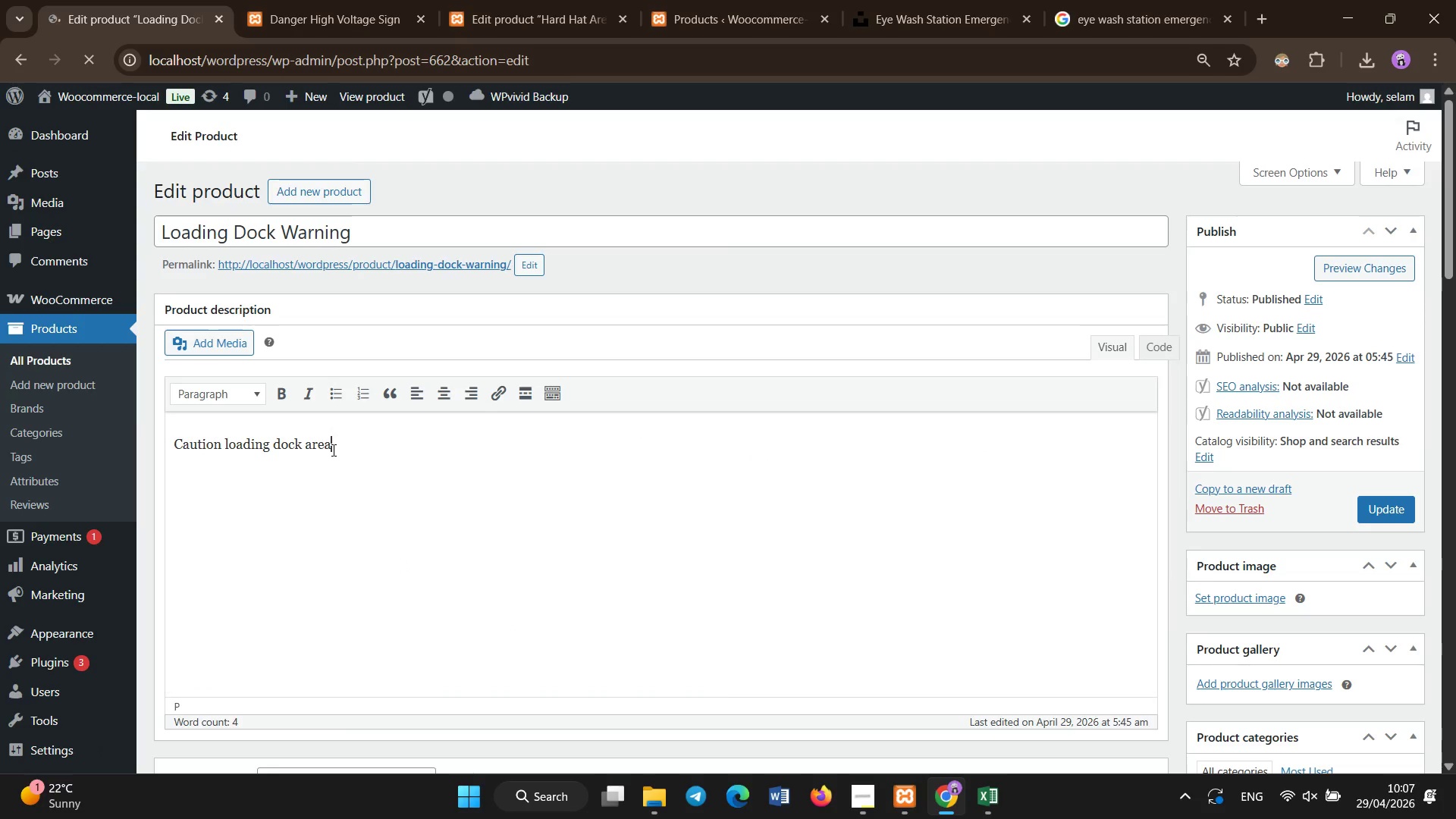 
key(Control+A)
 